 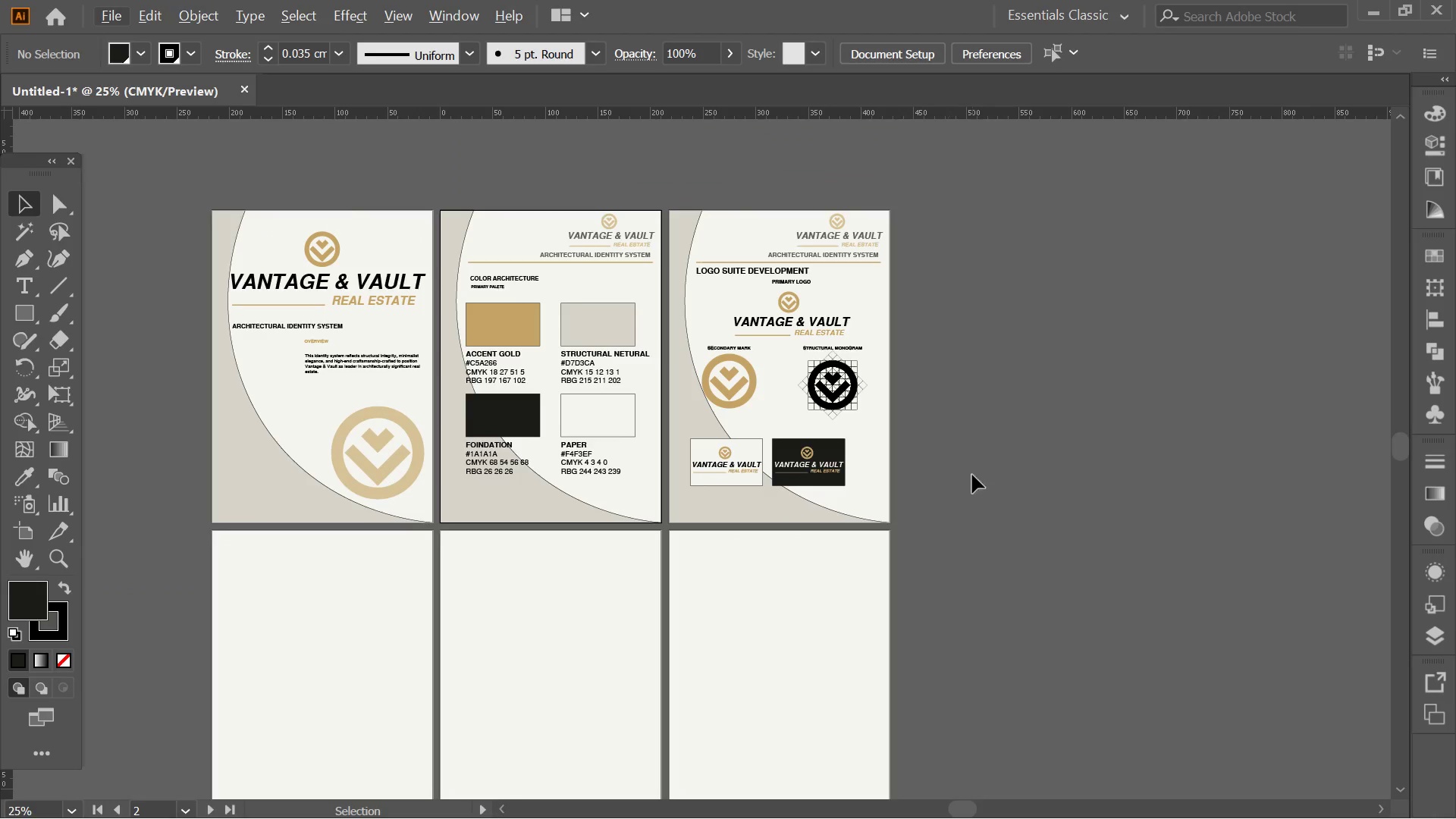 
hold_key(key=Space, duration=0.61)
 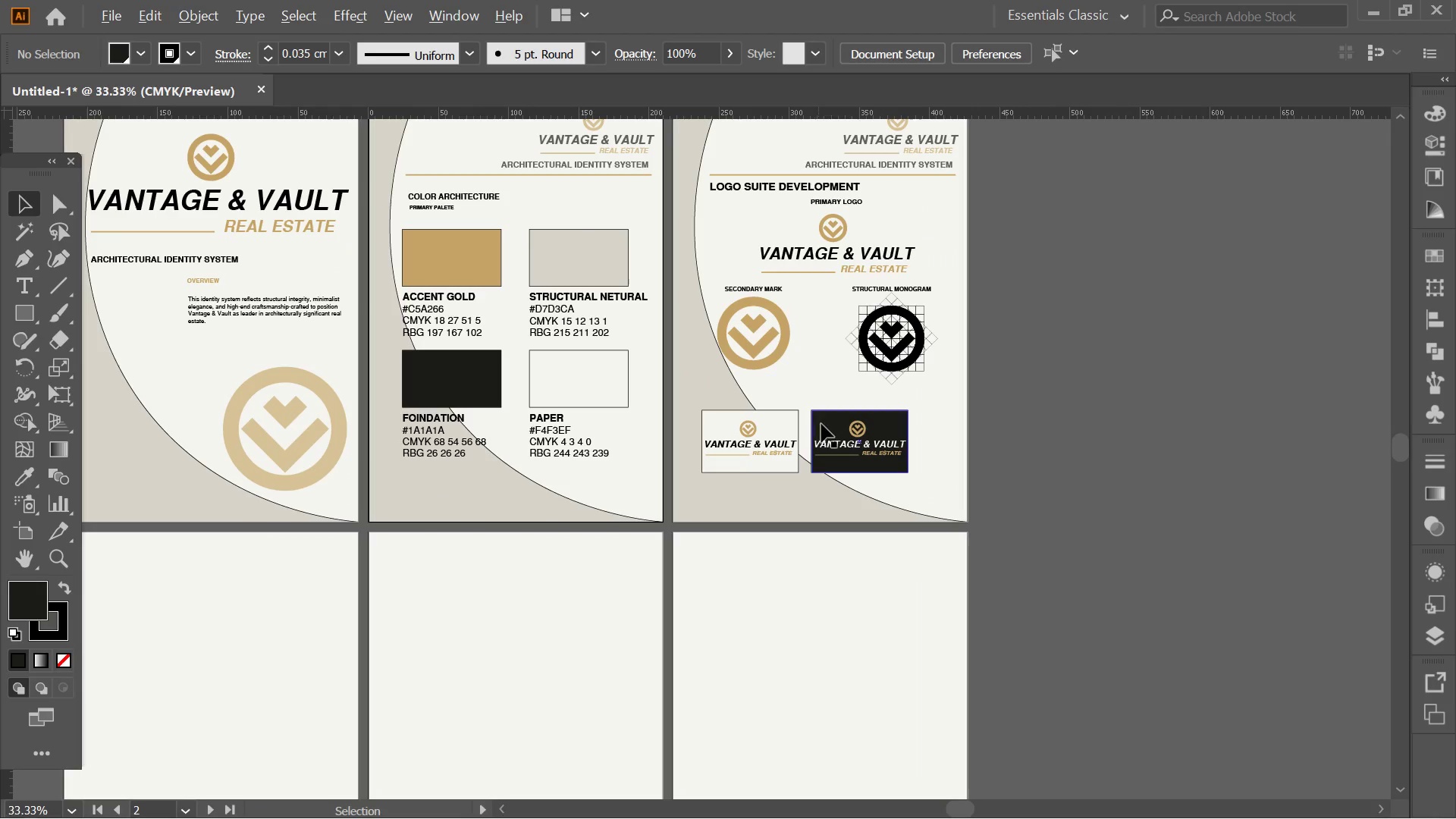 
left_click_drag(start_coordinate=[991, 474], to_coordinate=[1022, 452])
 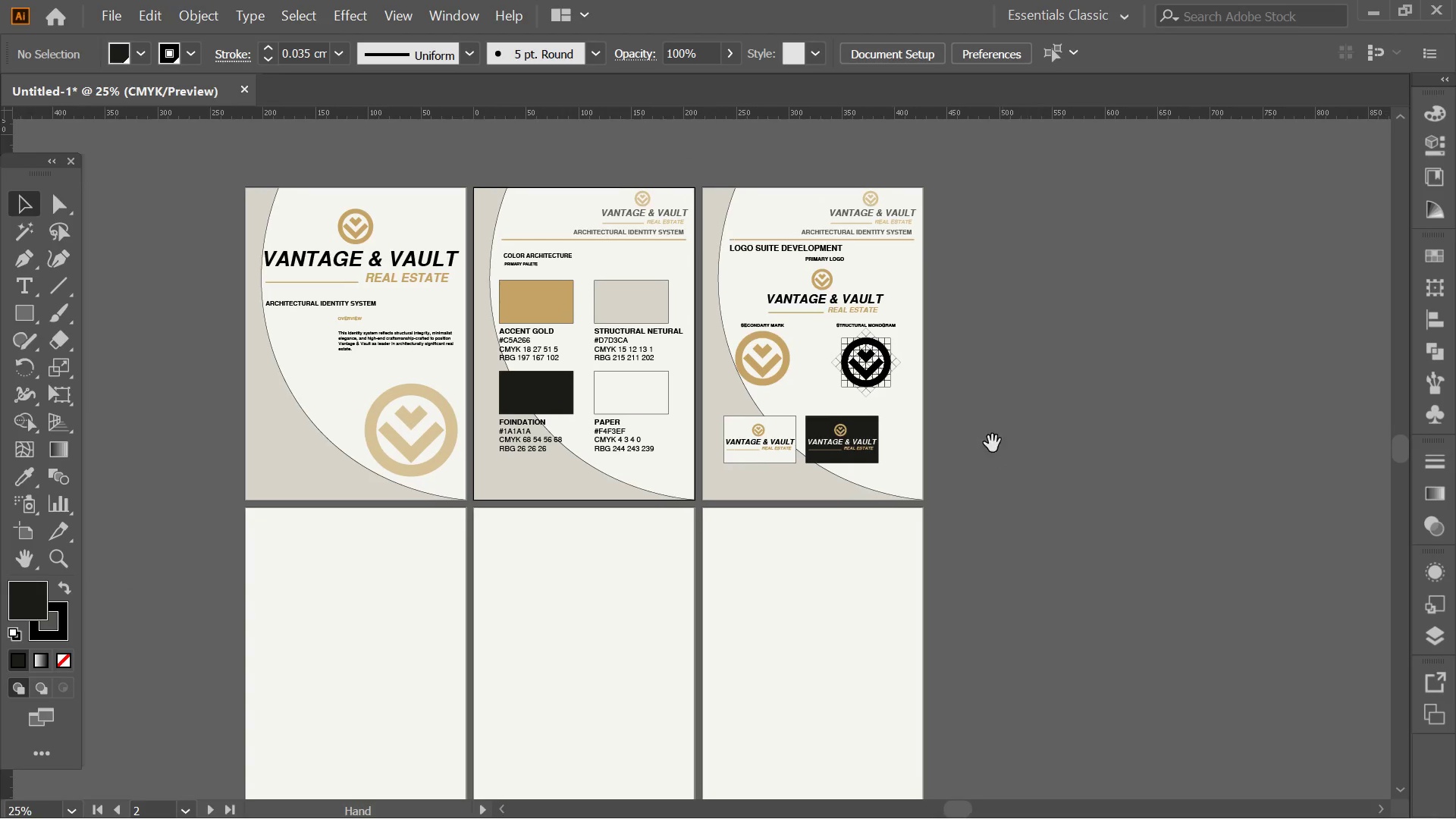 
scroll: coordinate [875, 460], scroll_direction: down, amount: 3.0
 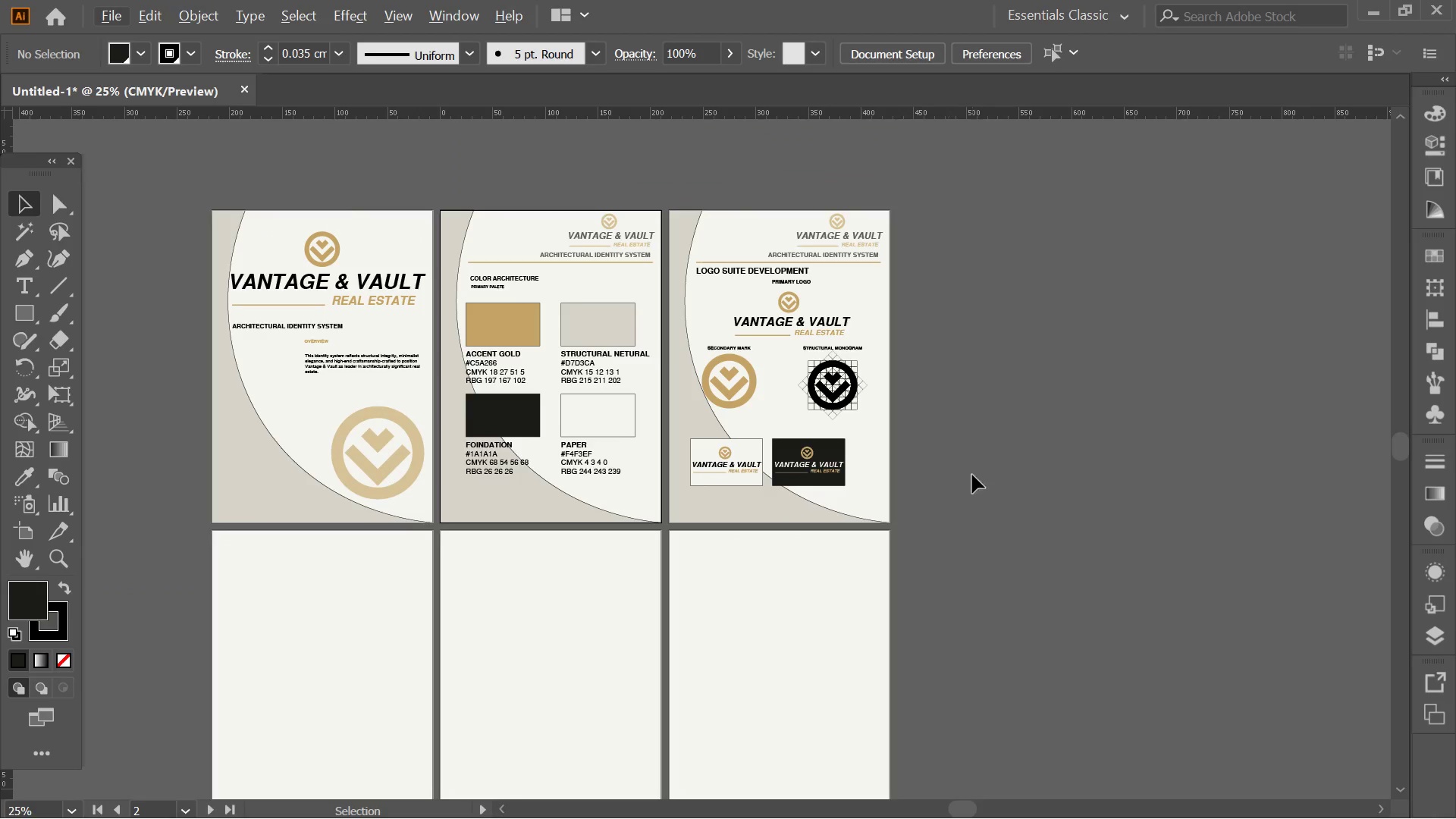 
hold_key(key=AltLeft, duration=0.52)
 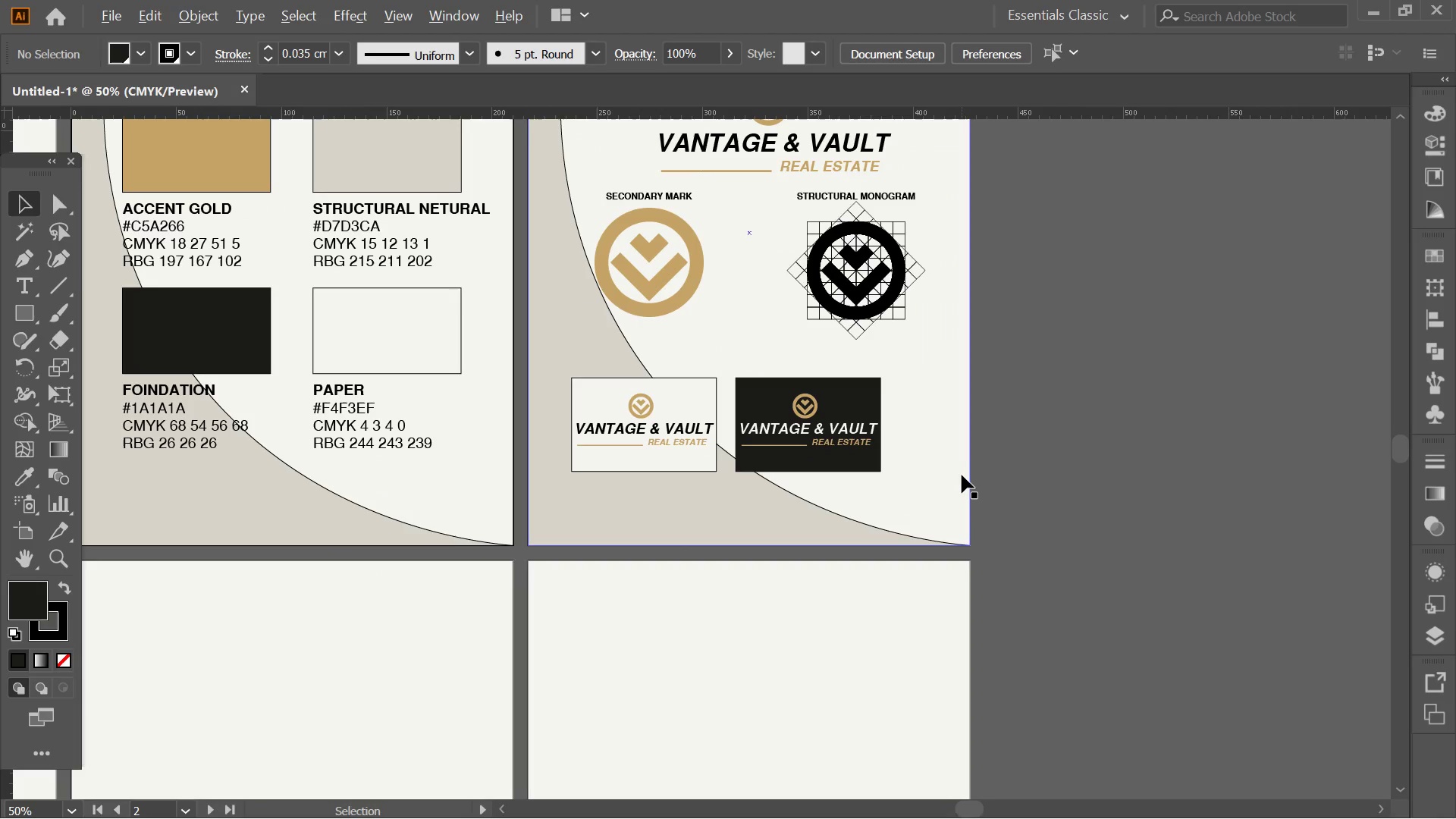 
hold_key(key=AltLeft, duration=0.39)
 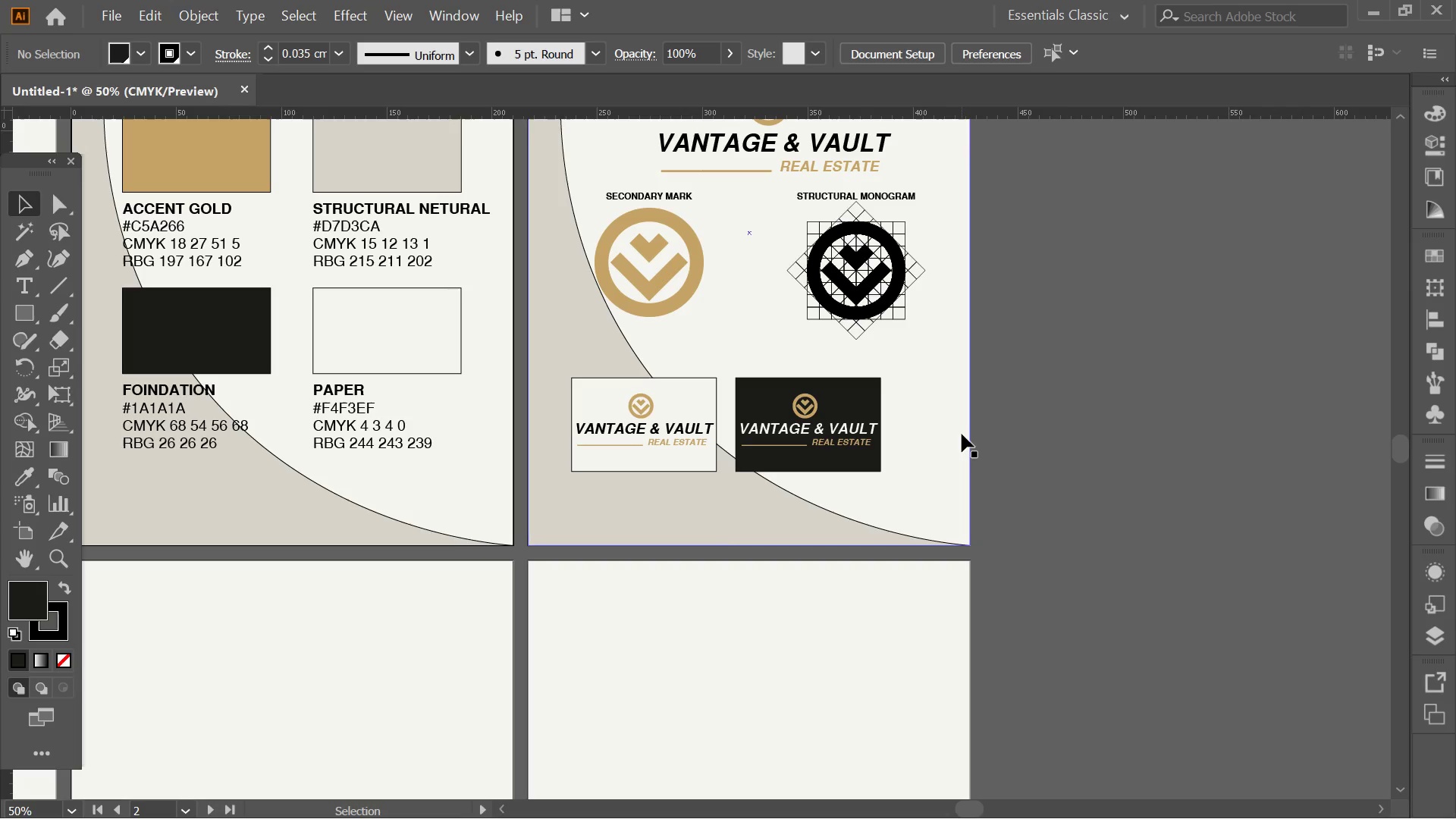 
scroll: coordinate [962, 476], scroll_direction: up, amount: 2.0
 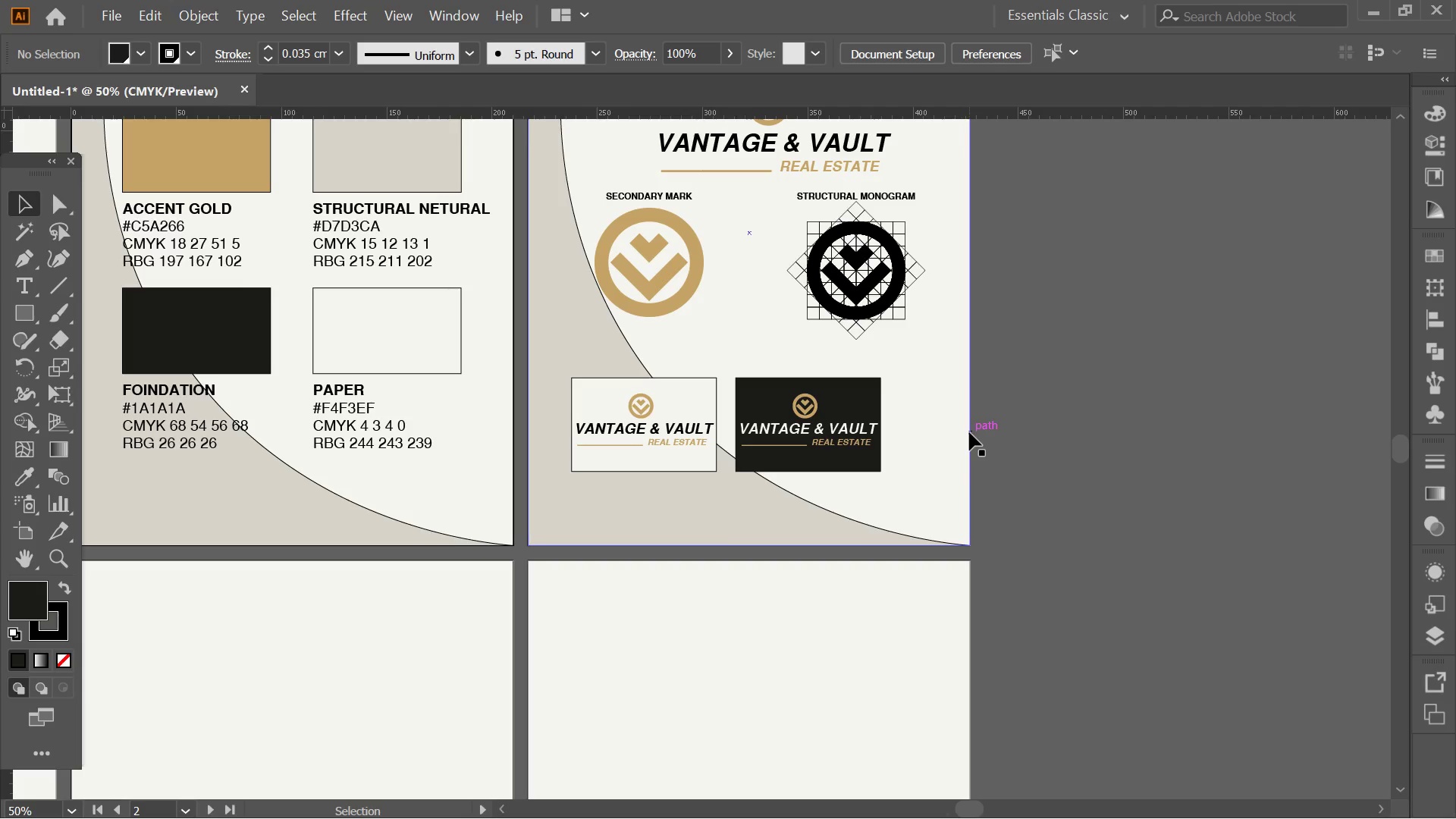 
hold_key(key=Space, duration=0.66)
 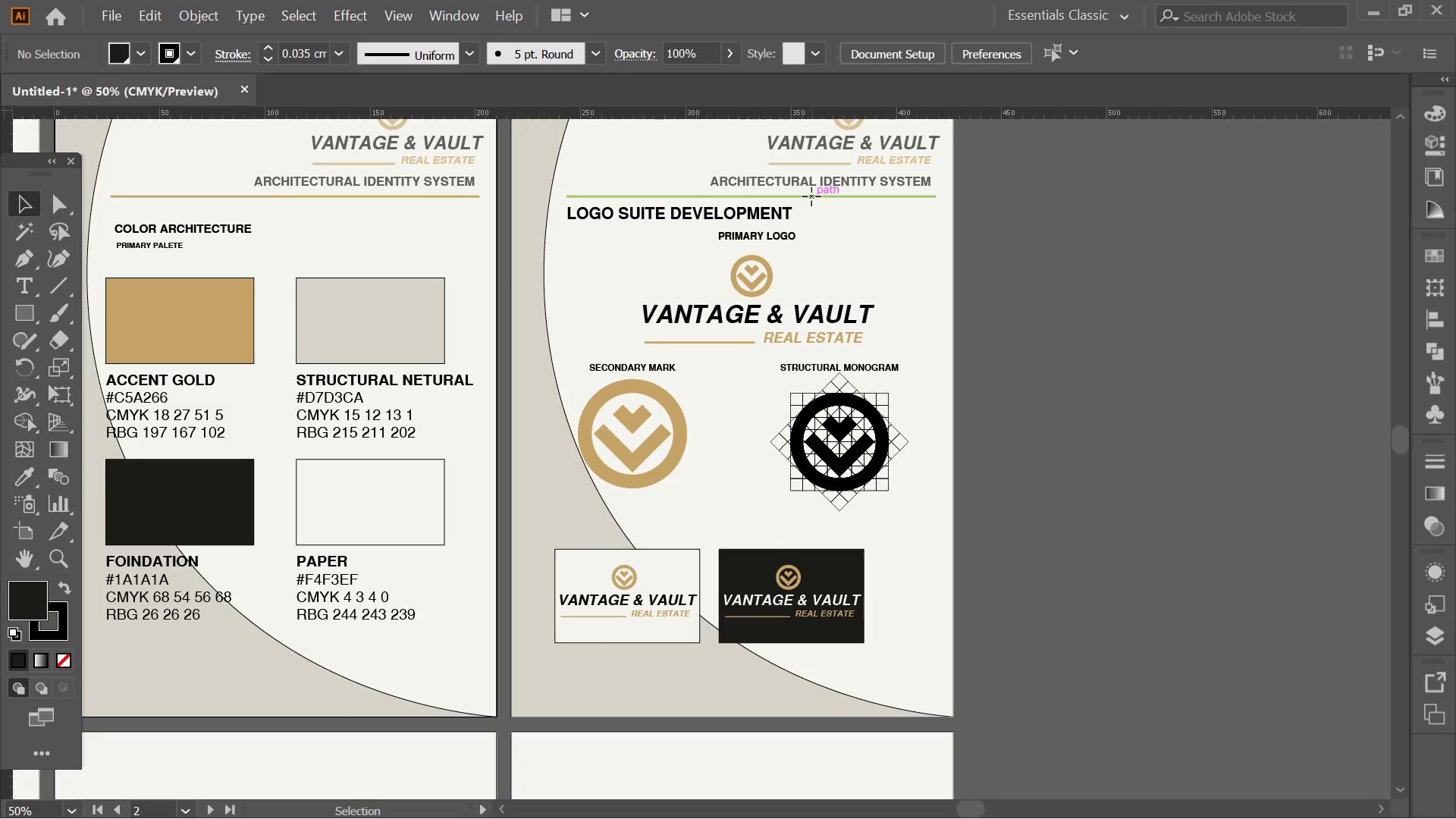 
left_click_drag(start_coordinate=[910, 353], to_coordinate=[895, 520])
 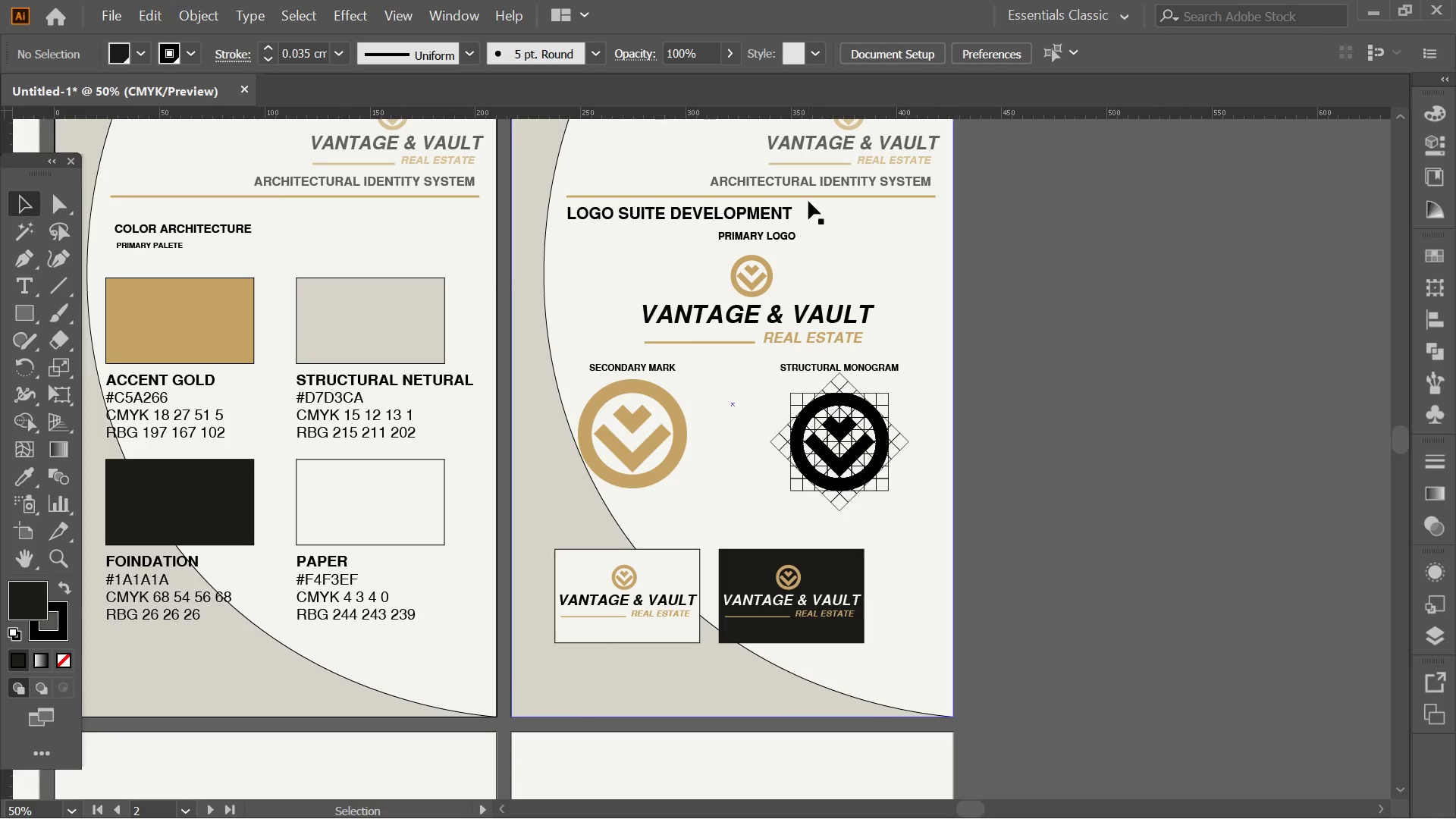 
hold_key(key=AltLeft, duration=2.92)
left_click_drag(start_coordinate=[811, 196], to_coordinate=[784, 522])
 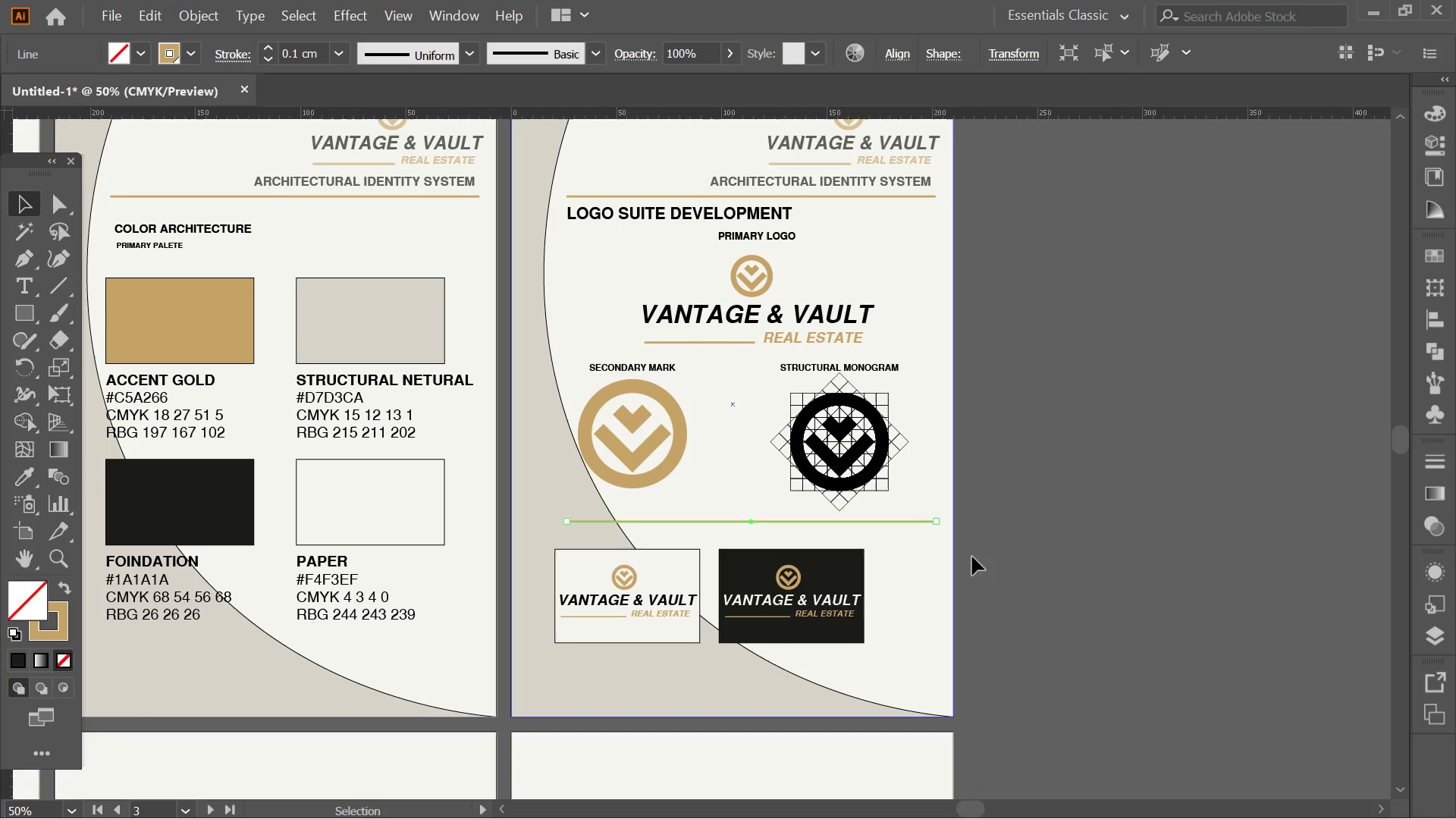 
hold_key(key=ShiftLeft, duration=2.52)
 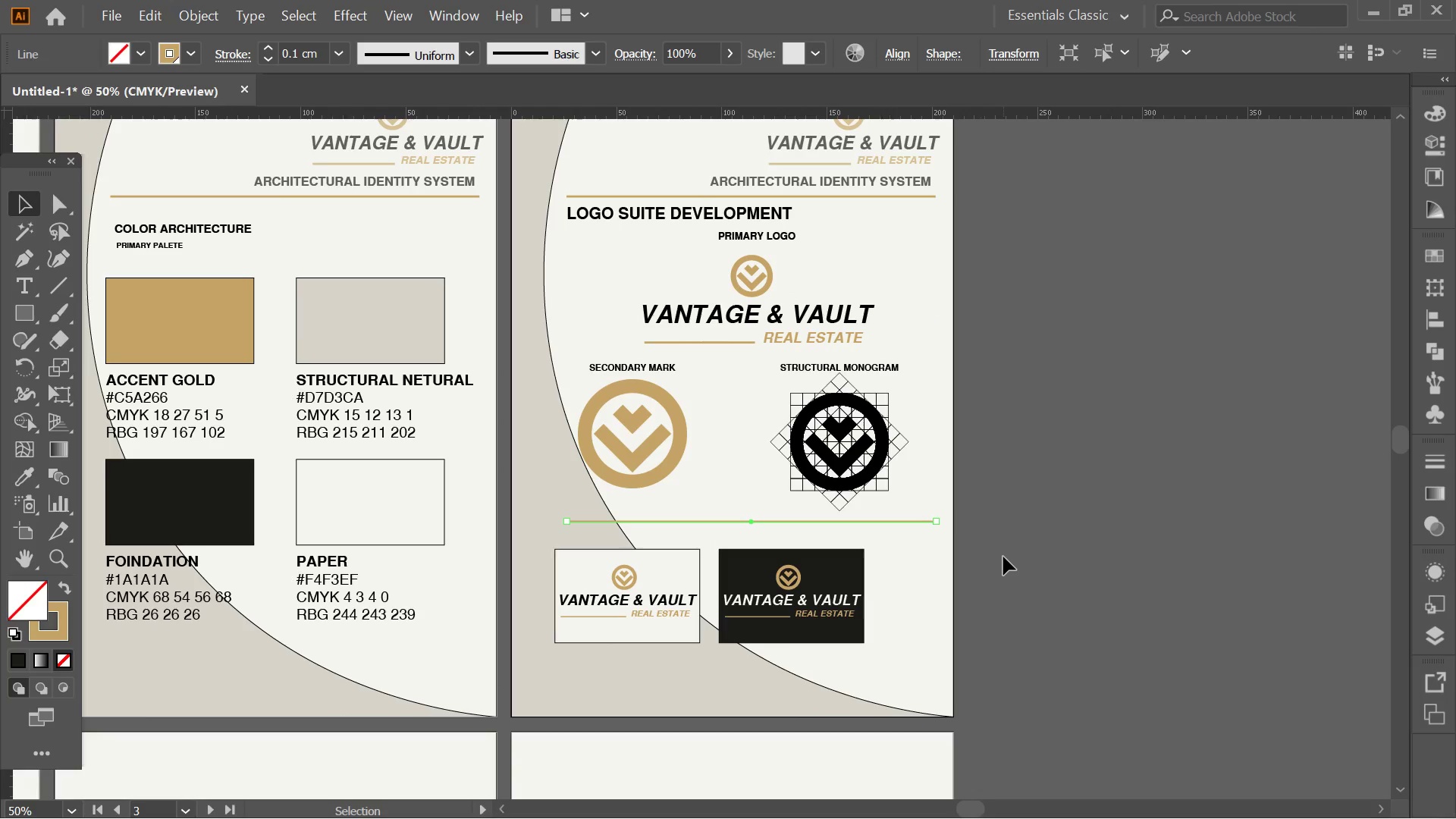 
left_click([1003, 557])
 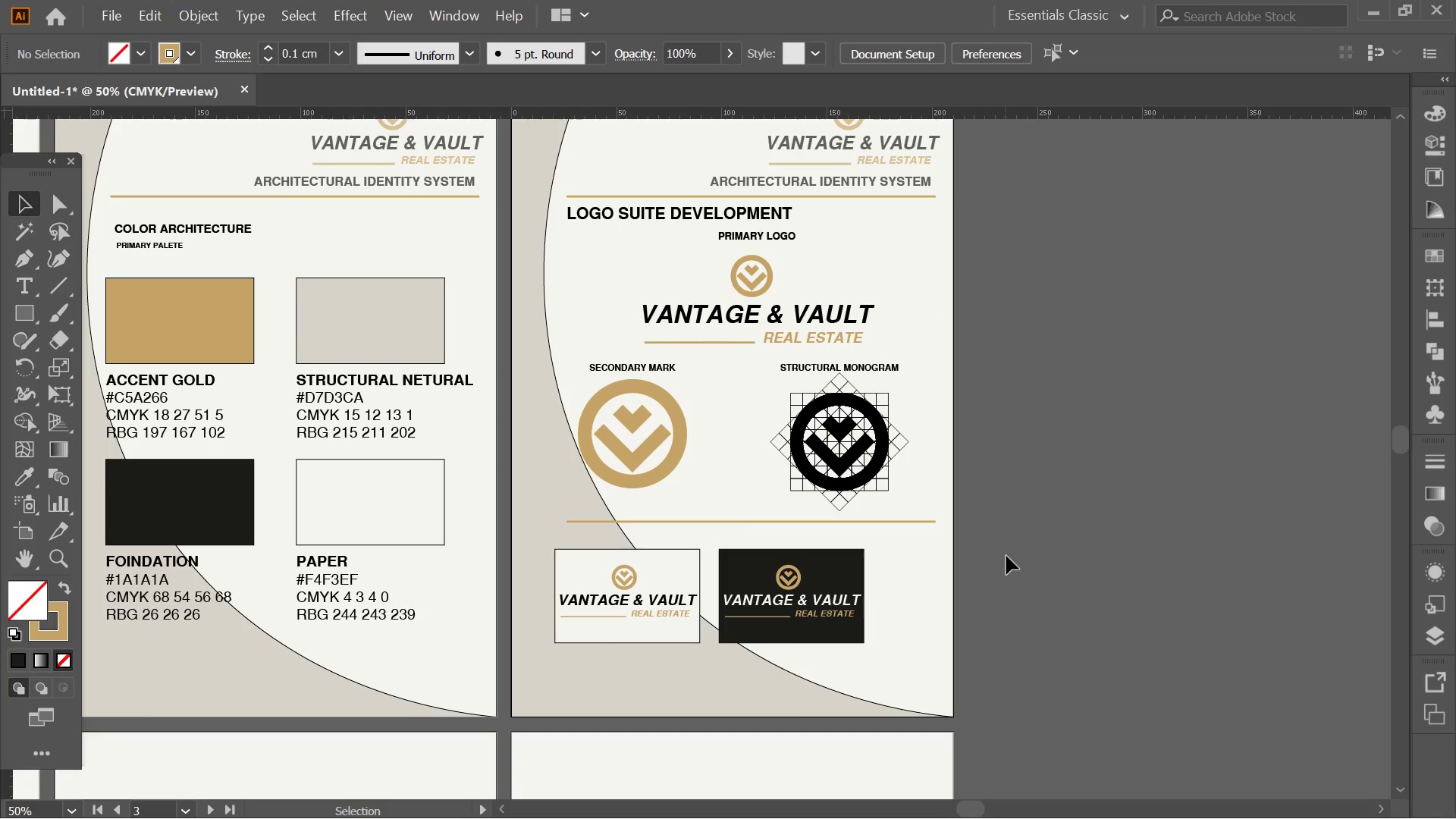 
hold_key(key=Space, duration=1.17)
 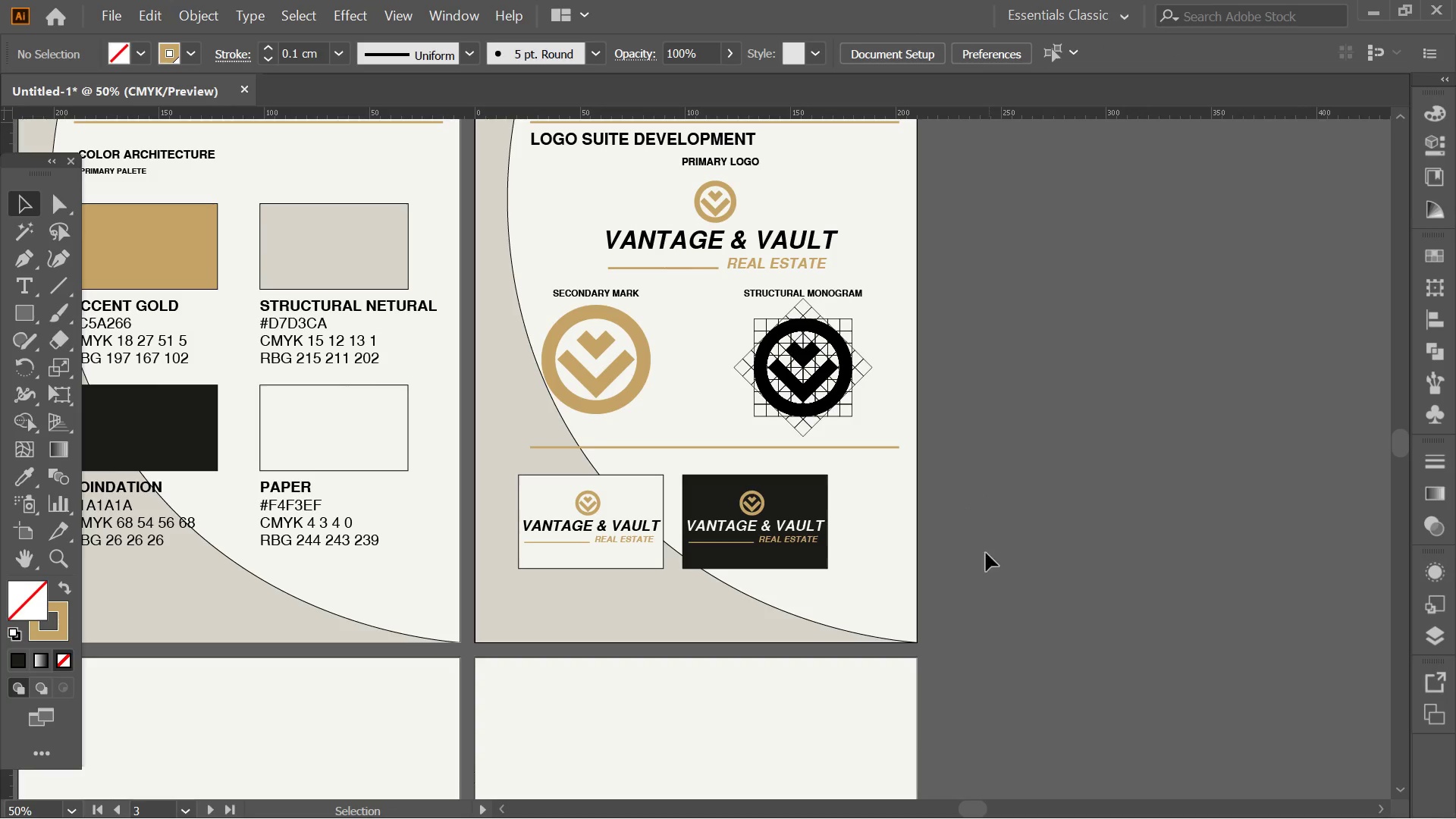 
left_click_drag(start_coordinate=[1013, 541], to_coordinate=[980, 471])
 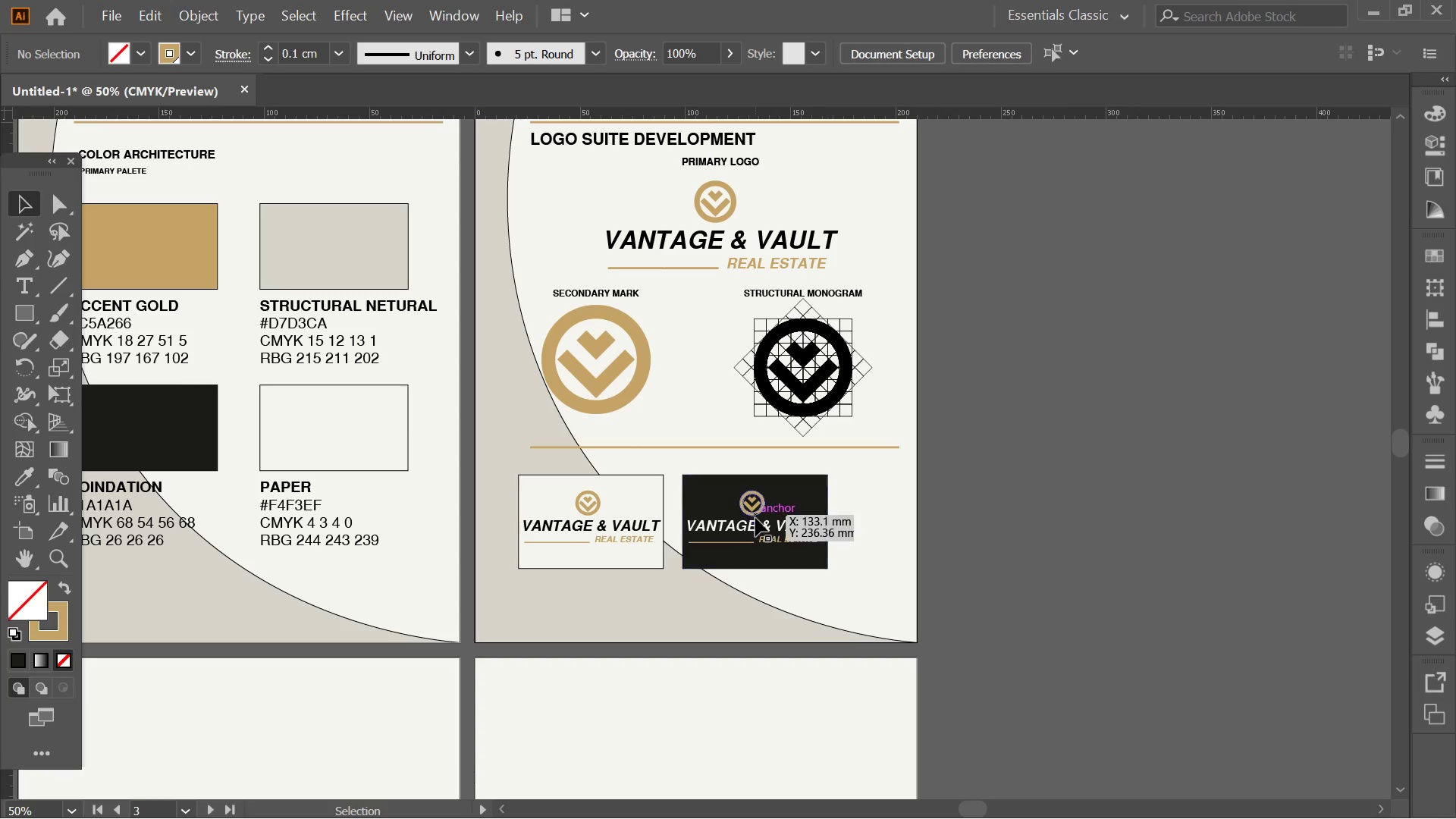 
wait(7.7)
 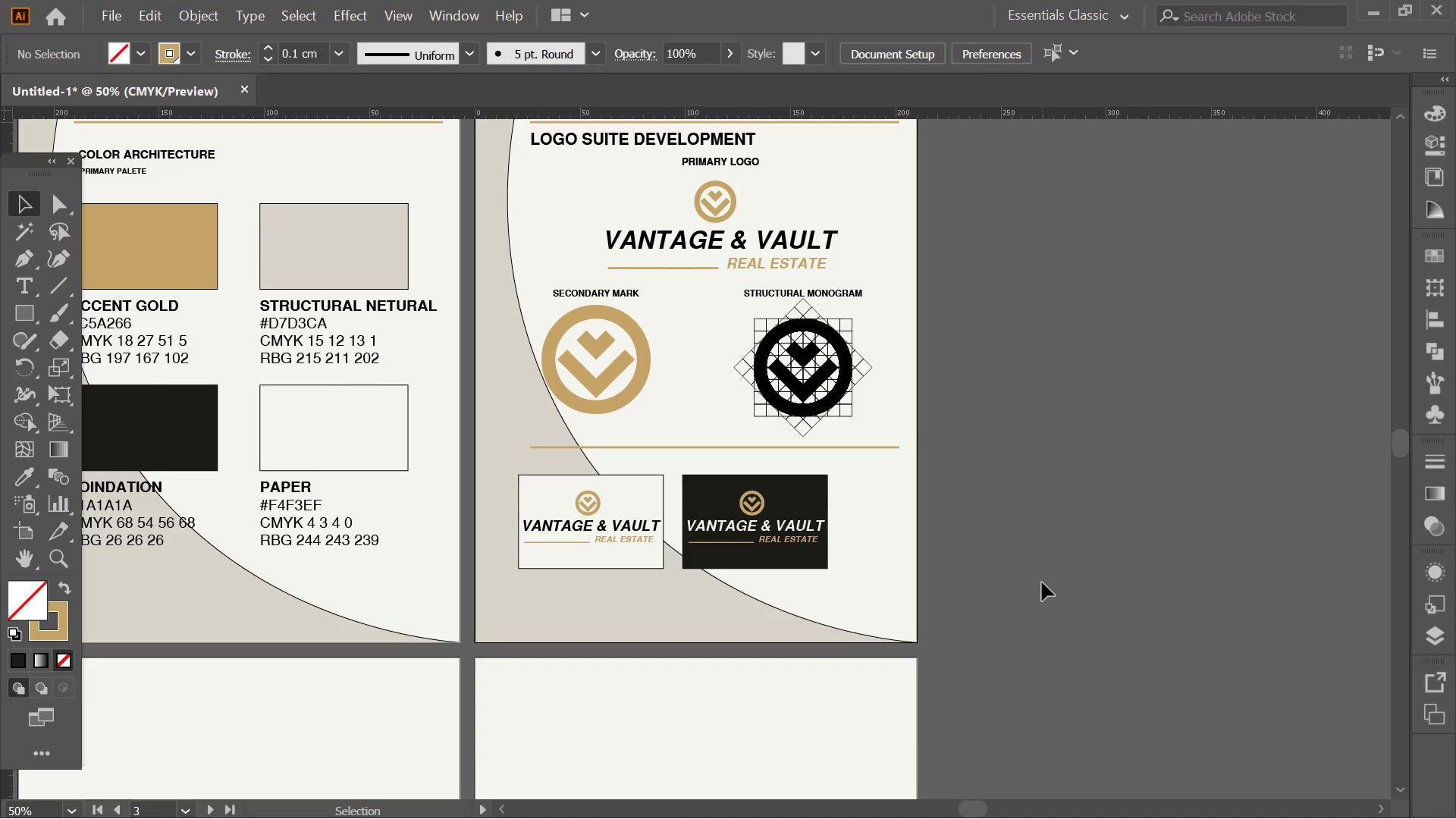 
left_click_drag(start_coordinate=[1021, 606], to_coordinate=[518, 491])
 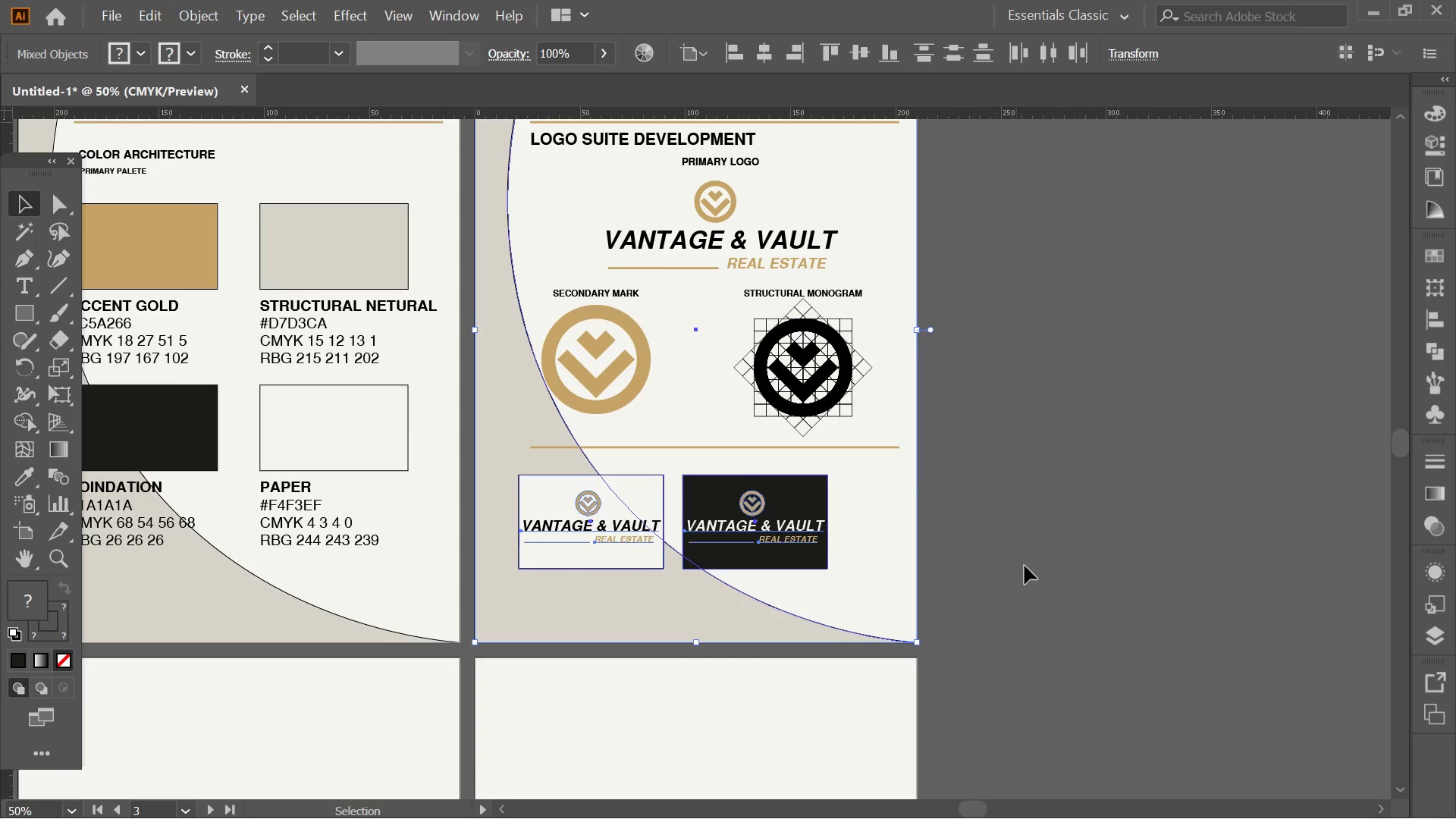 
left_click([1026, 565])
 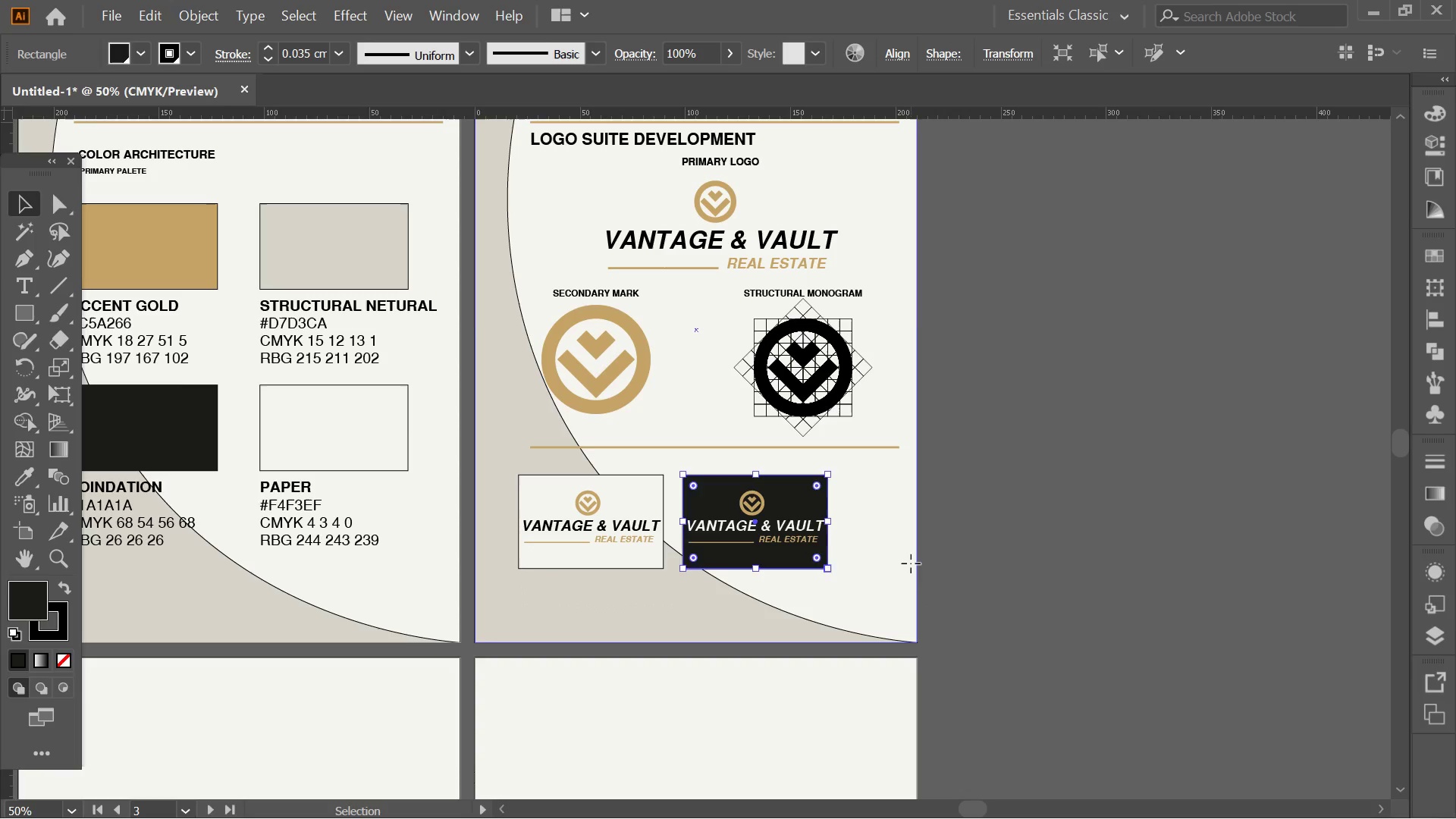 
double_click([1021, 563])
 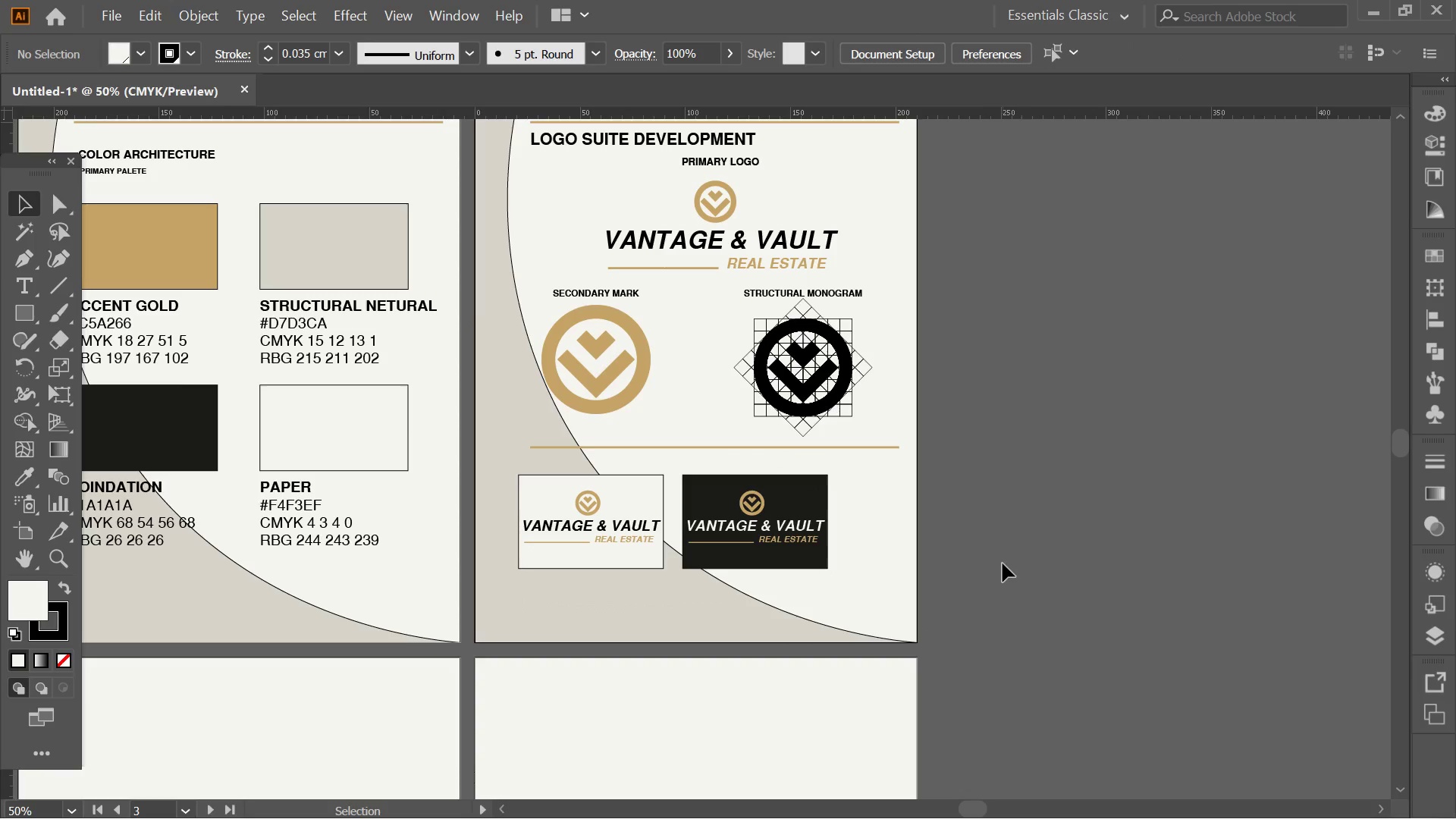 
left_click_drag(start_coordinate=[1003, 563], to_coordinate=[494, 492])
 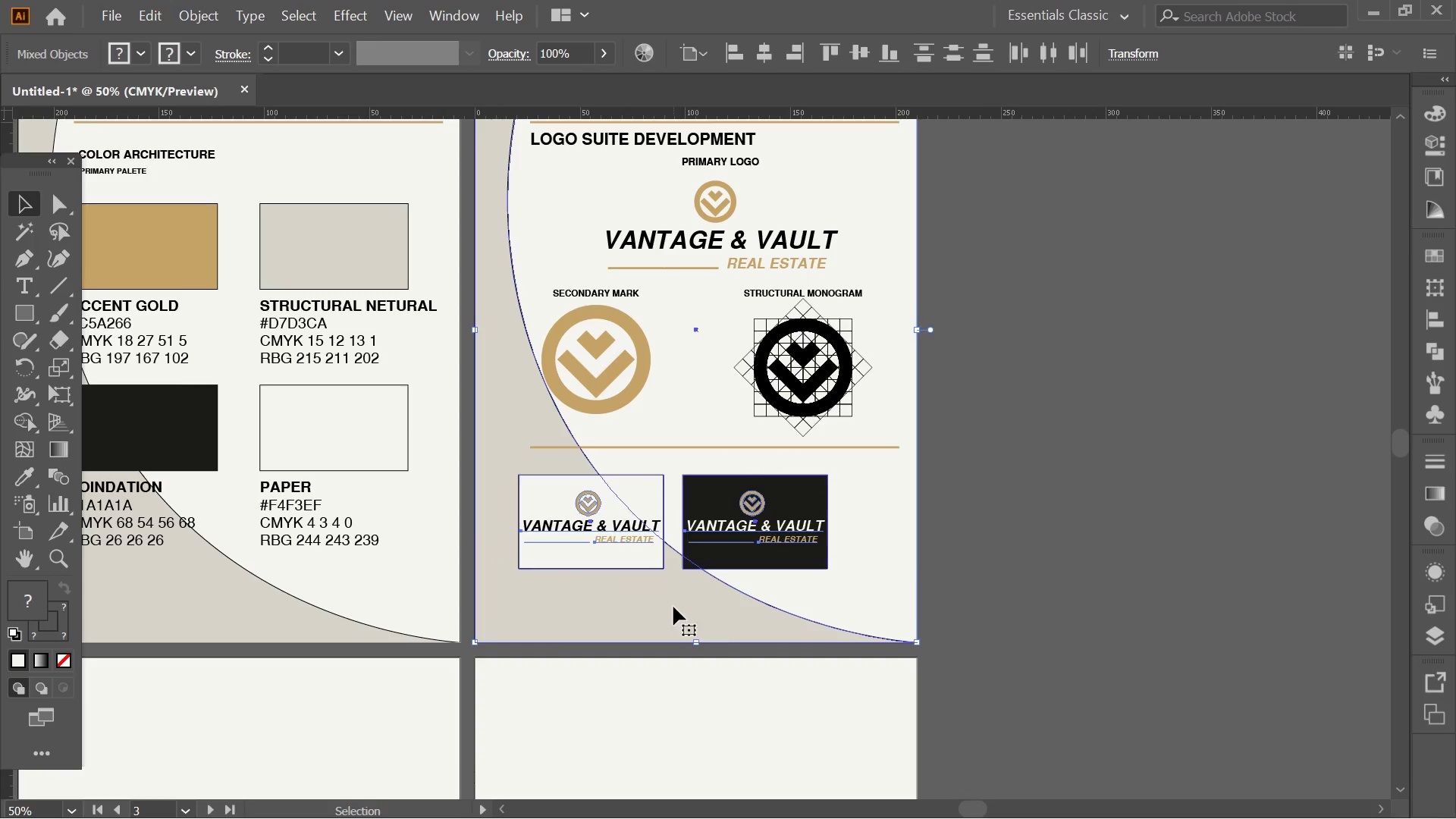 
hold_key(key=ShiftLeft, duration=1.05)
double_click([883, 607])
 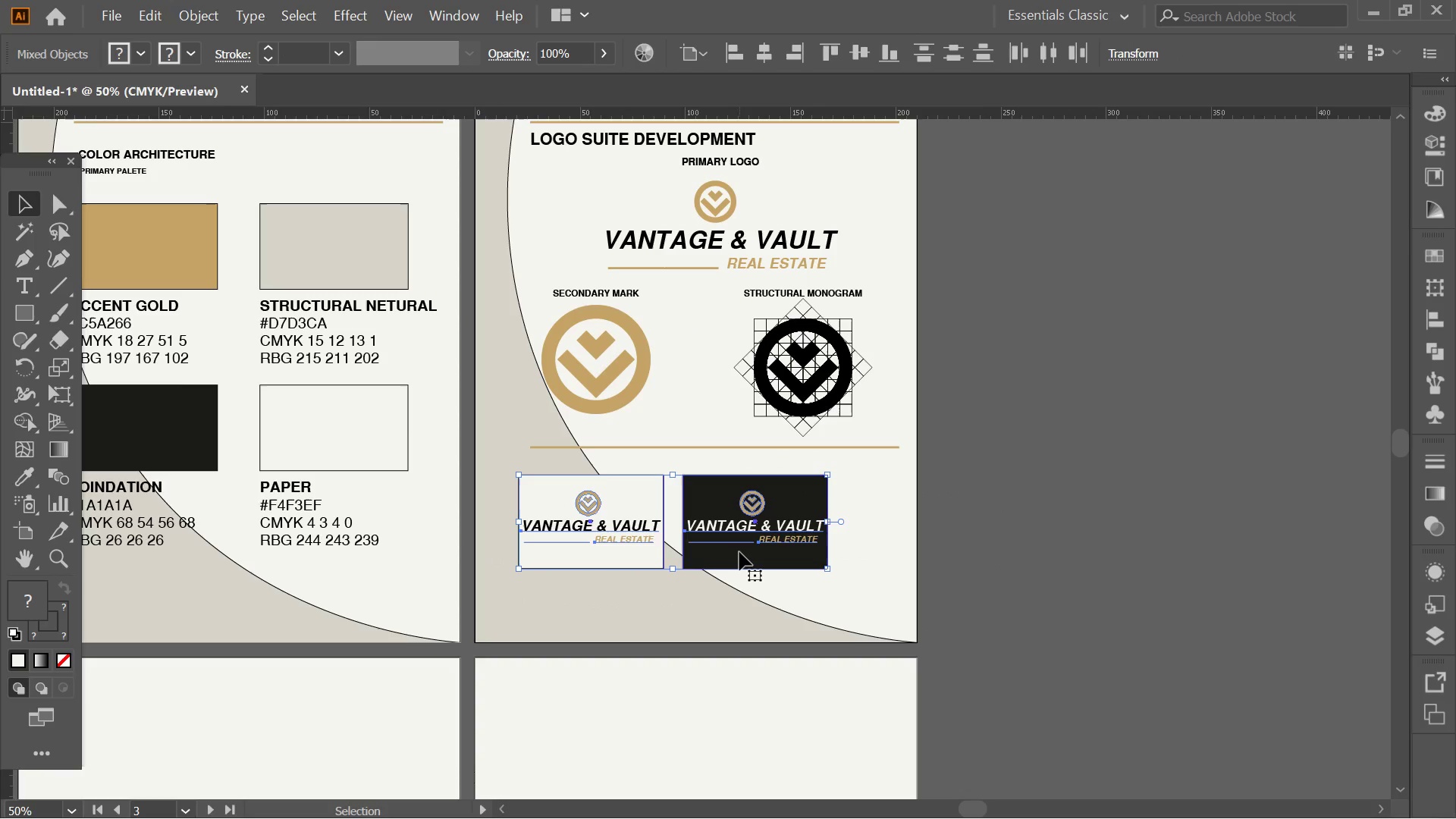 
right_click([739, 552])
 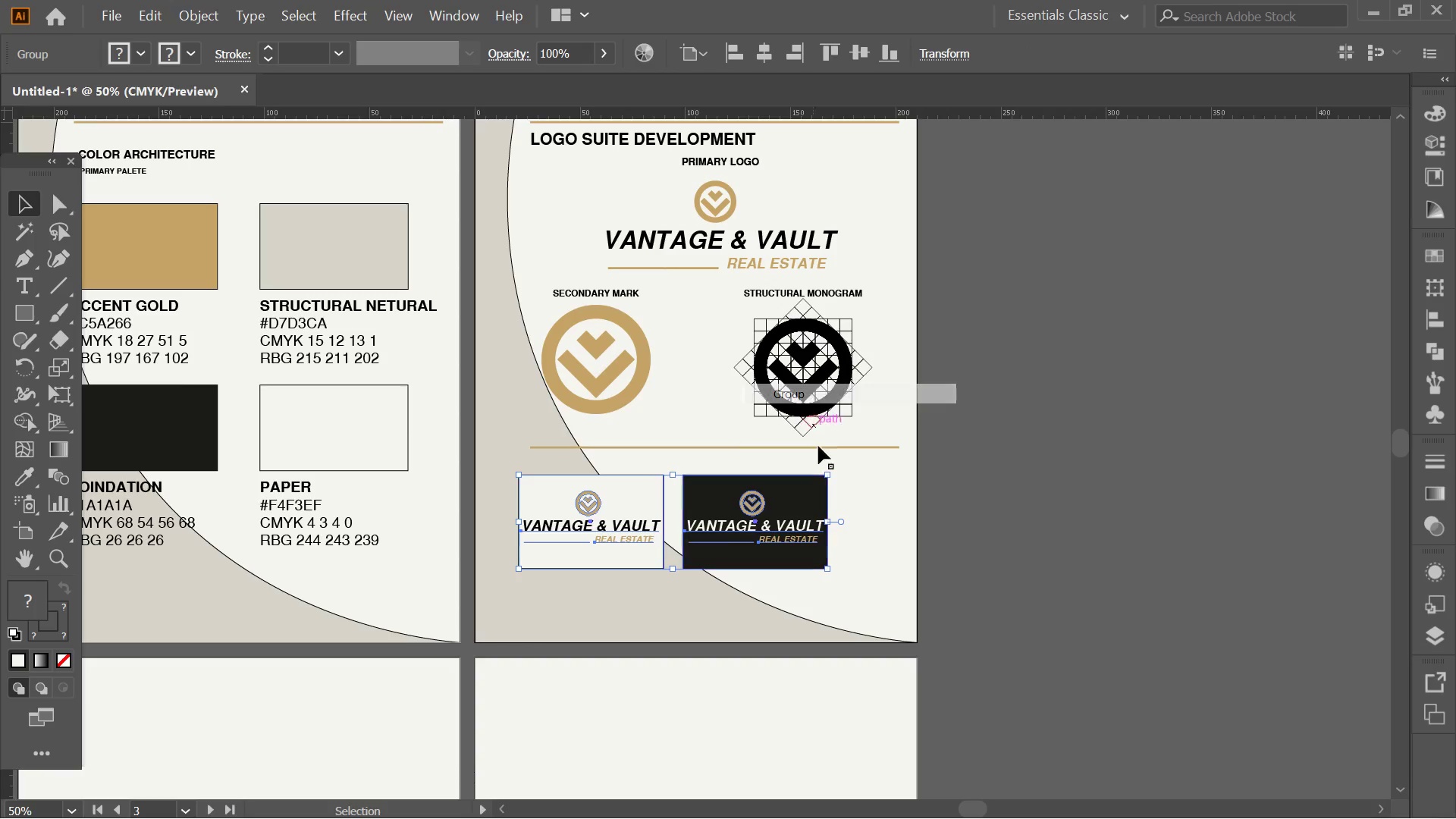 
hold_key(key=ShiftLeft, duration=1.53)
hold_key(key=AltLeft, duration=1.41)
left_click_drag(start_coordinate=[824, 476], to_coordinate=[792, 488])
 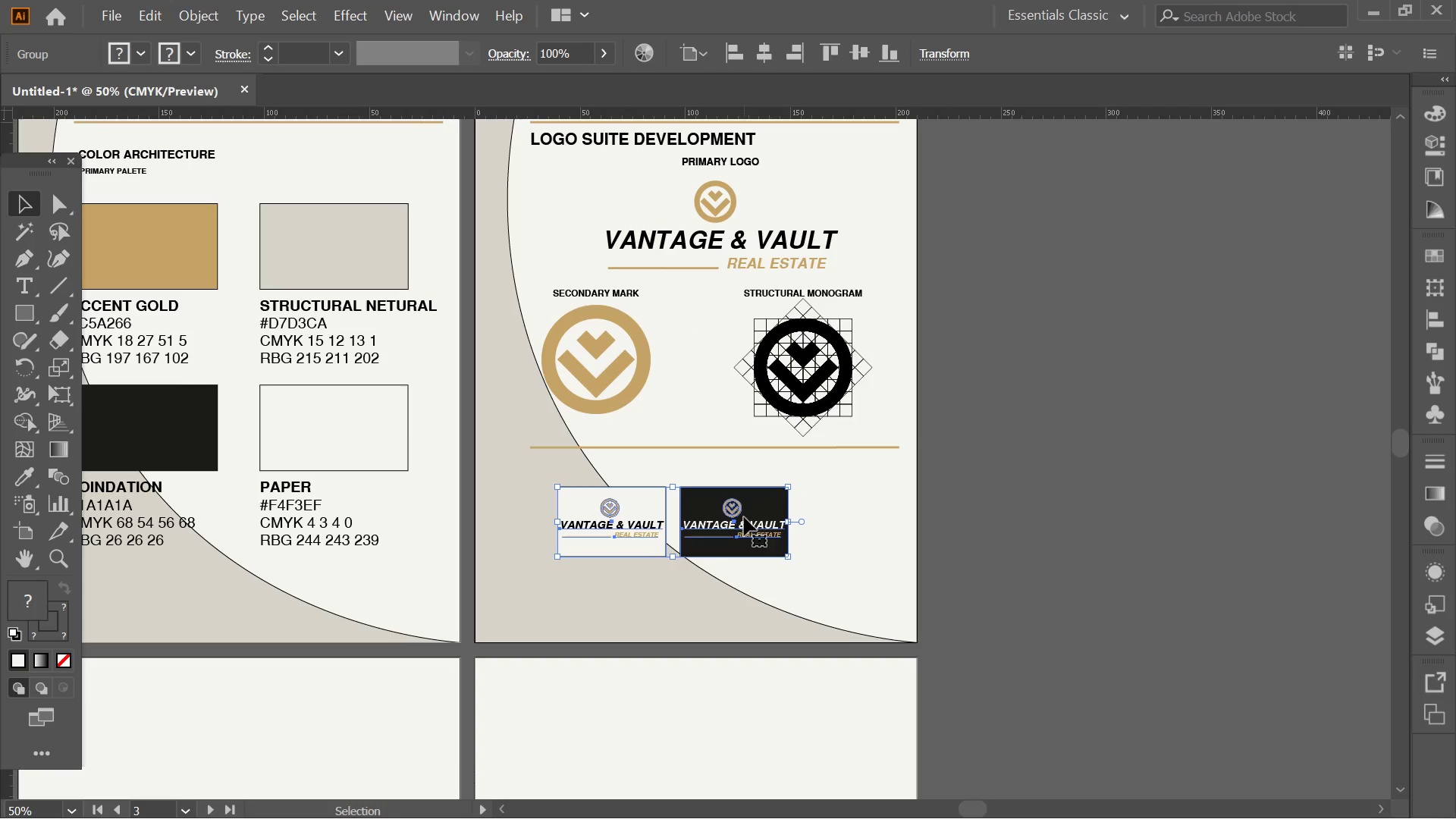 
left_click_drag(start_coordinate=[741, 520], to_coordinate=[700, 524])
 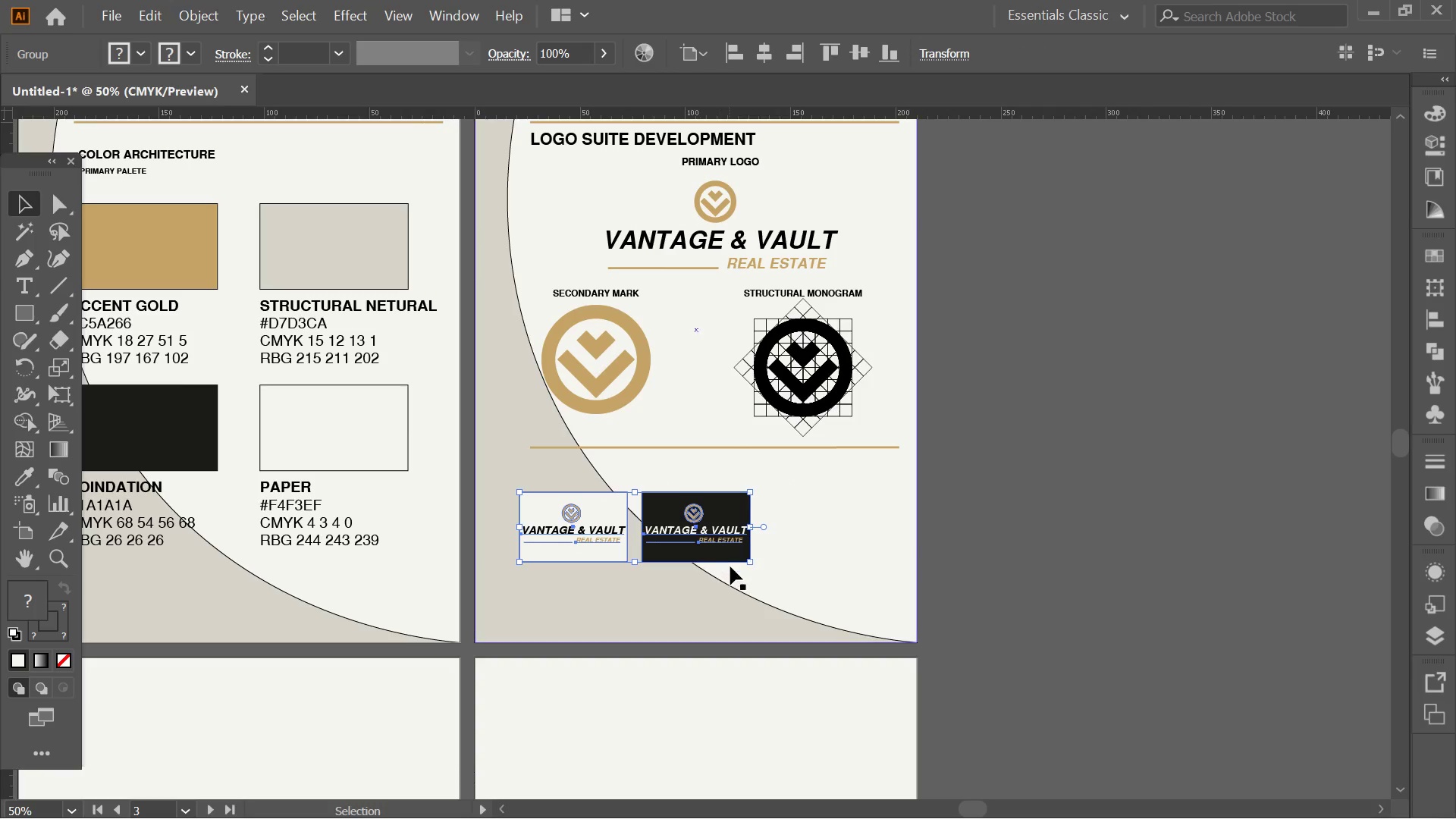 
hold_key(key=ShiftLeft, duration=2.48)
left_click_drag(start_coordinate=[751, 562], to_coordinate=[795, 587])
 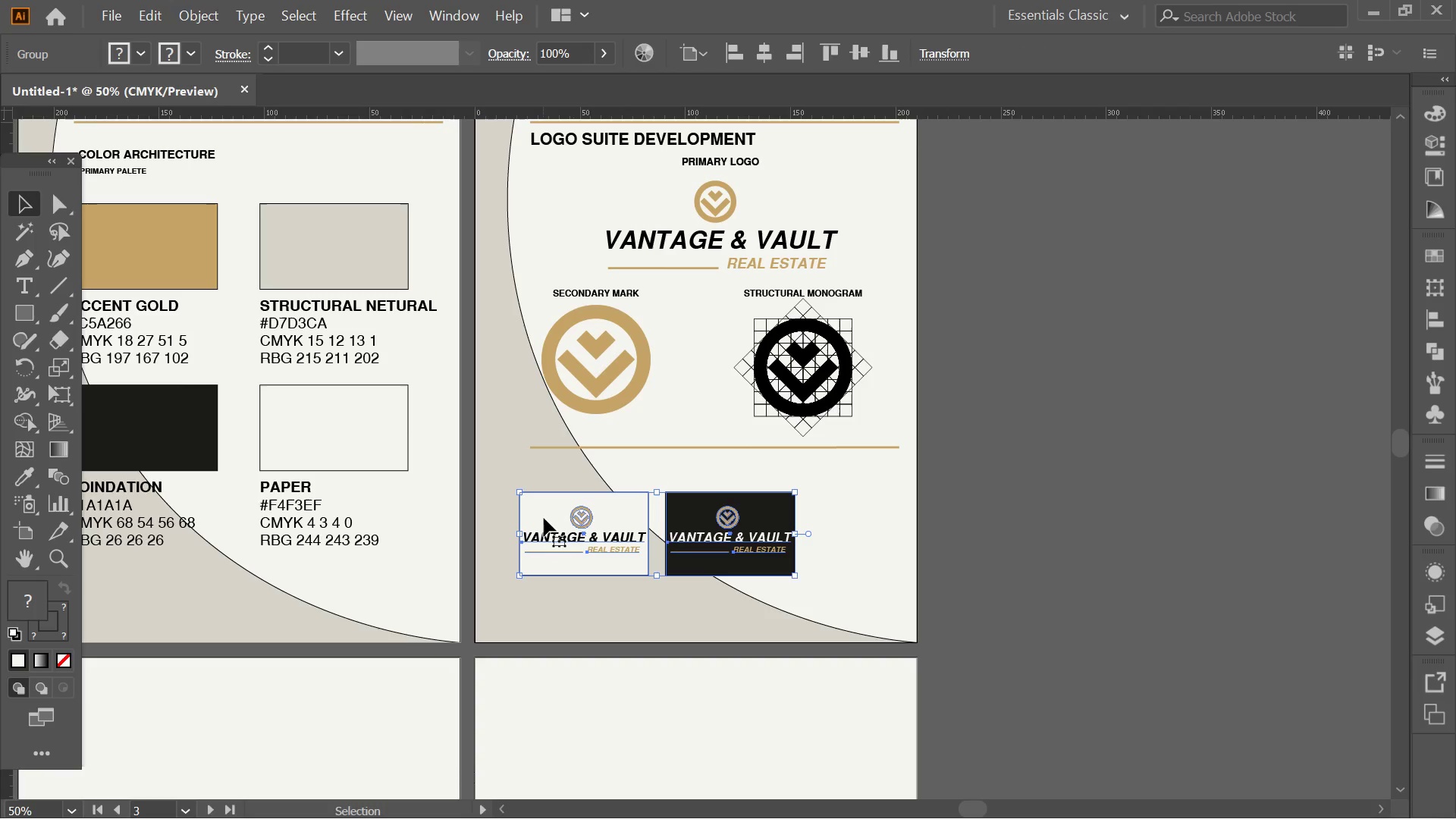 
left_click_drag(start_coordinate=[544, 516], to_coordinate=[519, 517])
 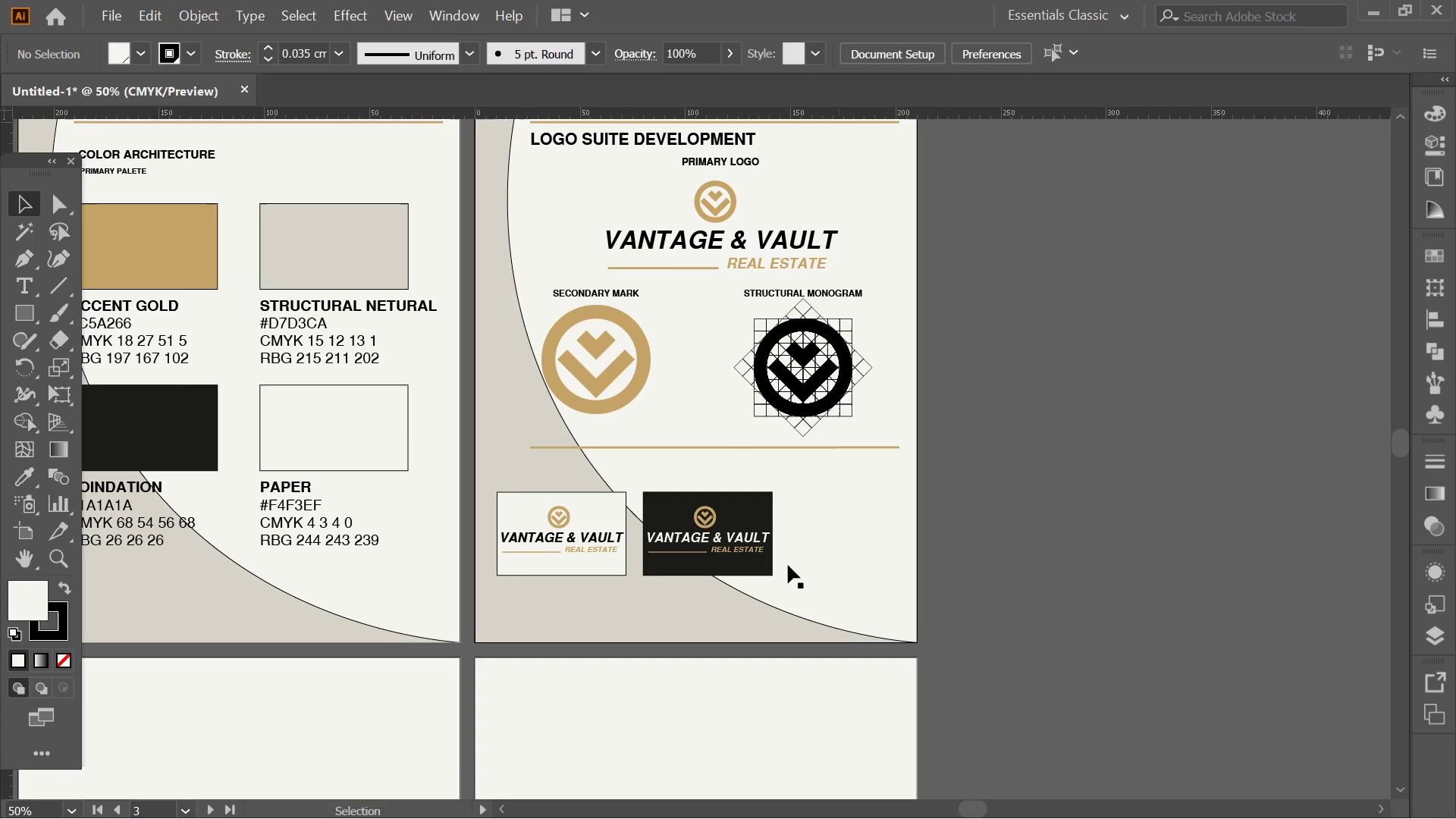 
left_click([730, 566])
 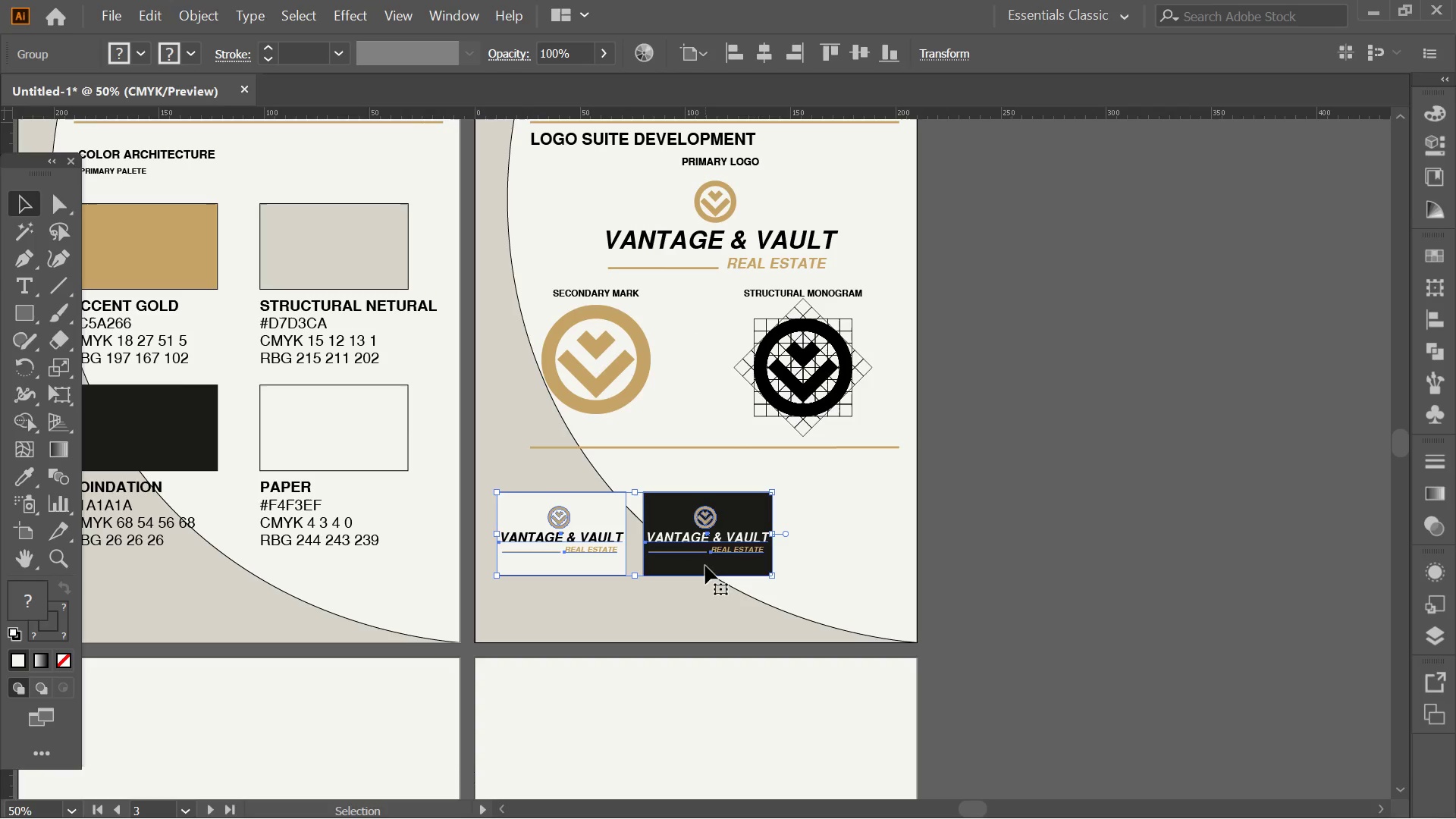 
double_click([705, 566])
 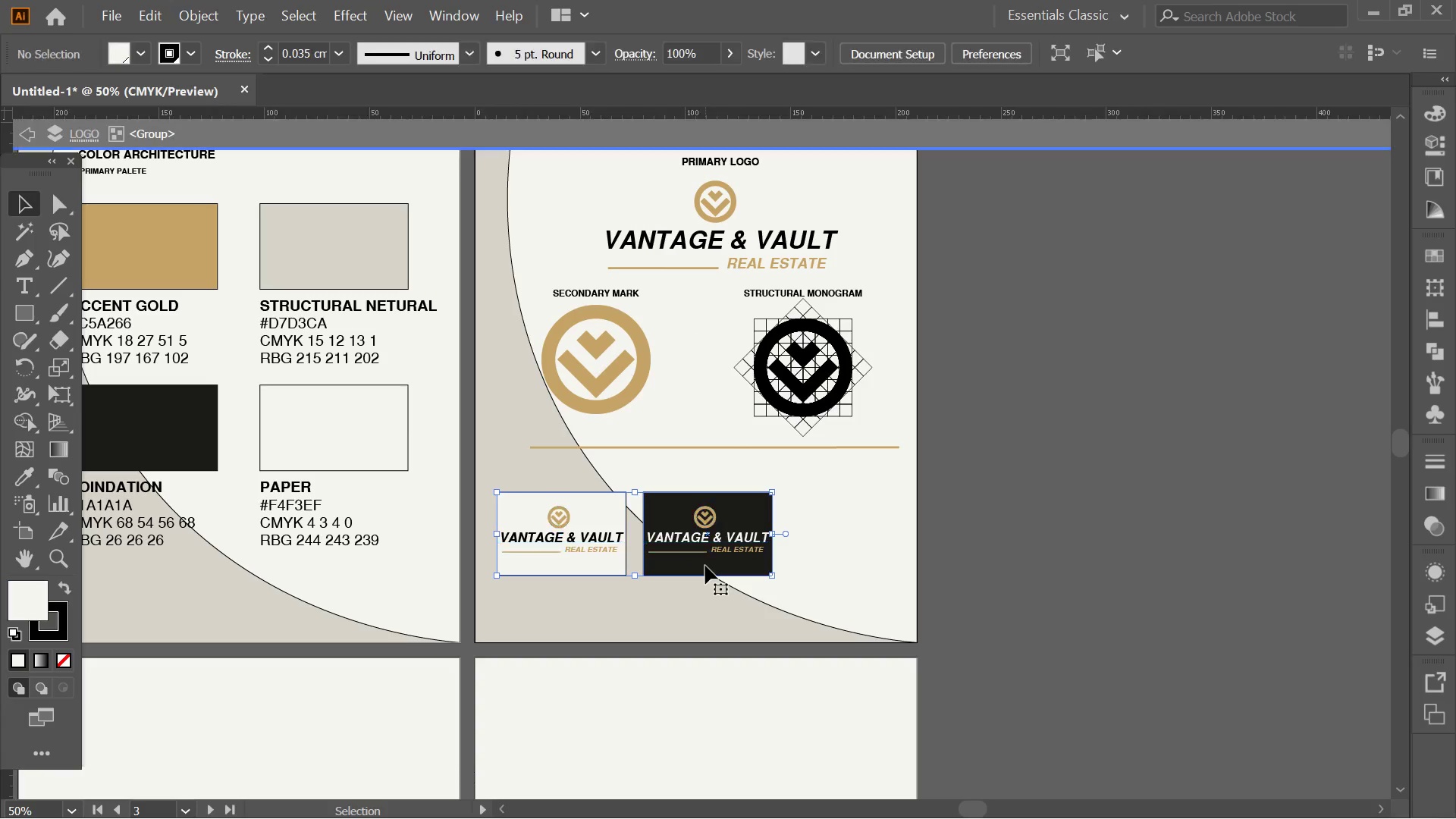 
triple_click([705, 566])
 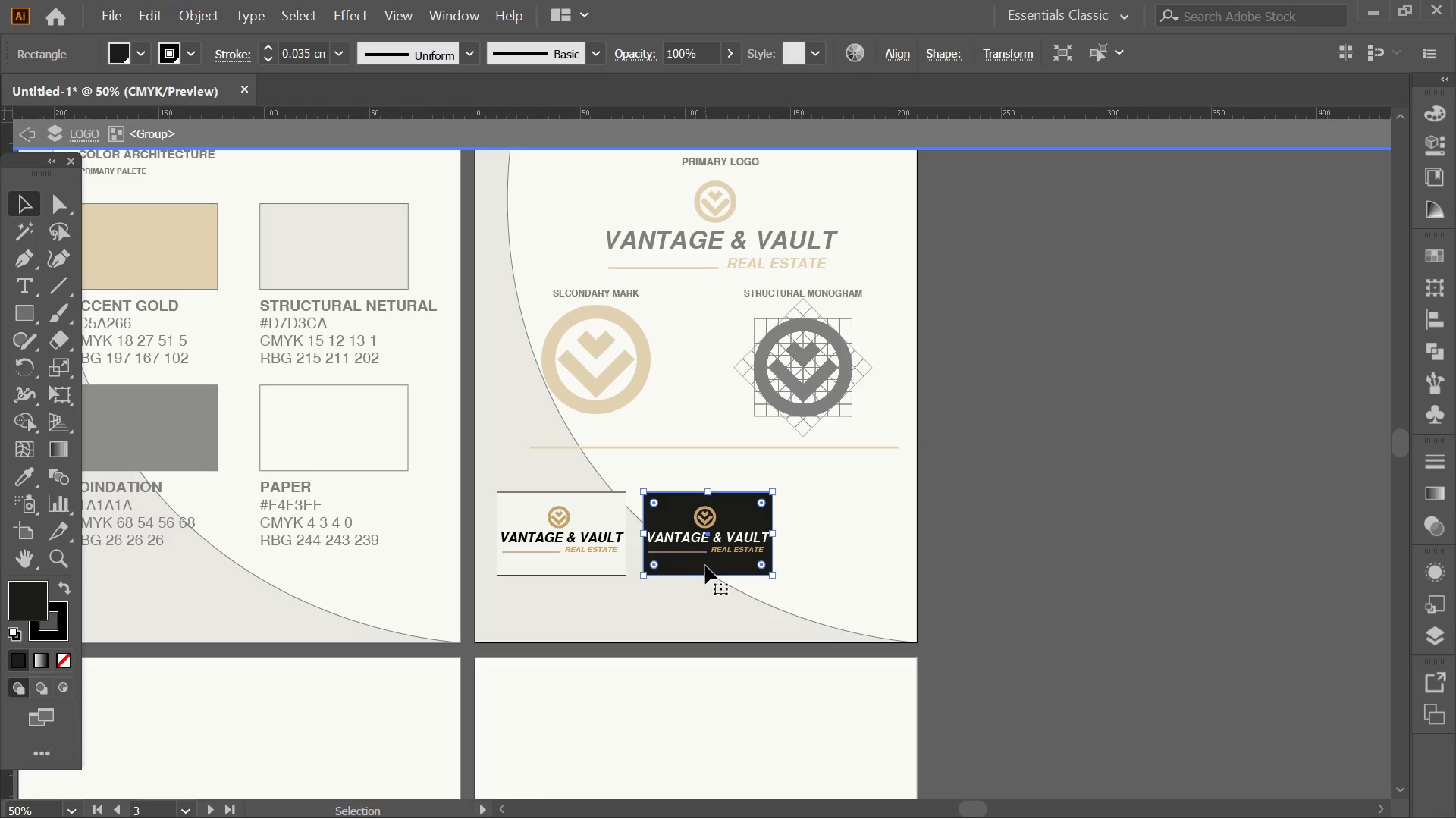 
hold_key(key=AltLeft, duration=1.74)
left_click_drag(start_coordinate=[682, 566], to_coordinate=[821, 573])
 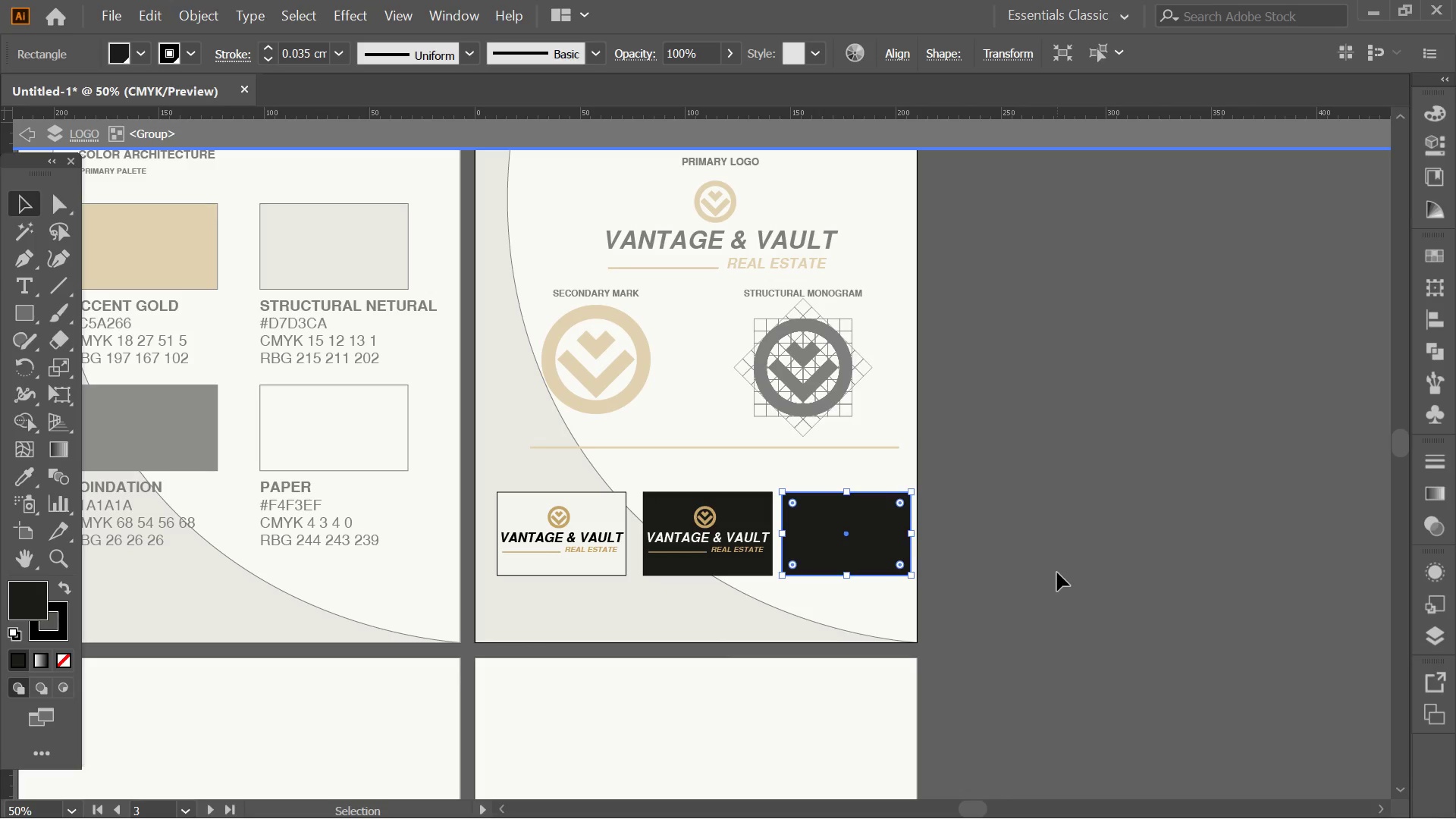 
hold_key(key=ShiftLeft, duration=1.39)
 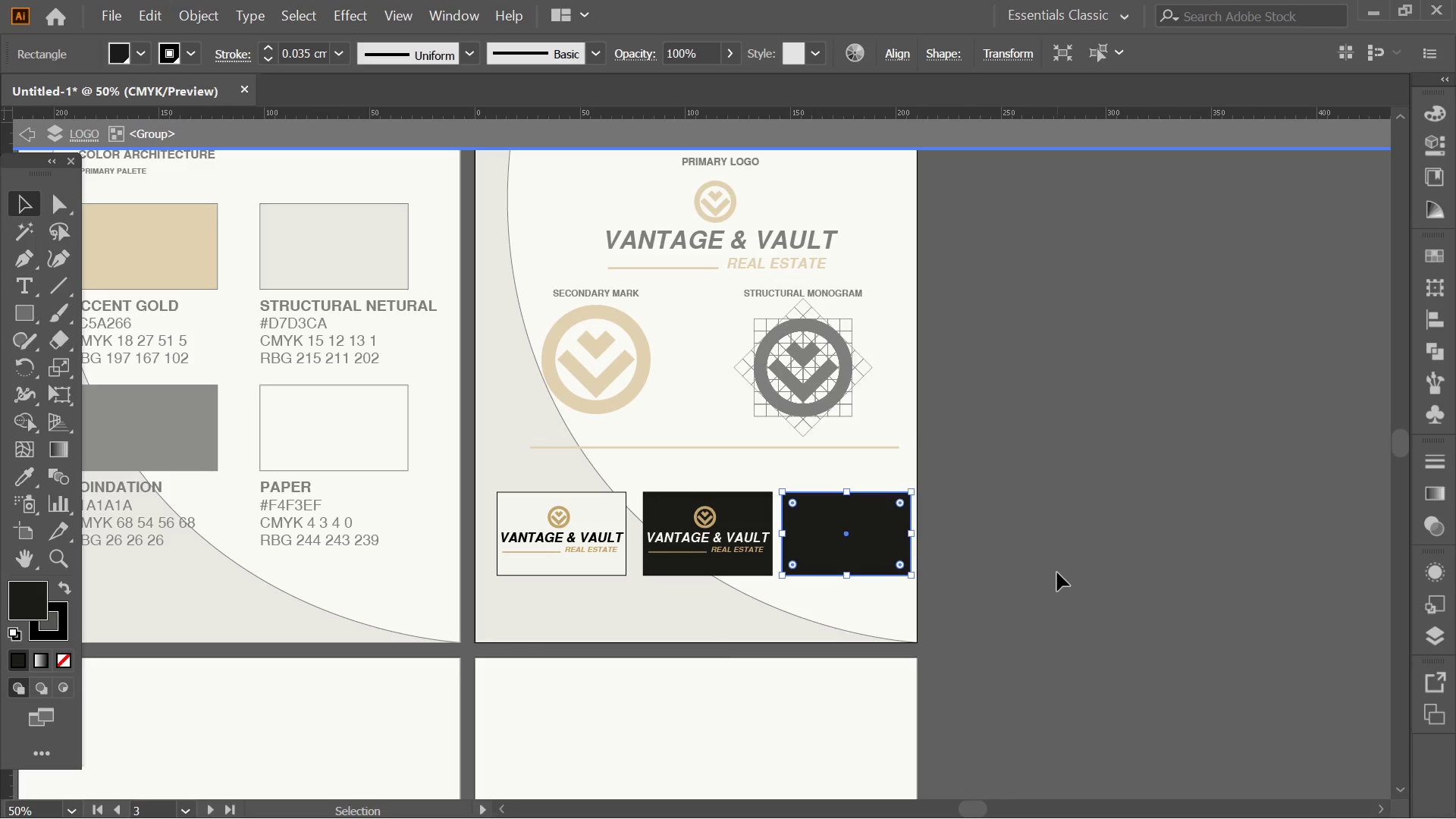 
double_click([1057, 573])
 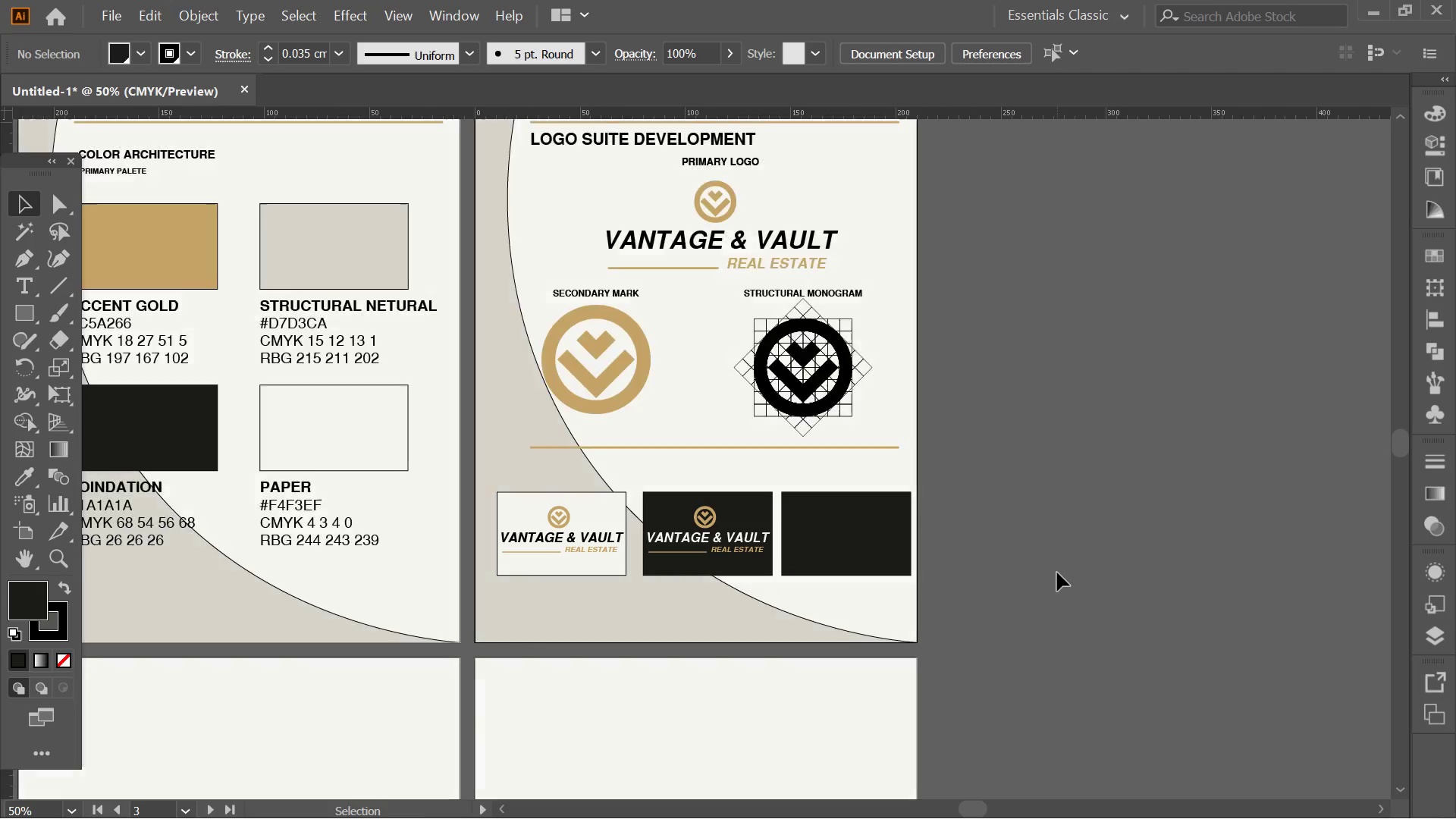 
triple_click([1057, 573])
 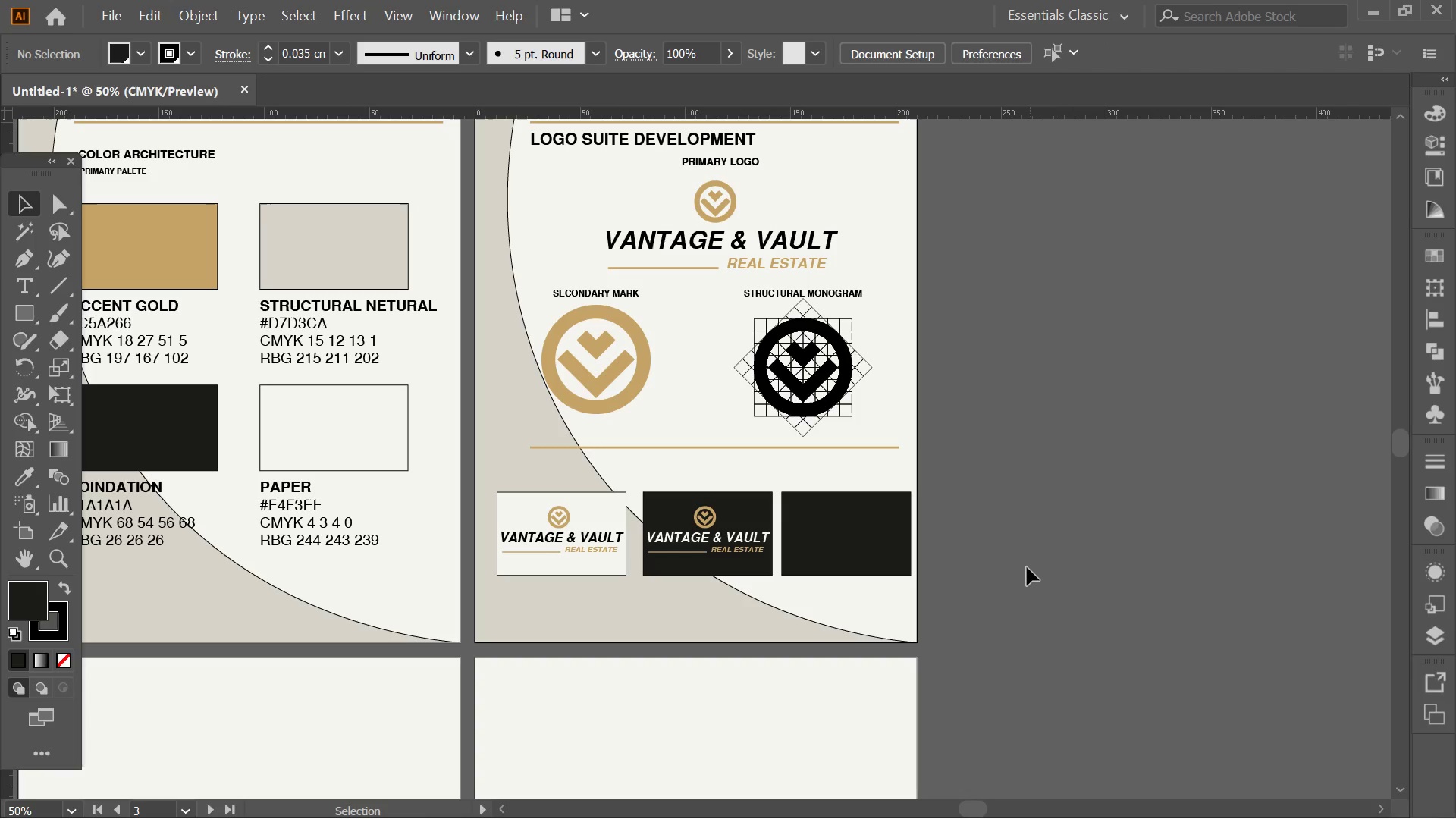 
hold_key(key=AltLeft, duration=0.41)
 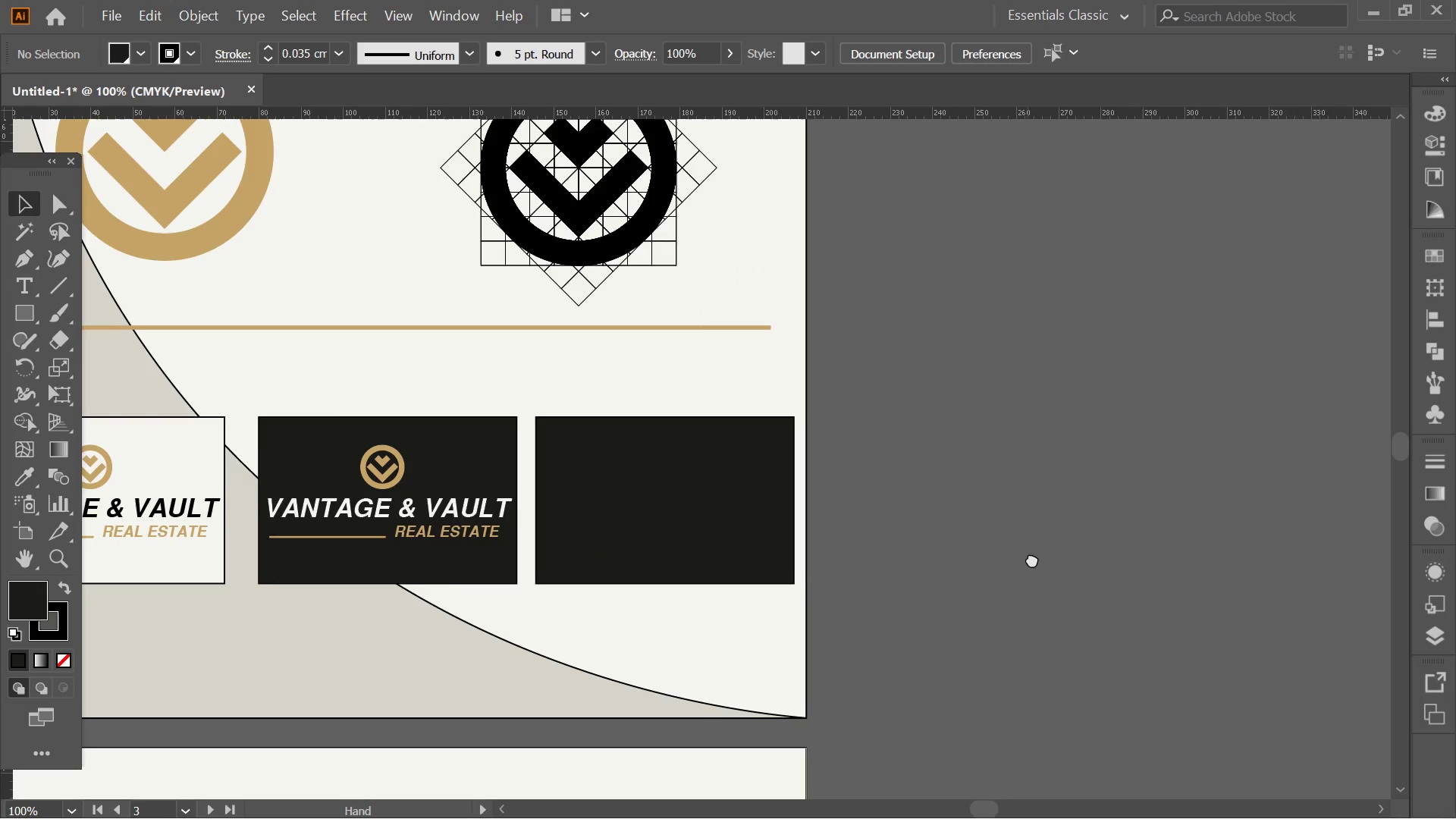 
hold_key(key=Space, duration=0.73)
 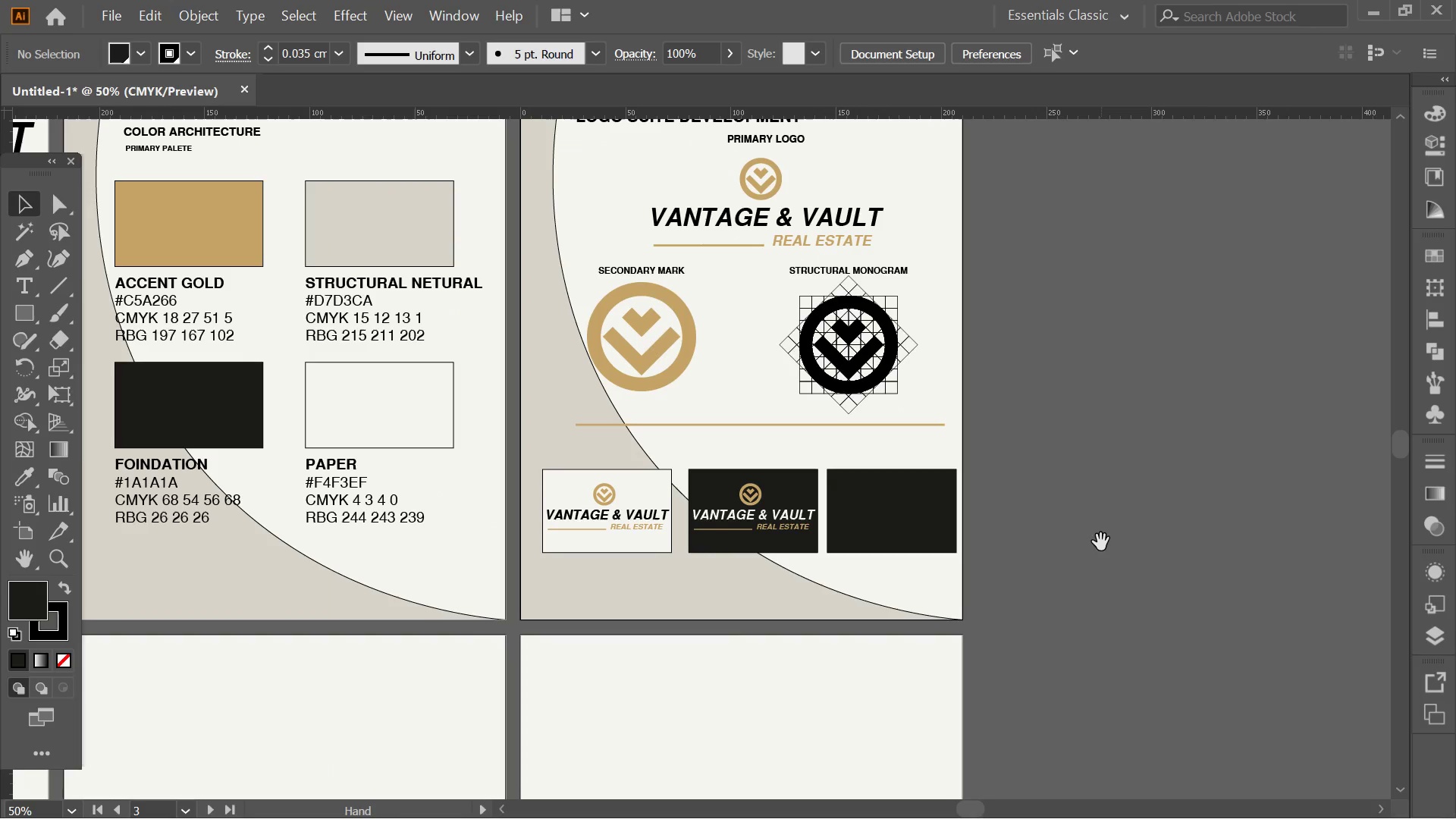 
scroll: coordinate [1027, 567], scroll_direction: up, amount: 2.0
 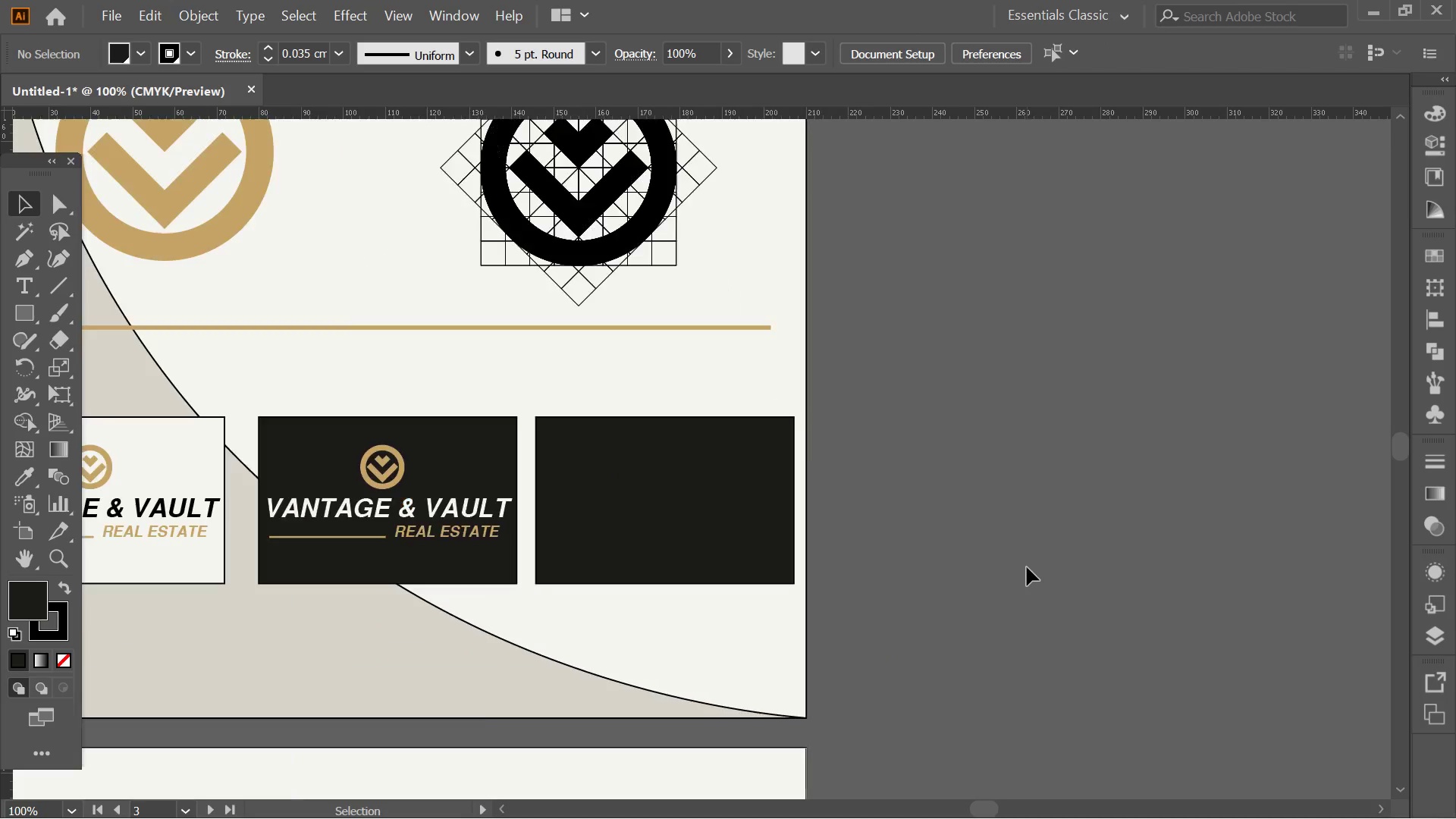 
left_click_drag(start_coordinate=[1027, 565], to_coordinate=[1043, 544])
 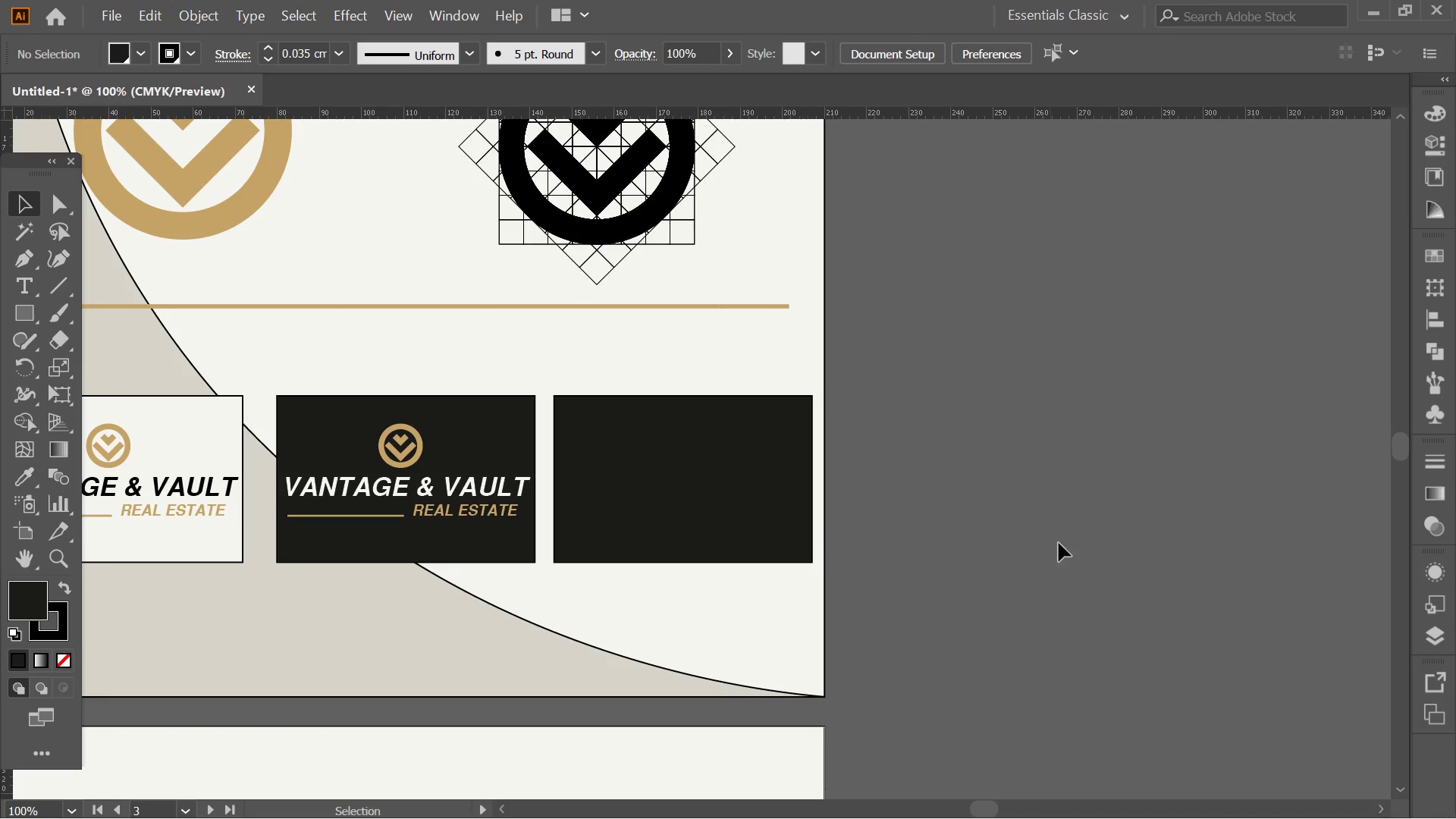 
key(Alt+AltLeft)
 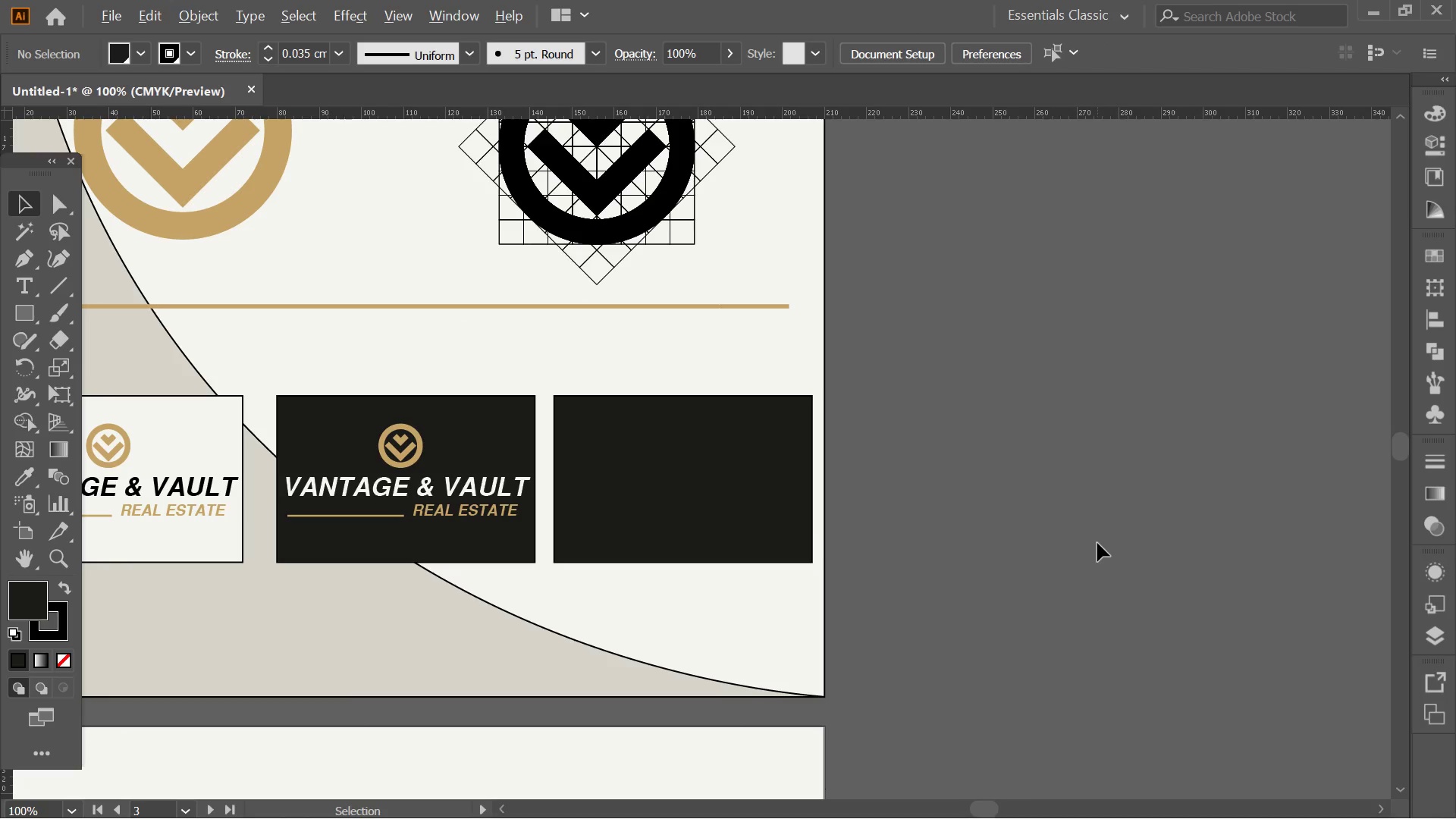 
hold_key(key=Space, duration=0.53)
 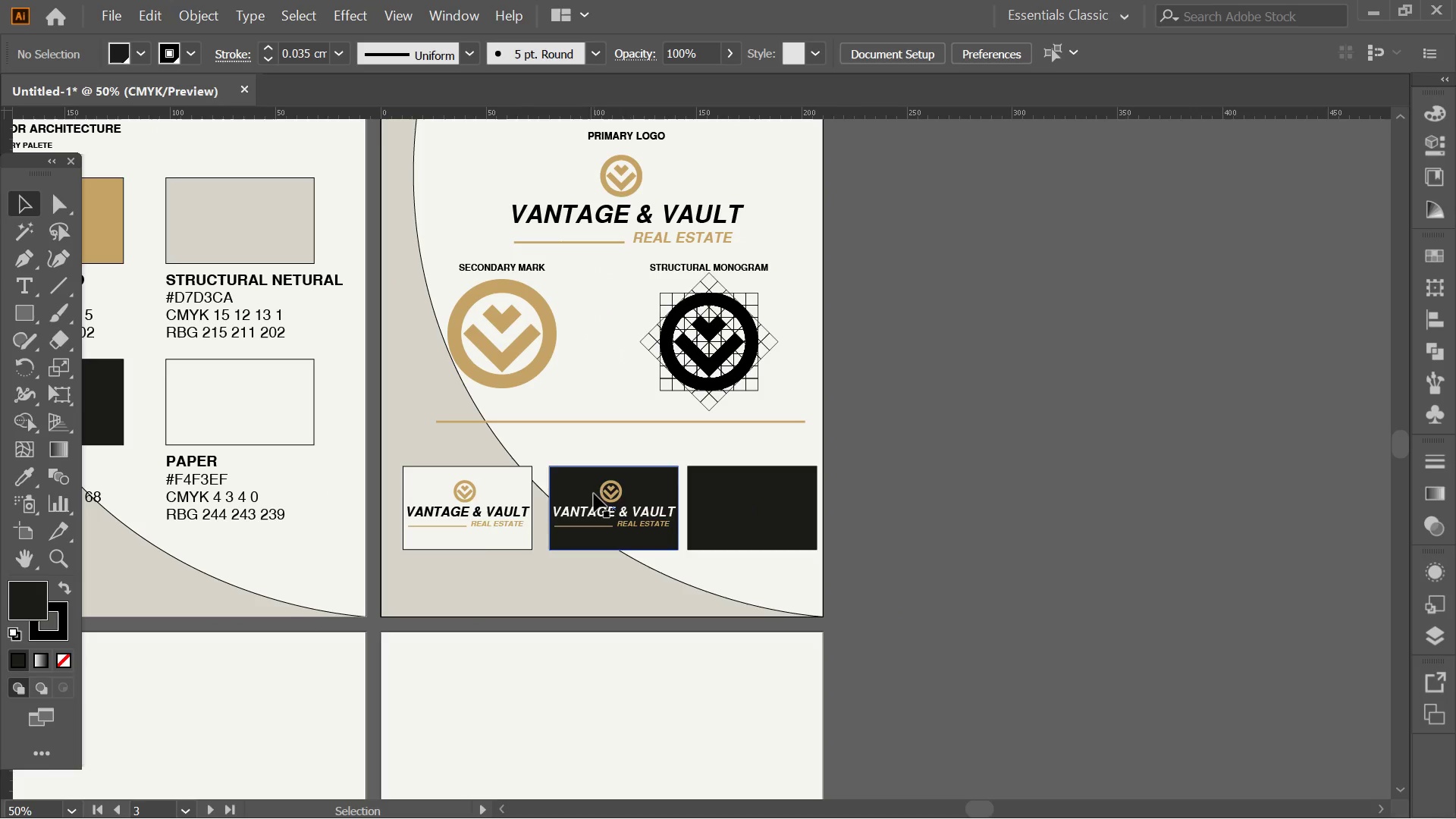 
left_click_drag(start_coordinate=[1085, 538], to_coordinate=[943, 534])
 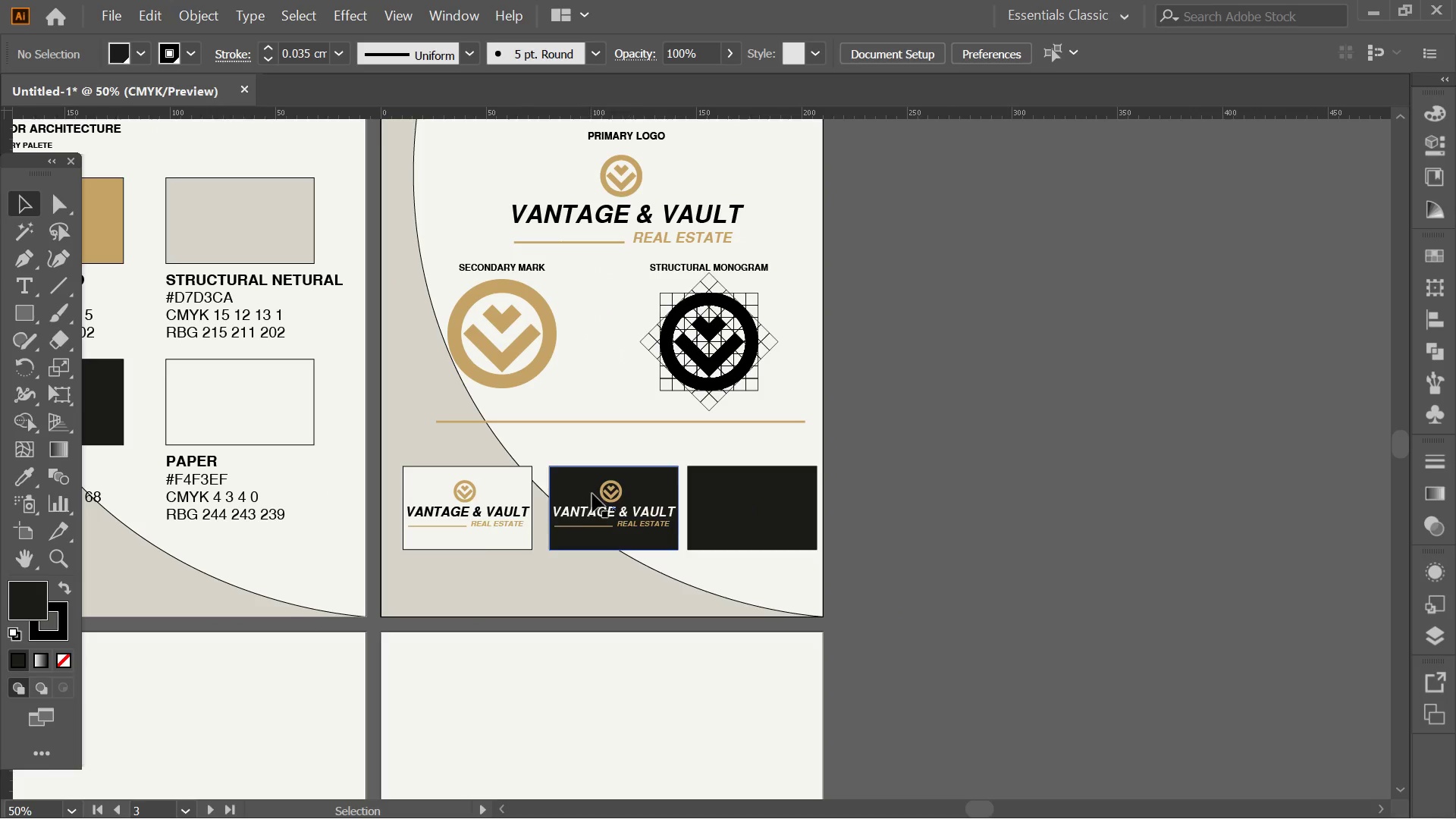 
scroll: coordinate [1100, 543], scroll_direction: down, amount: 2.0
 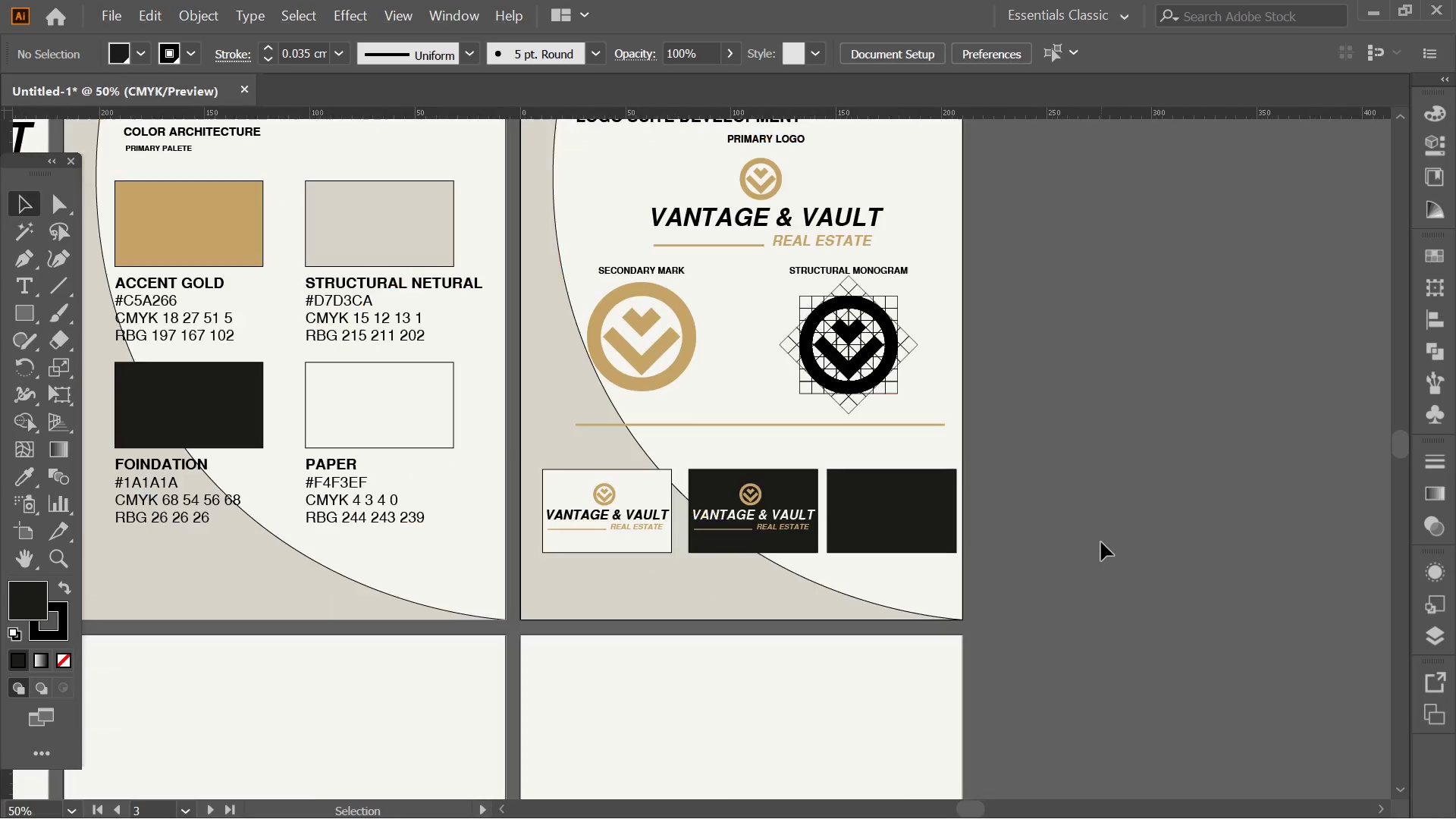 
left_click([597, 494])
 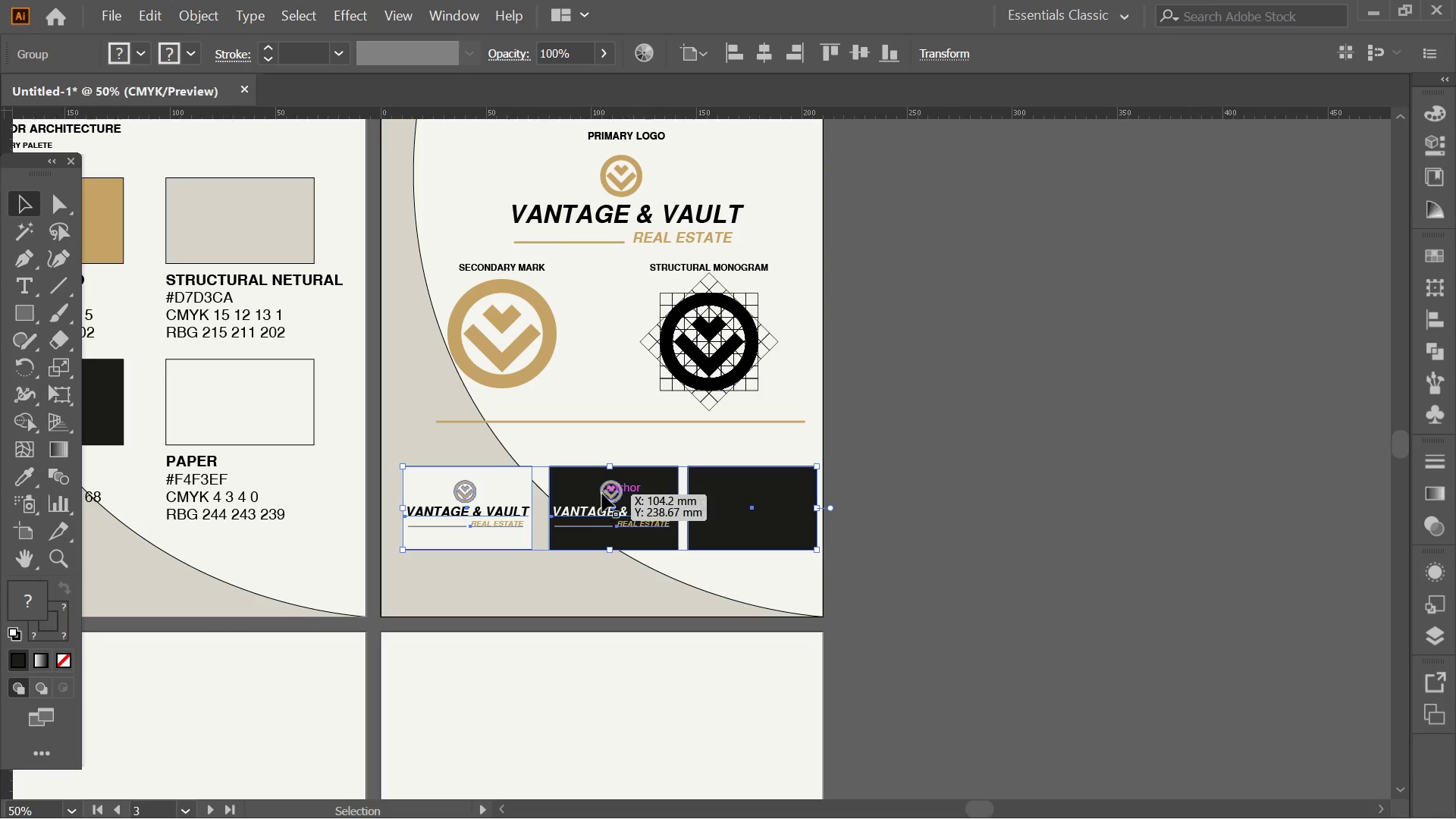 
left_click([610, 494])
 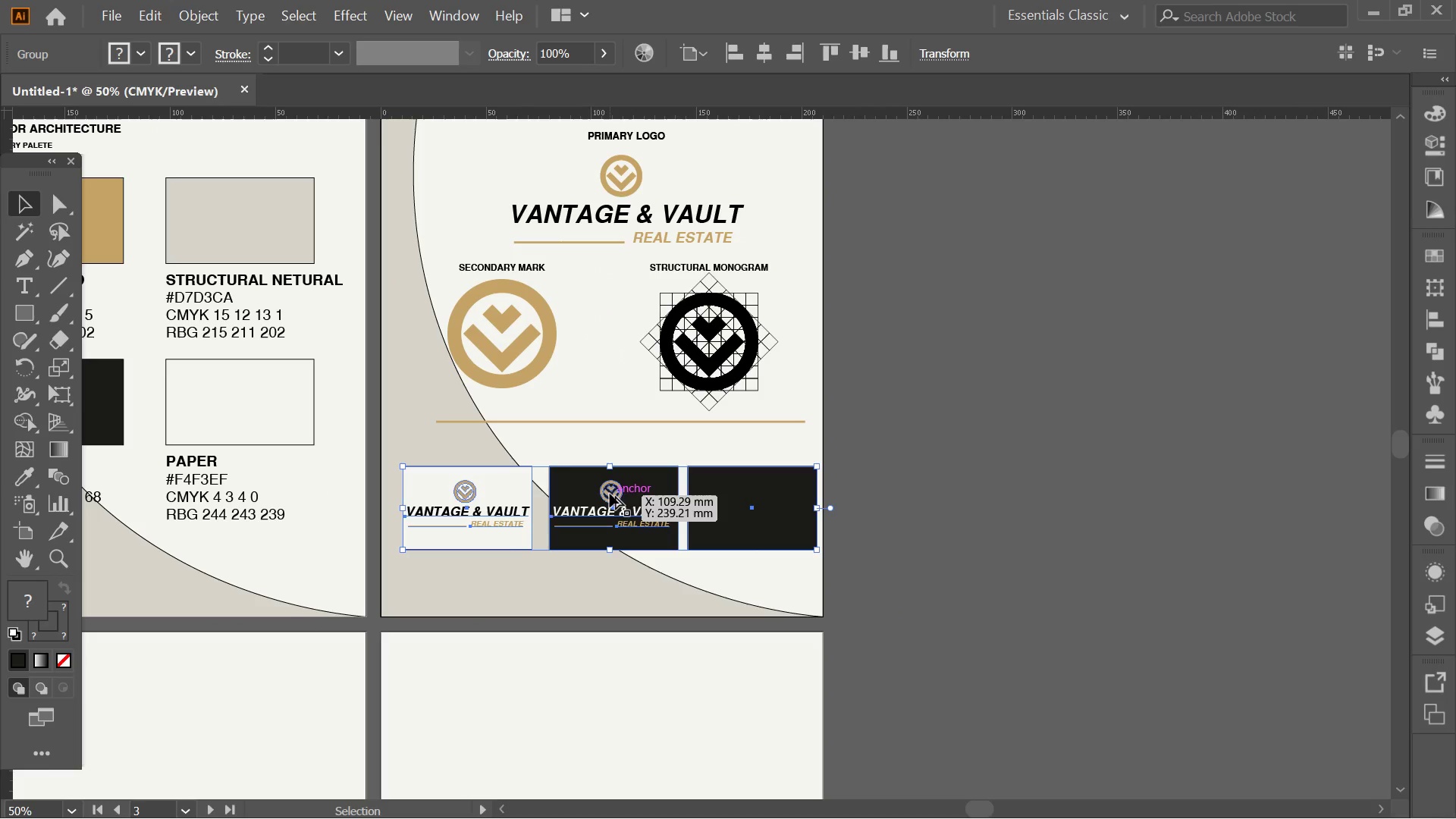 
key(Alt+AltLeft)
 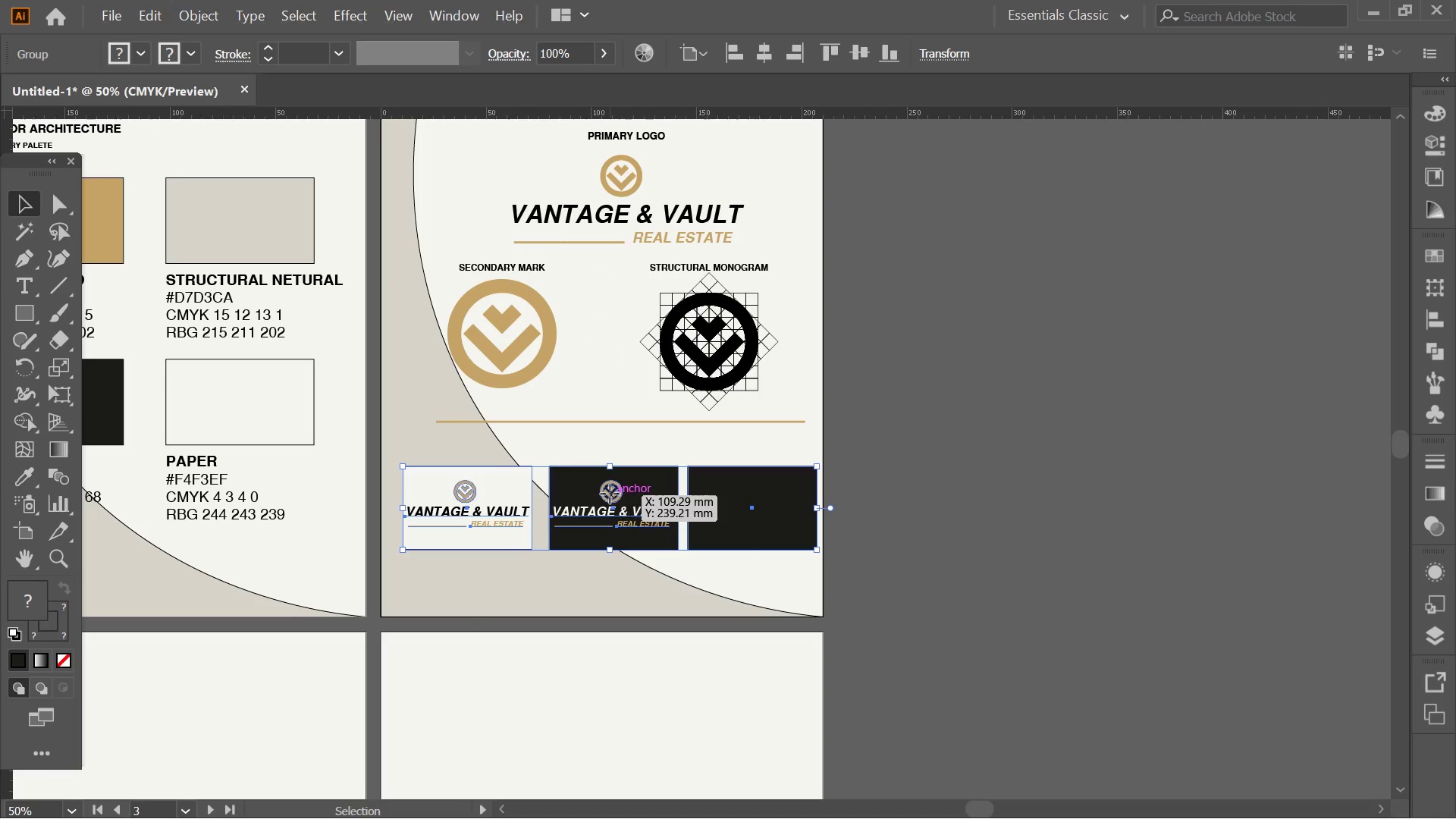 
double_click([610, 494])
 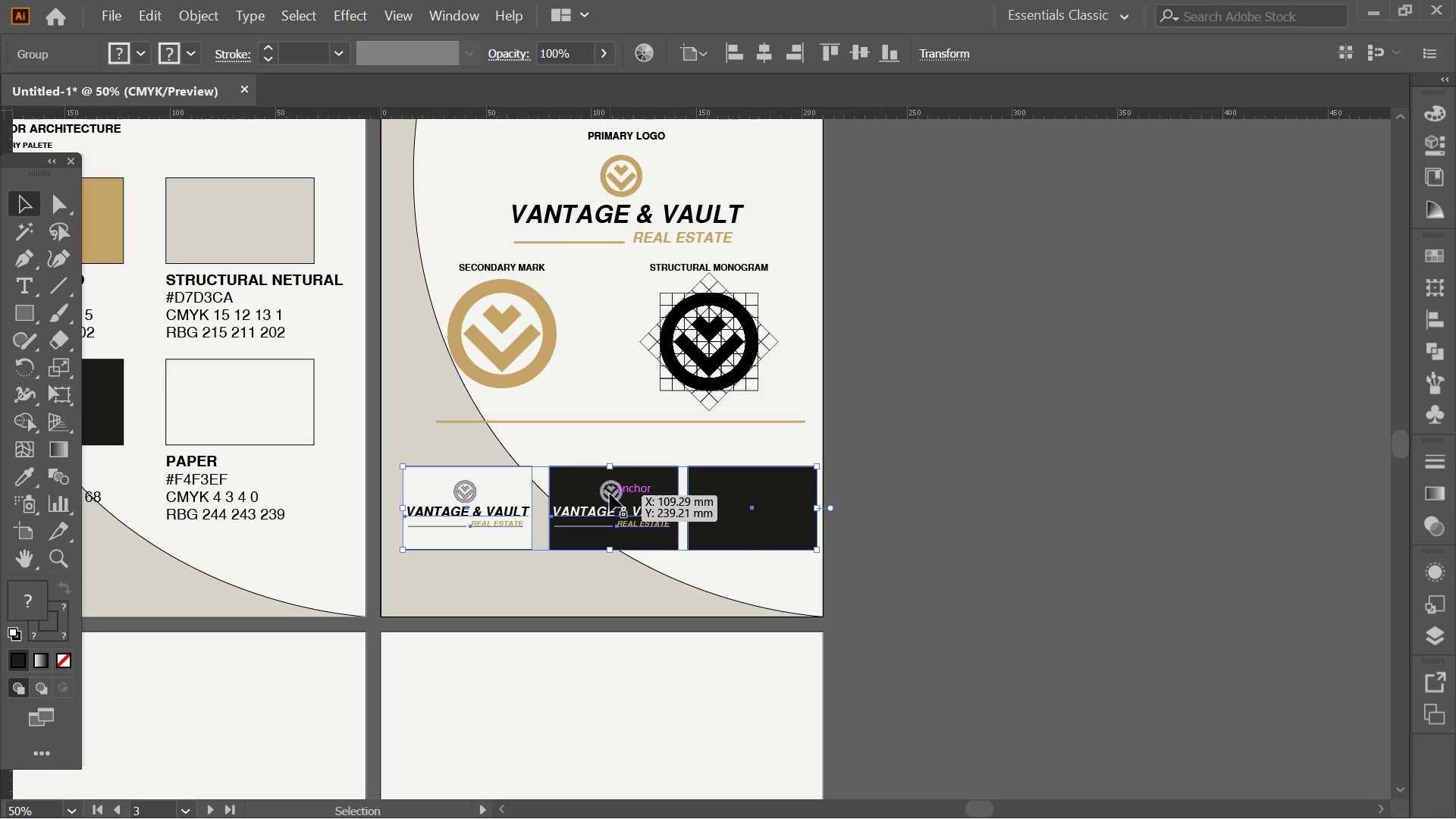 
triple_click([610, 494])
 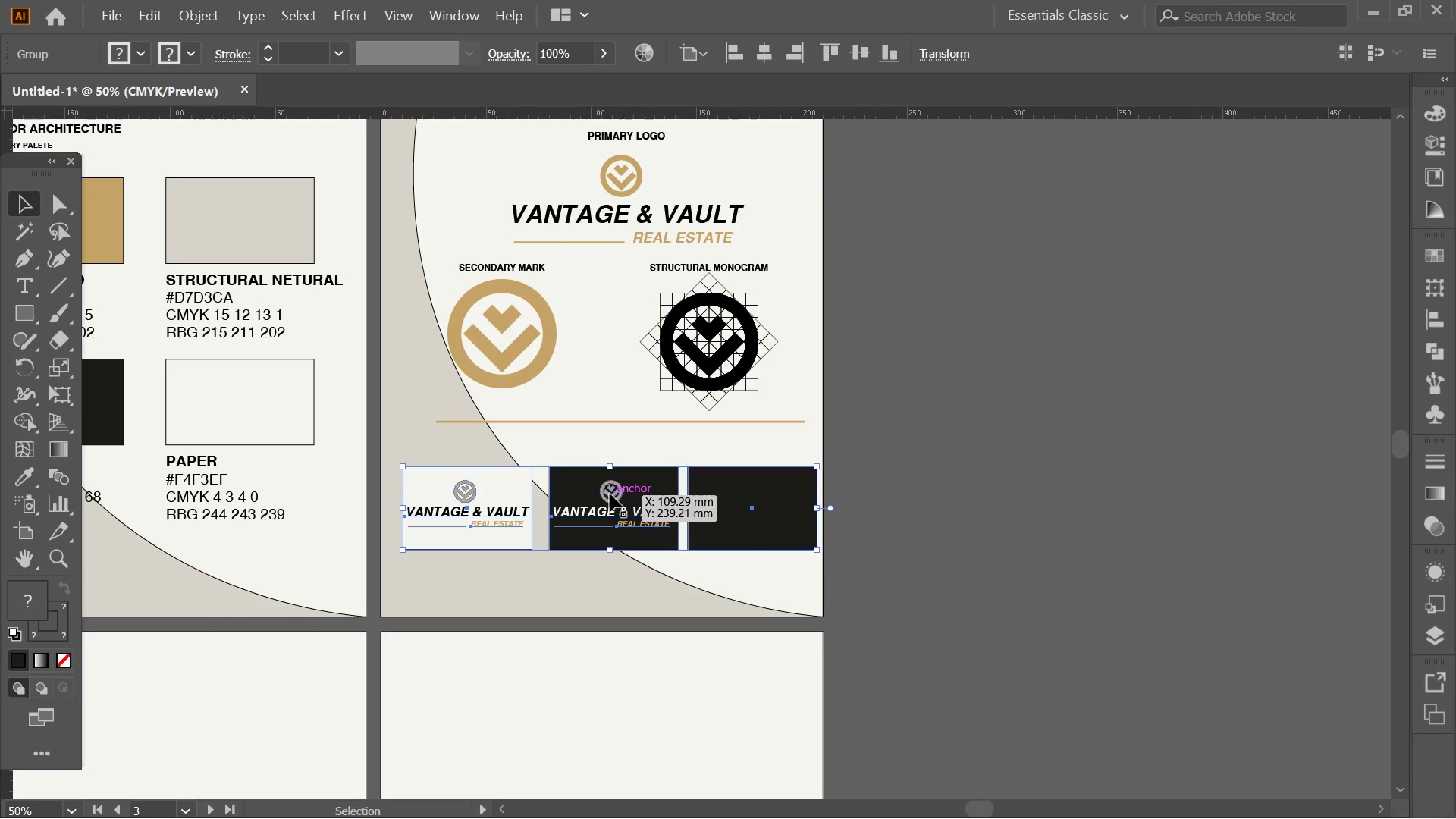 
triple_click([610, 494])
 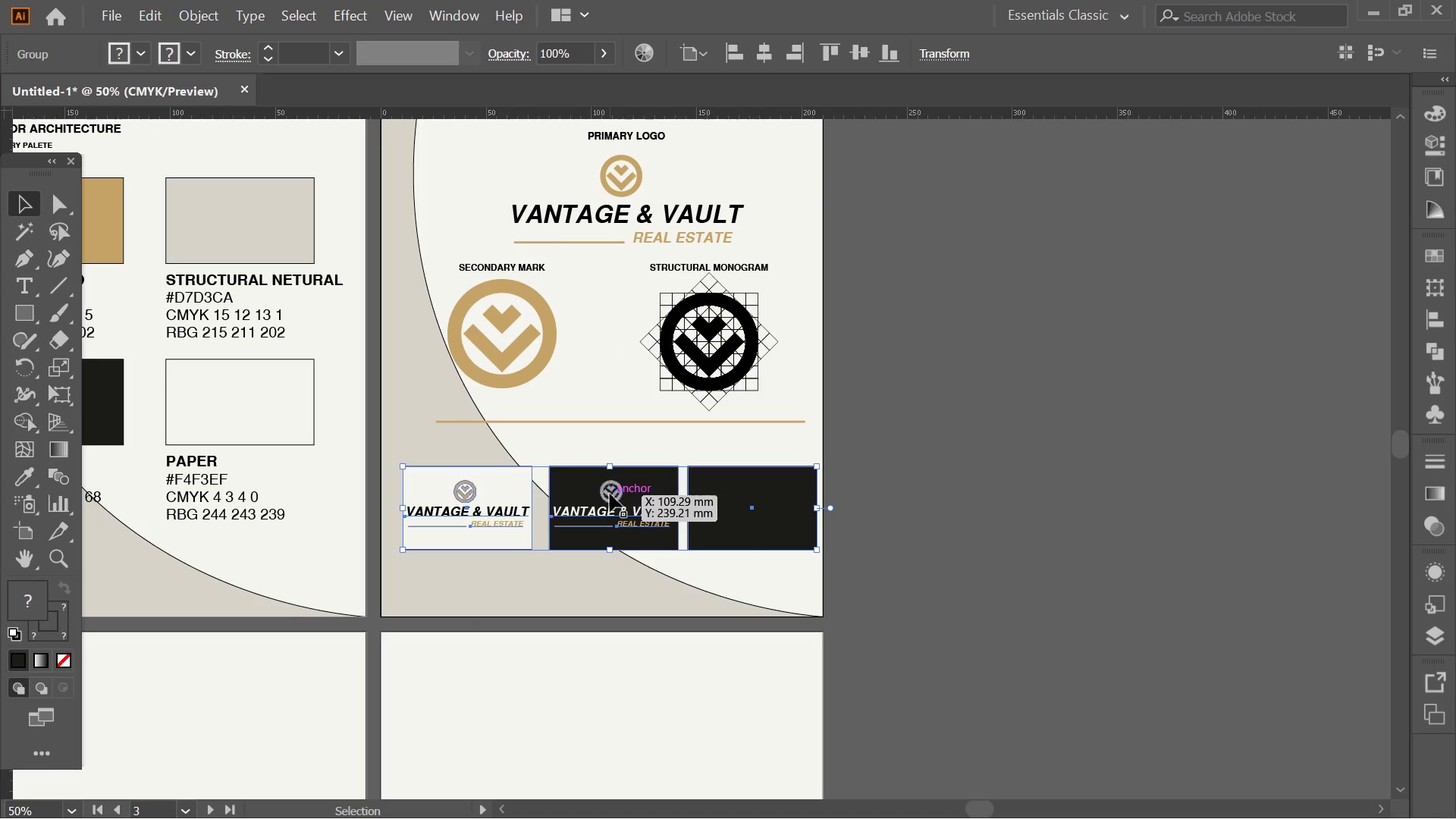 
hold_key(key=AltLeft, duration=0.33)
 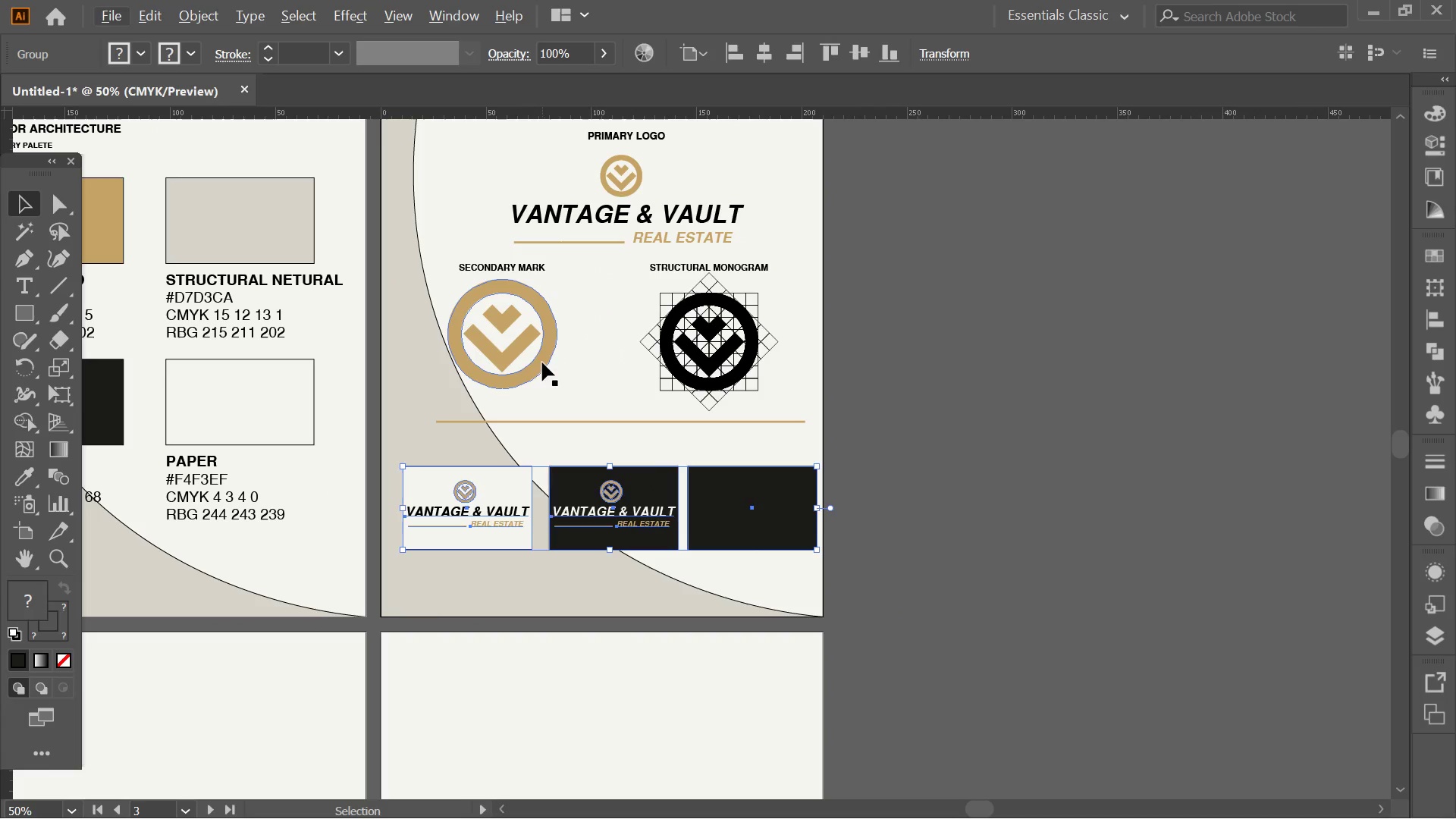 
left_click([542, 362])
 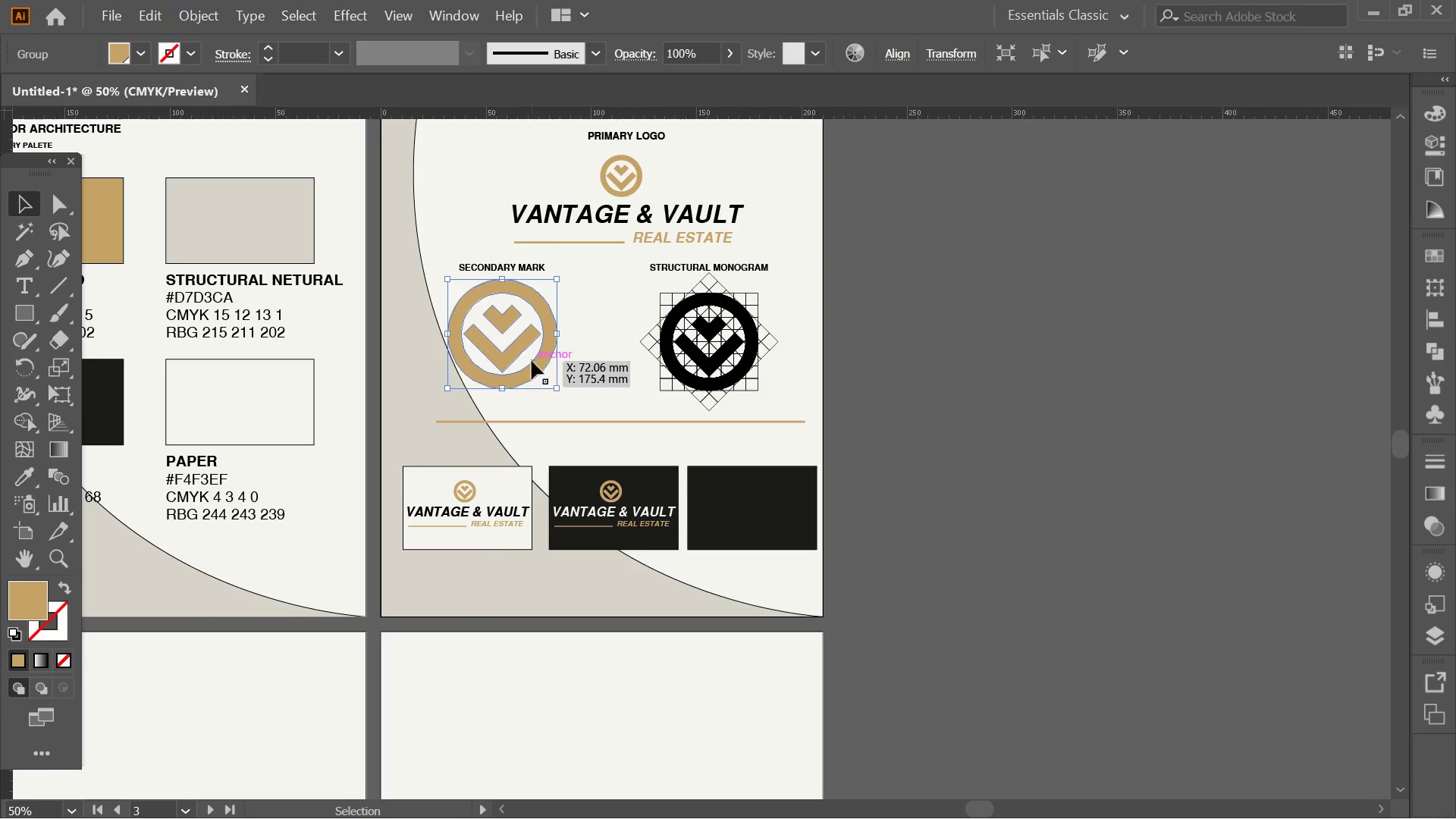 
hold_key(key=AltLeft, duration=2.55)
left_click_drag(start_coordinate=[532, 361], to_coordinate=[790, 563])
 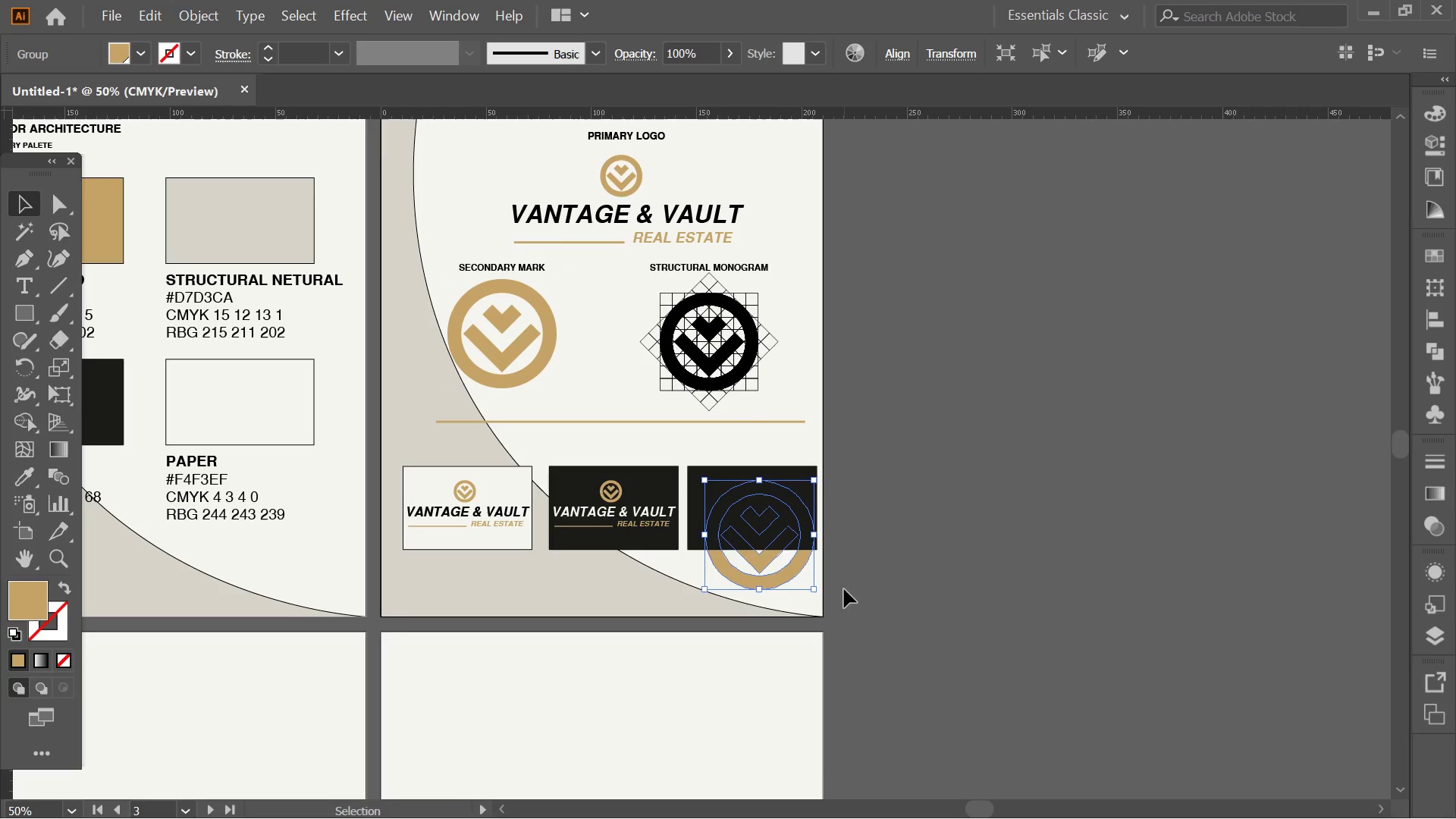 
hold_key(key=ShiftLeft, duration=1.09)
left_click_drag(start_coordinate=[817, 590], to_coordinate=[788, 567])
 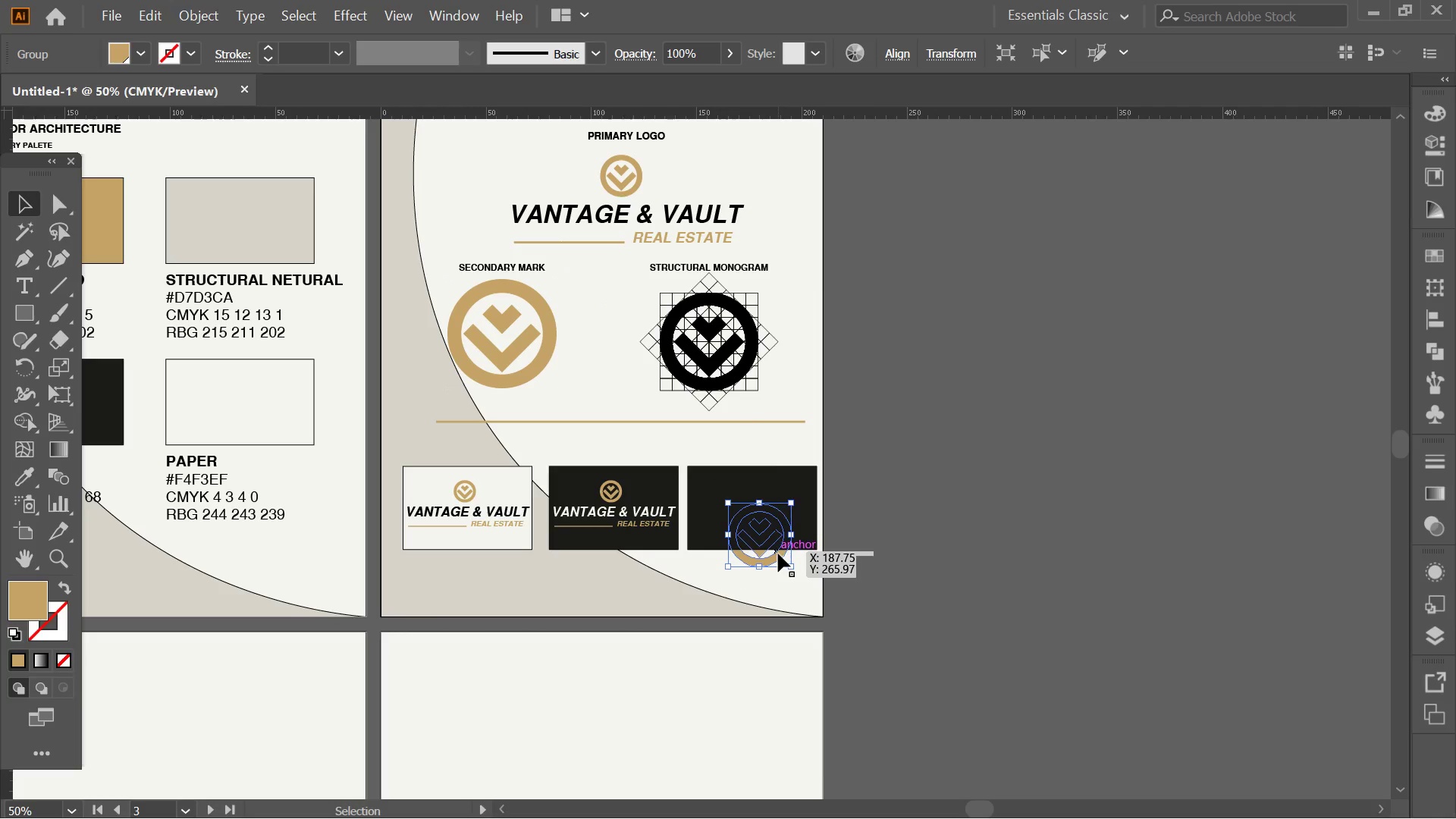 
right_click([778, 554])
 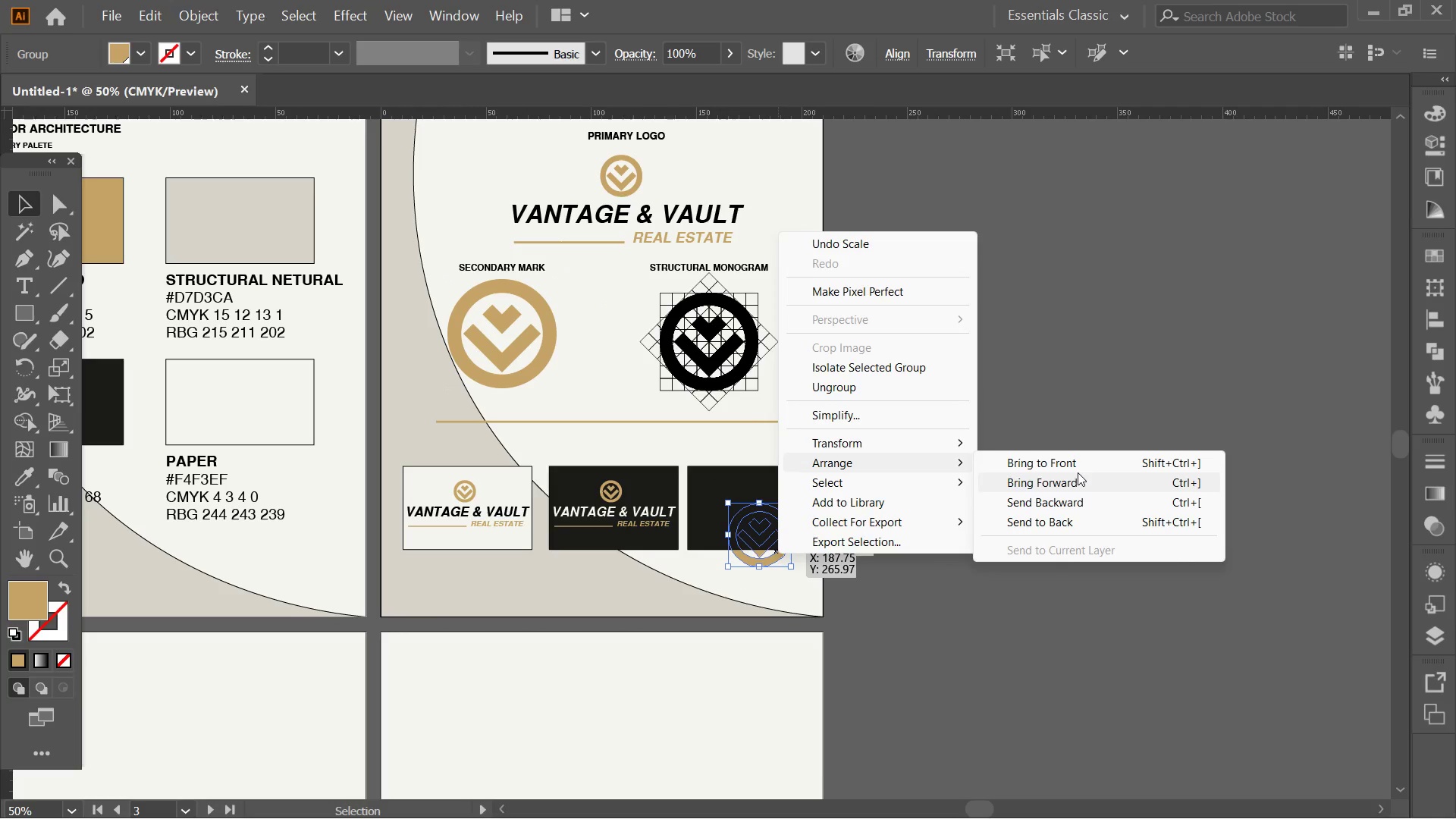 
left_click([1077, 463])
 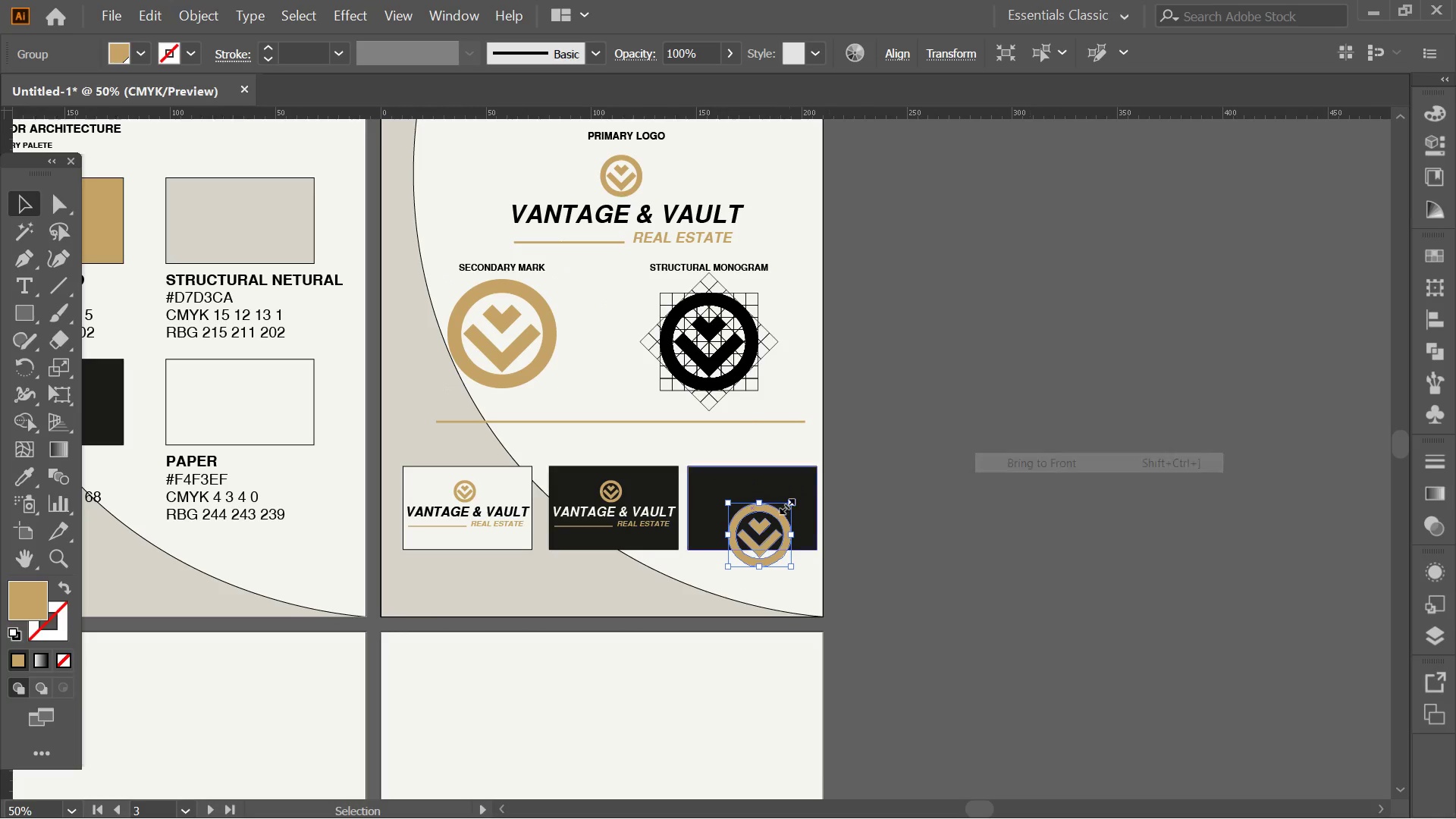 
hold_key(key=AltLeft, duration=0.34)
scroll: coordinate [717, 530], scroll_direction: up, amount: 1.0
 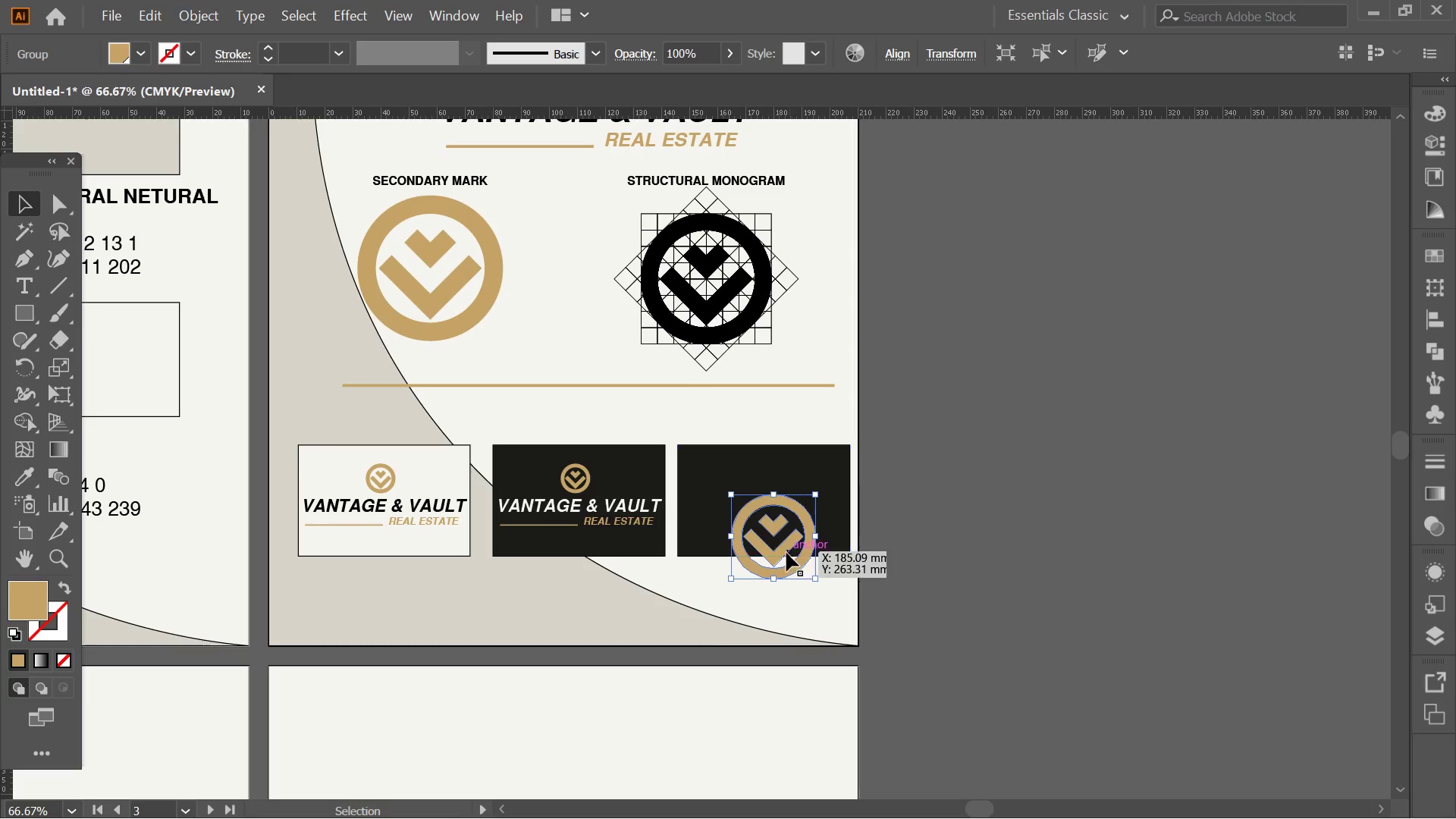 
left_click_drag(start_coordinate=[783, 544], to_coordinate=[772, 518])
 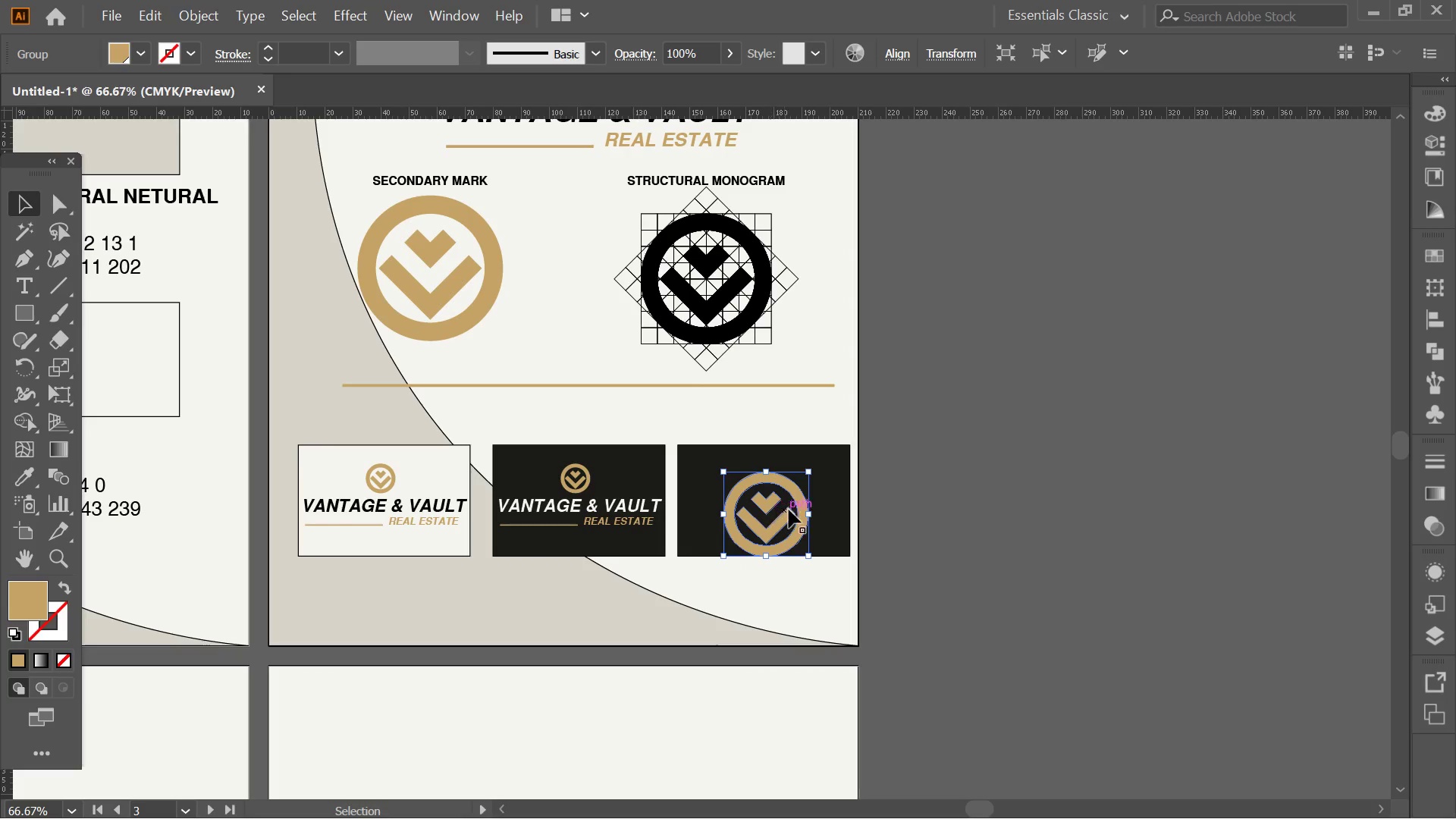 
hold_key(key=AltLeft, duration=0.42)
 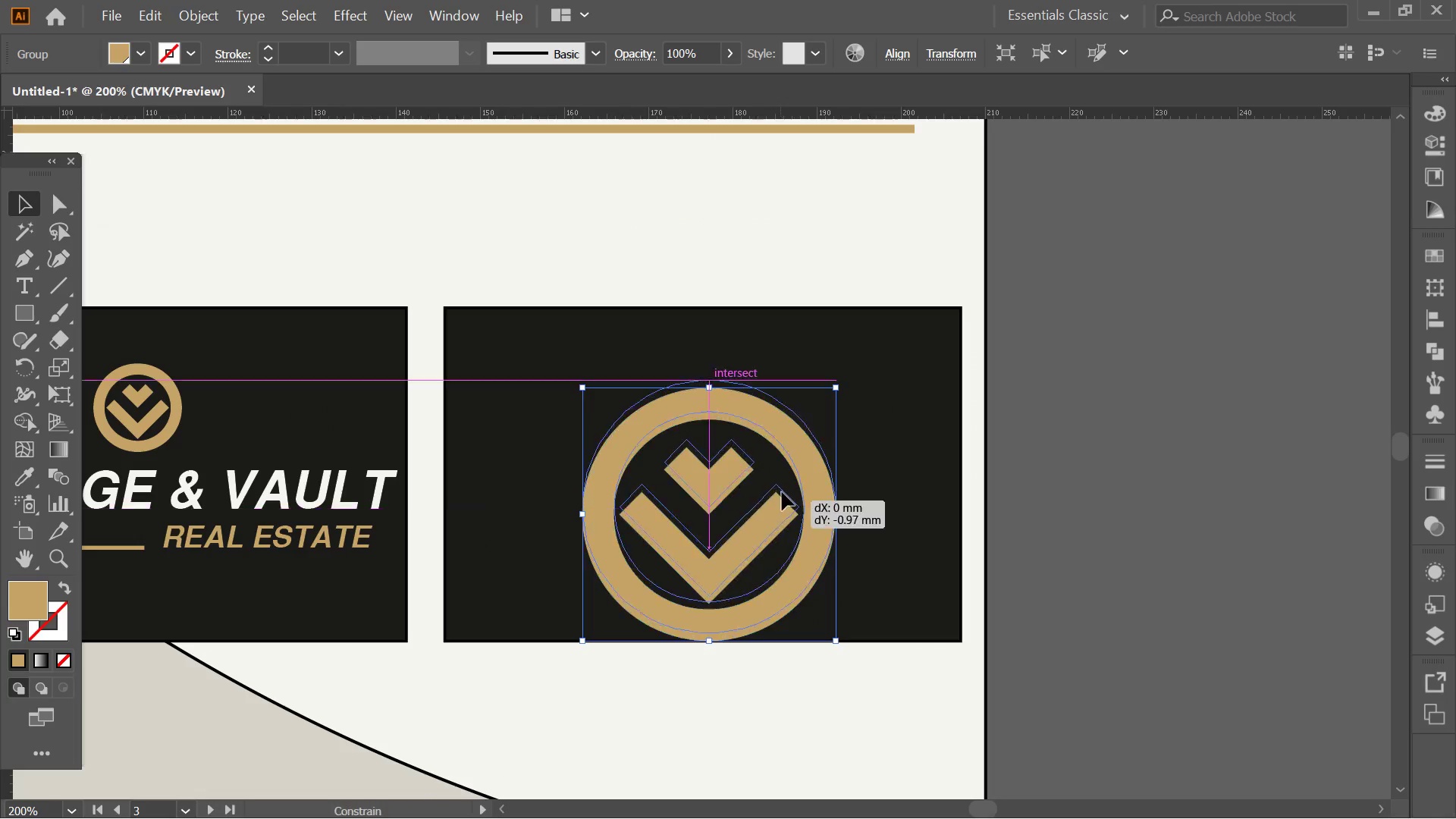 
left_click_drag(start_coordinate=[781, 509], to_coordinate=[784, 486])
 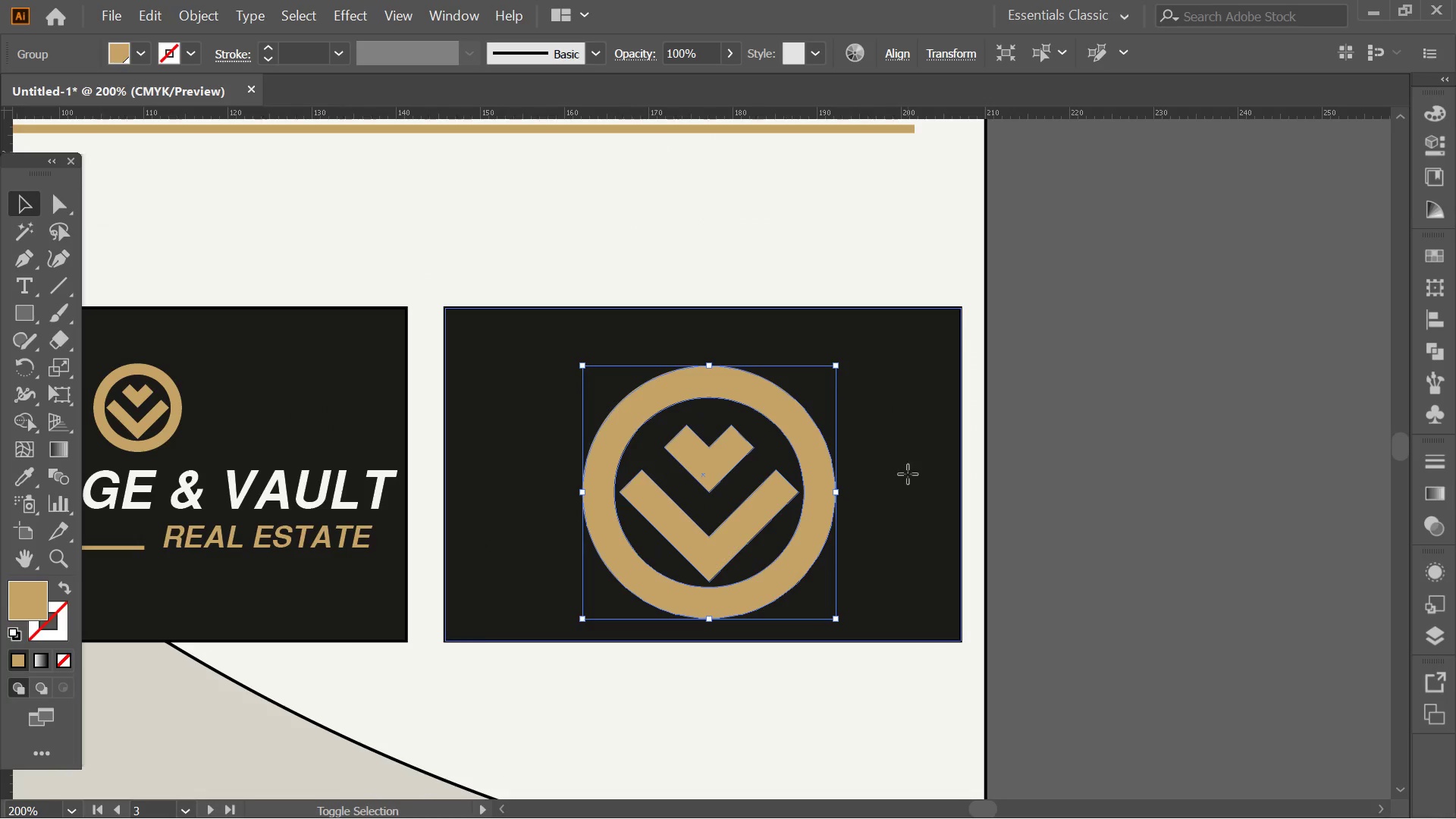 
scroll: coordinate [794, 512], scroll_direction: up, amount: 3.0
 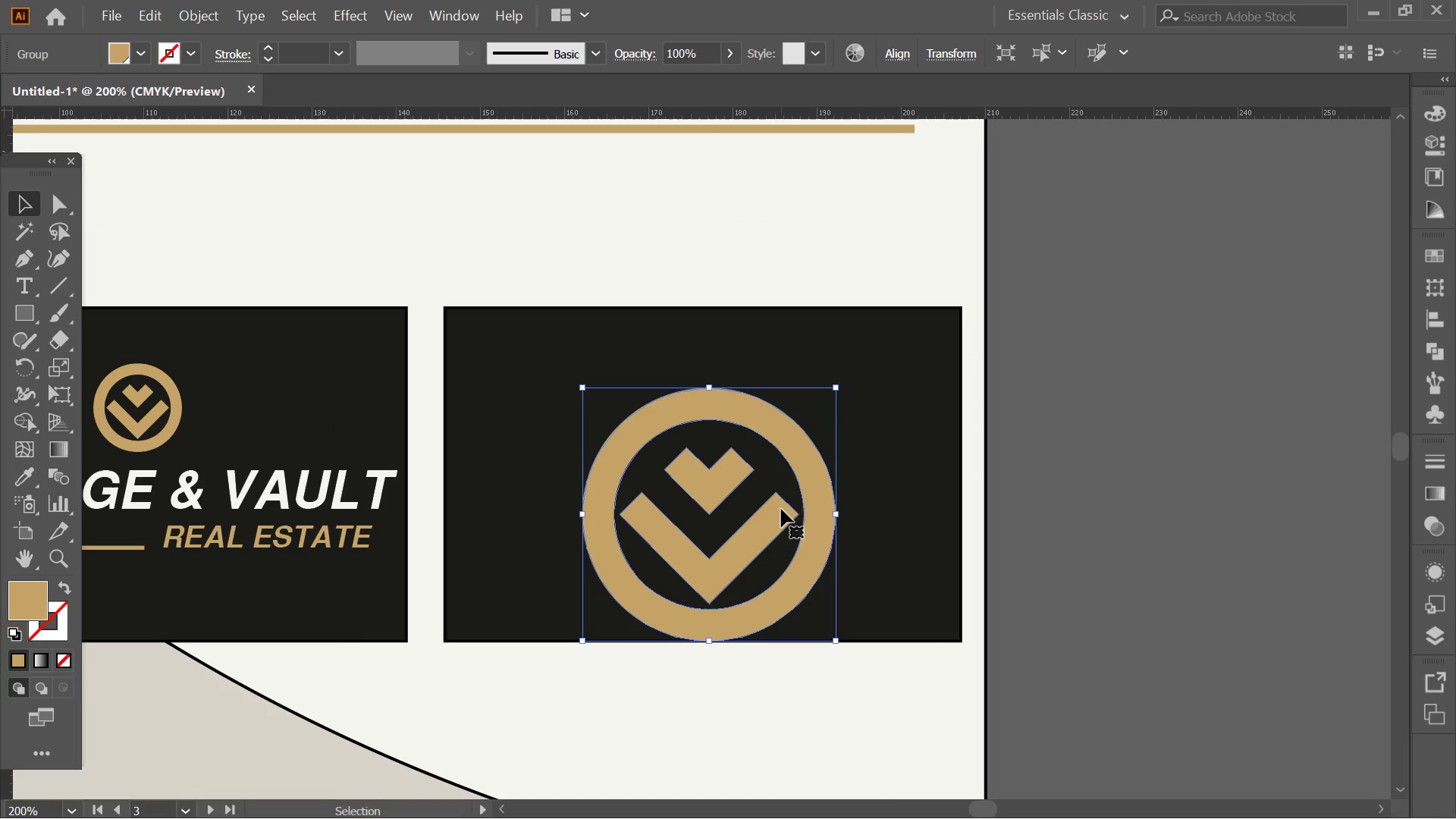 
hold_key(key=ShiftLeft, duration=0.45)
 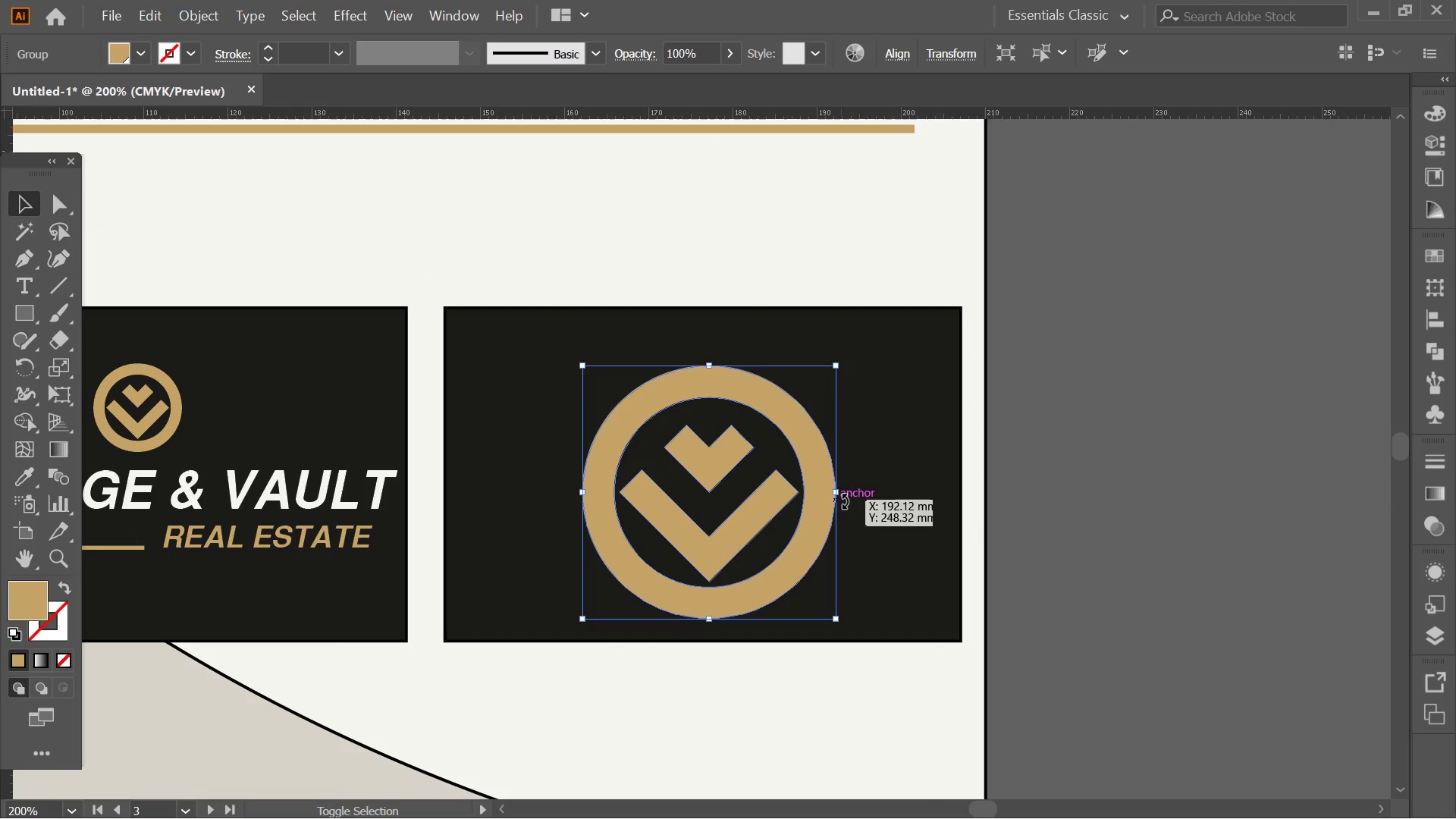 
hold_key(key=ShiftLeft, duration=0.59)
left_click([908, 474])
 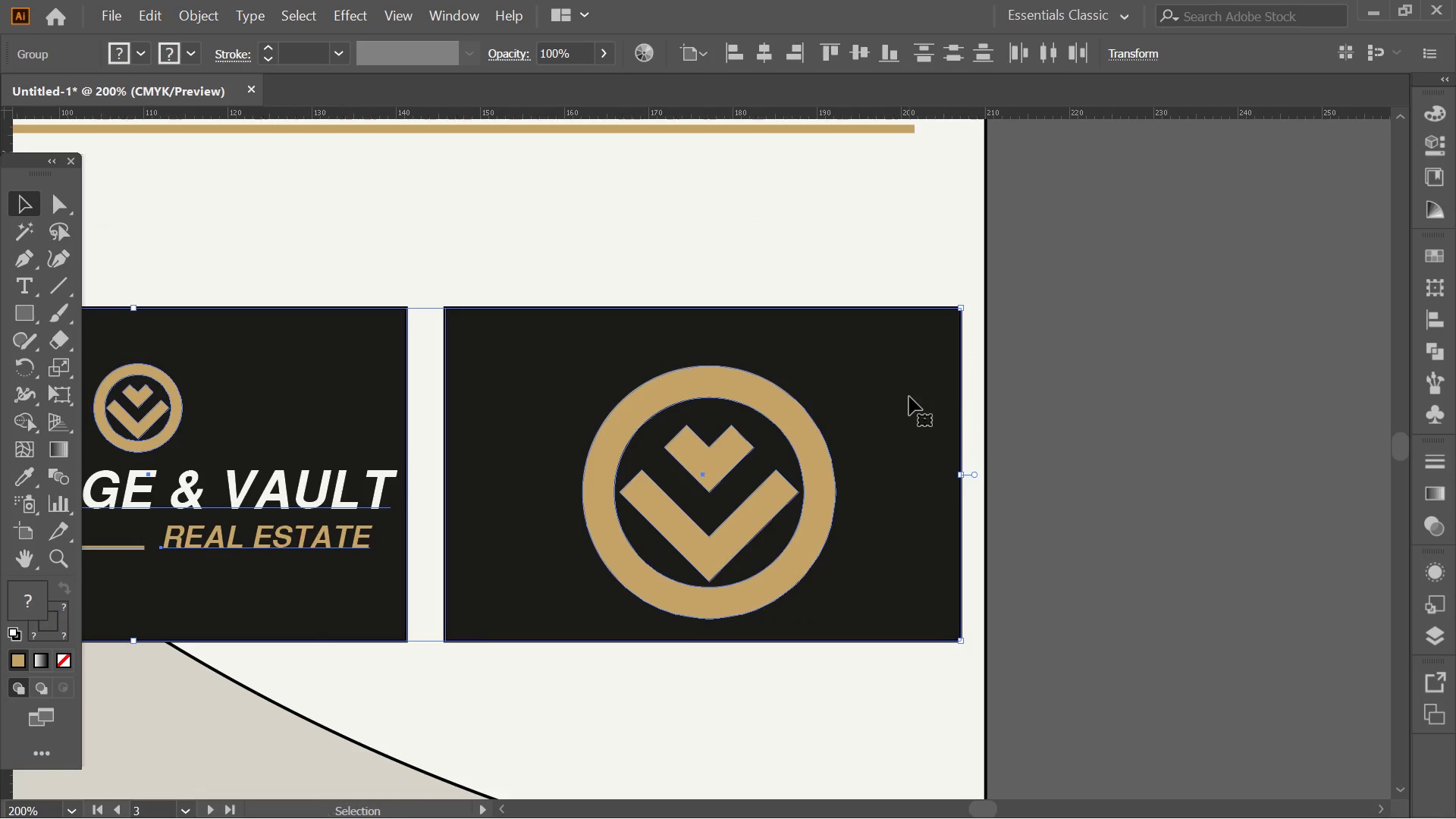 
left_click([909, 397])
 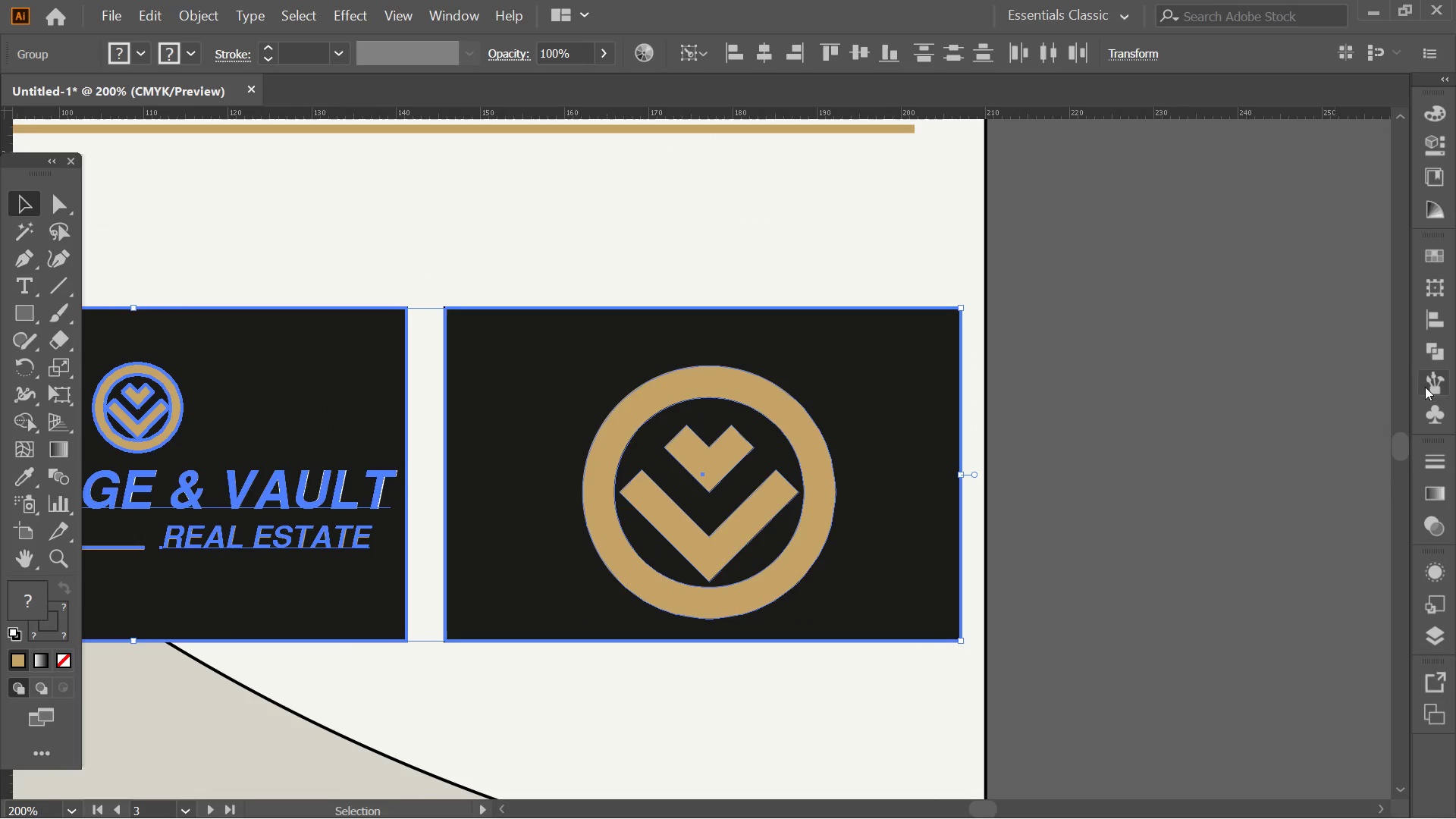 
left_click([1448, 325])
 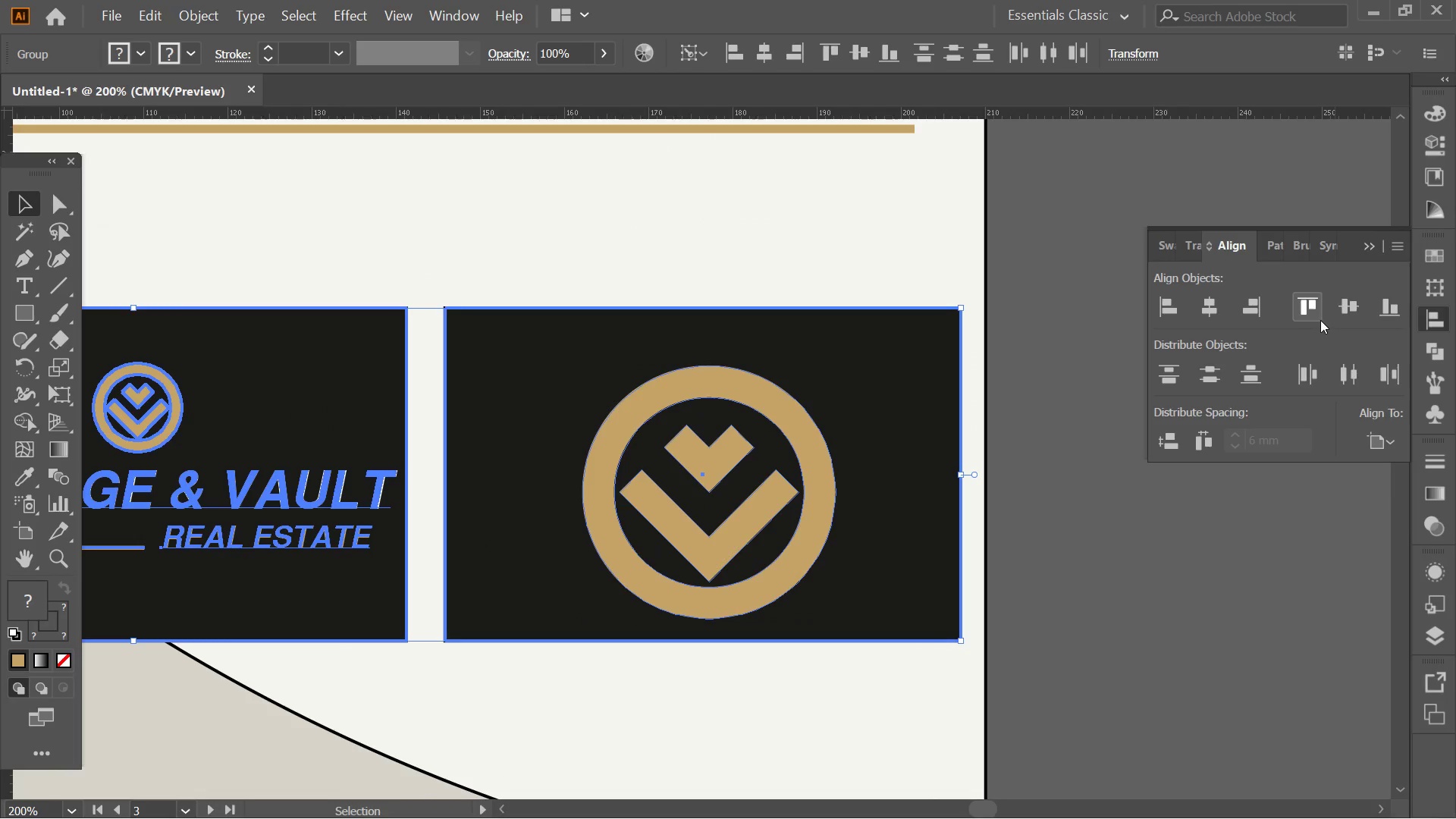 
left_click([1348, 313])
 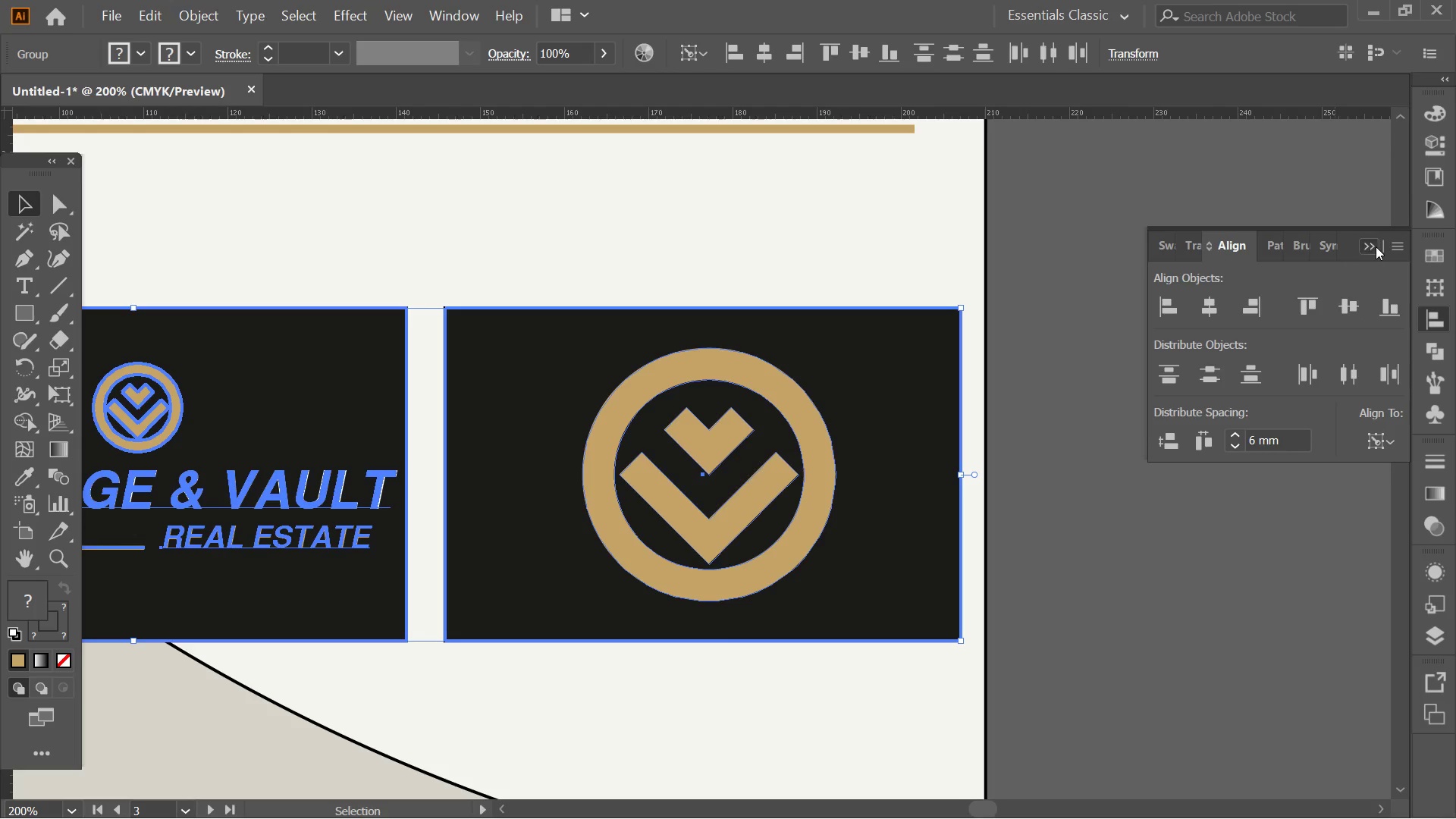 
double_click([1246, 208])
 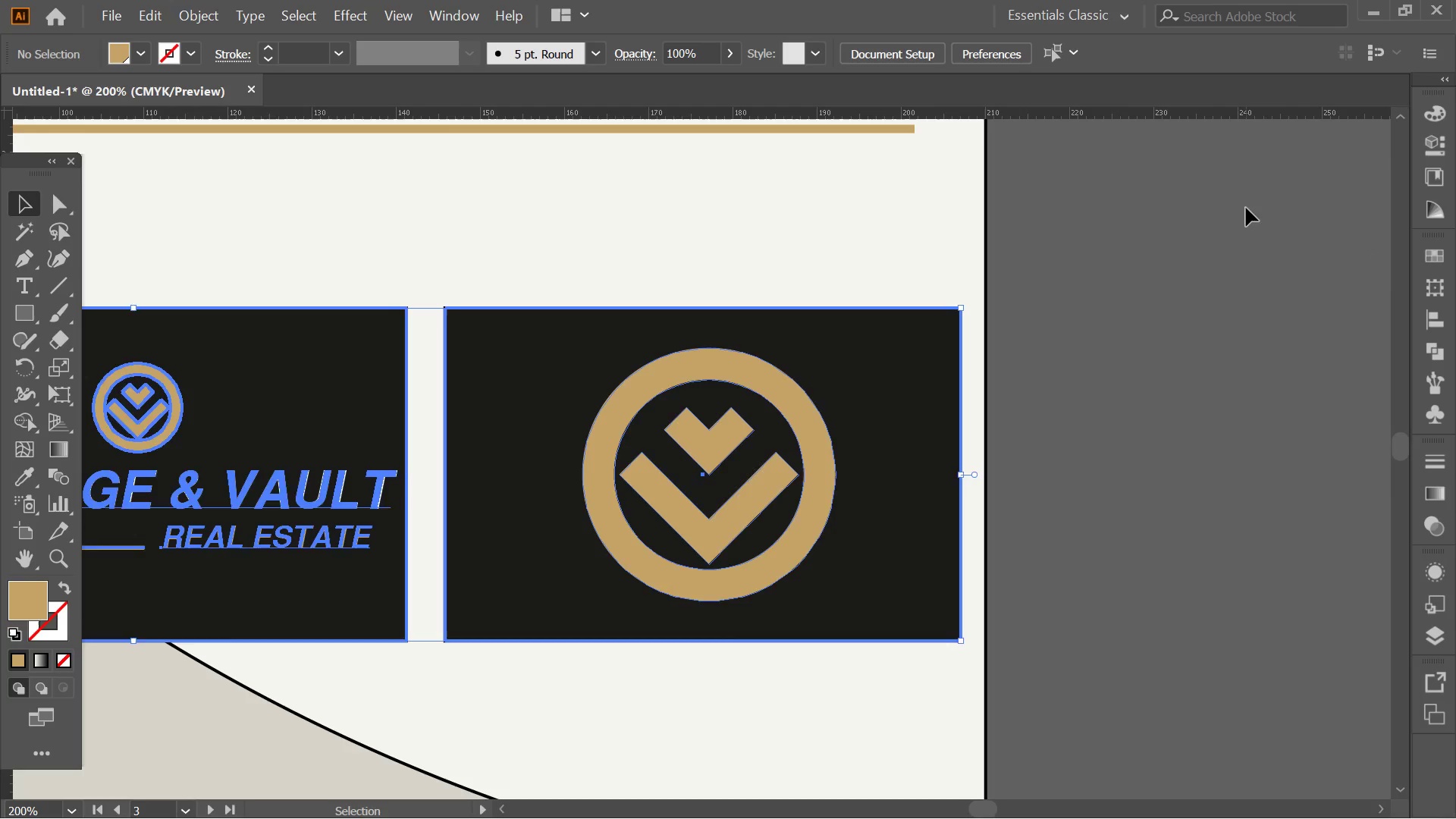 
hold_key(key=AltLeft, duration=0.33)
 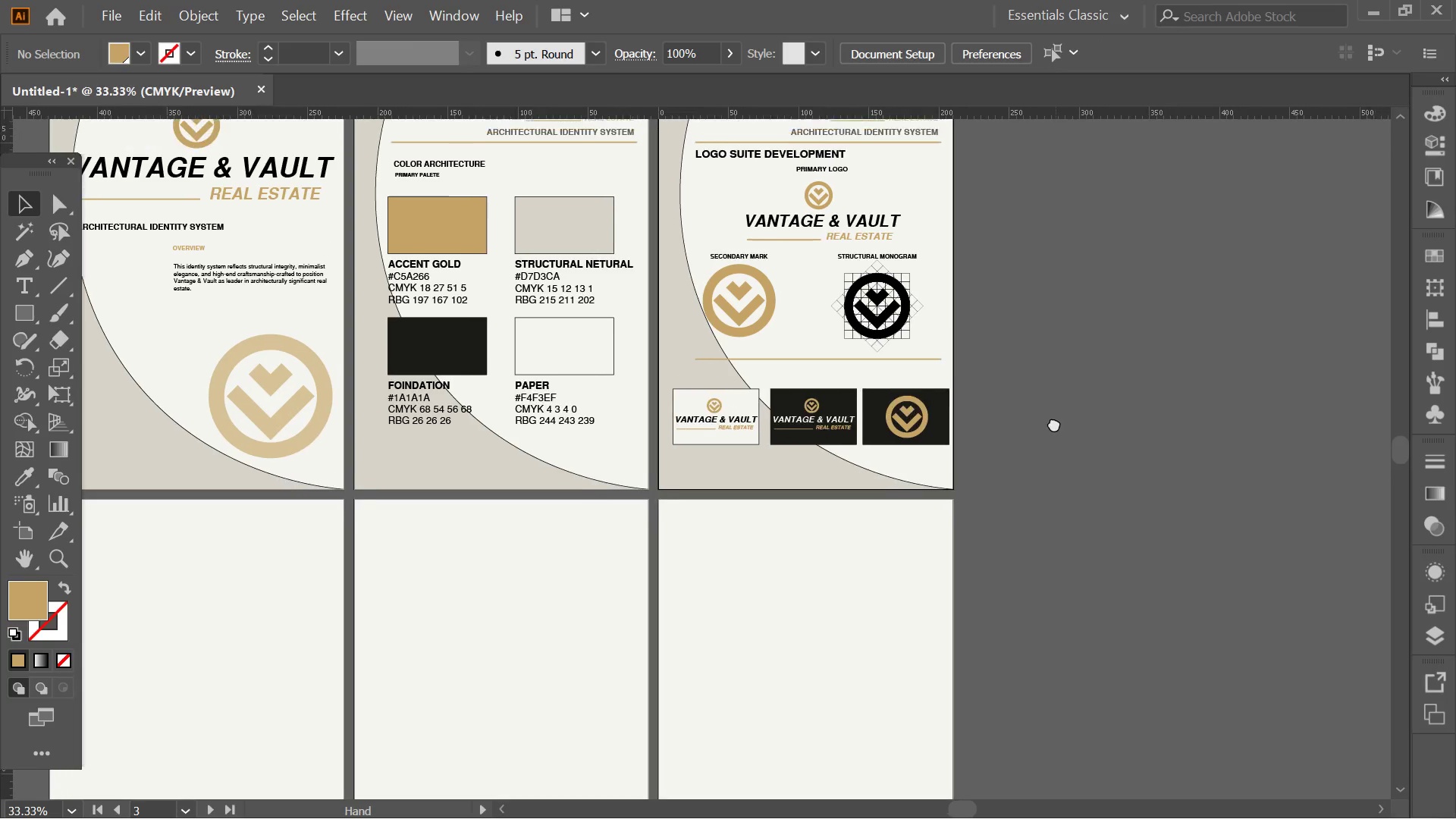 
hold_key(key=Space, duration=0.61)
 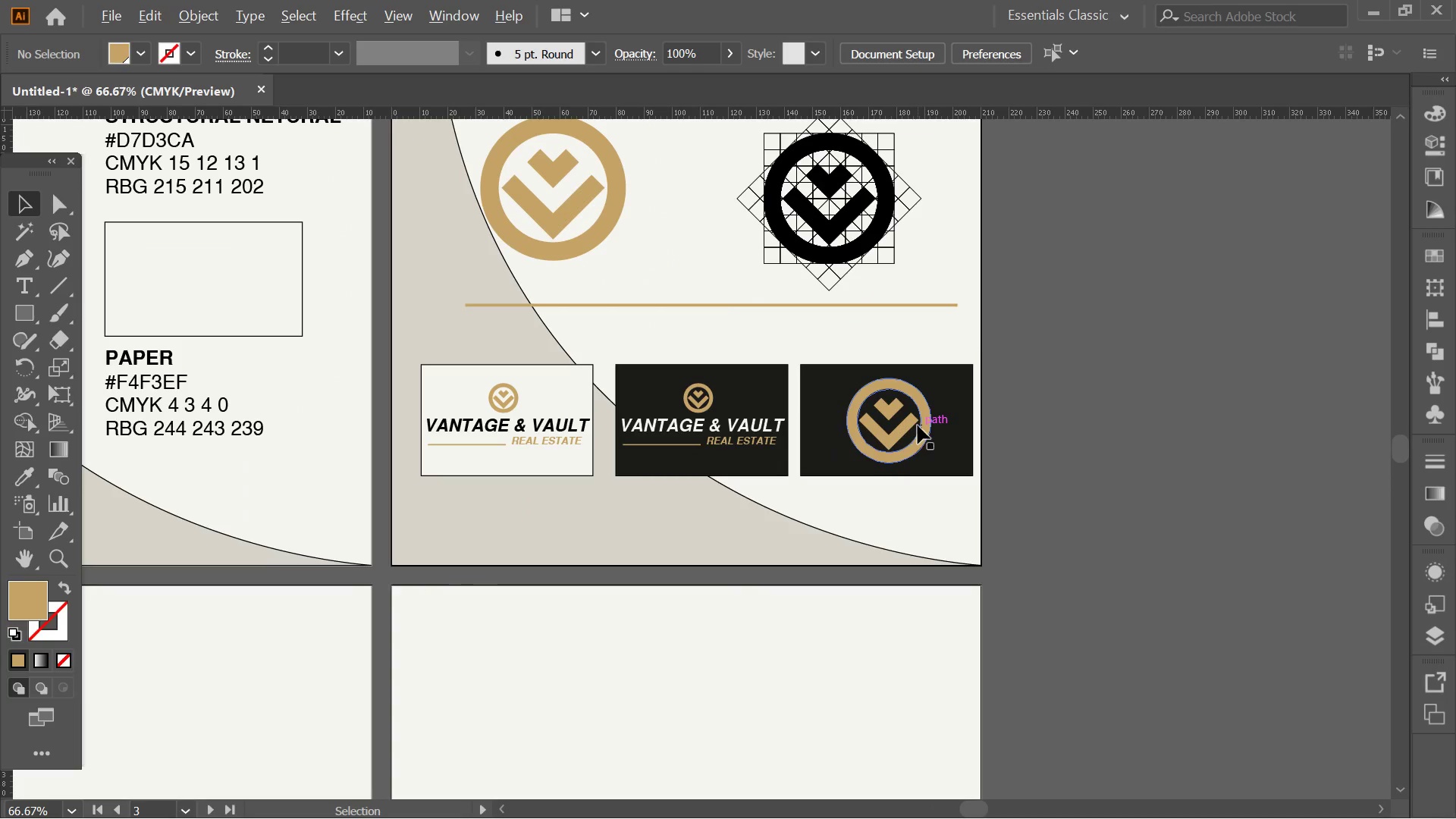 
left_click_drag(start_coordinate=[1068, 381], to_coordinate=[1053, 426])
 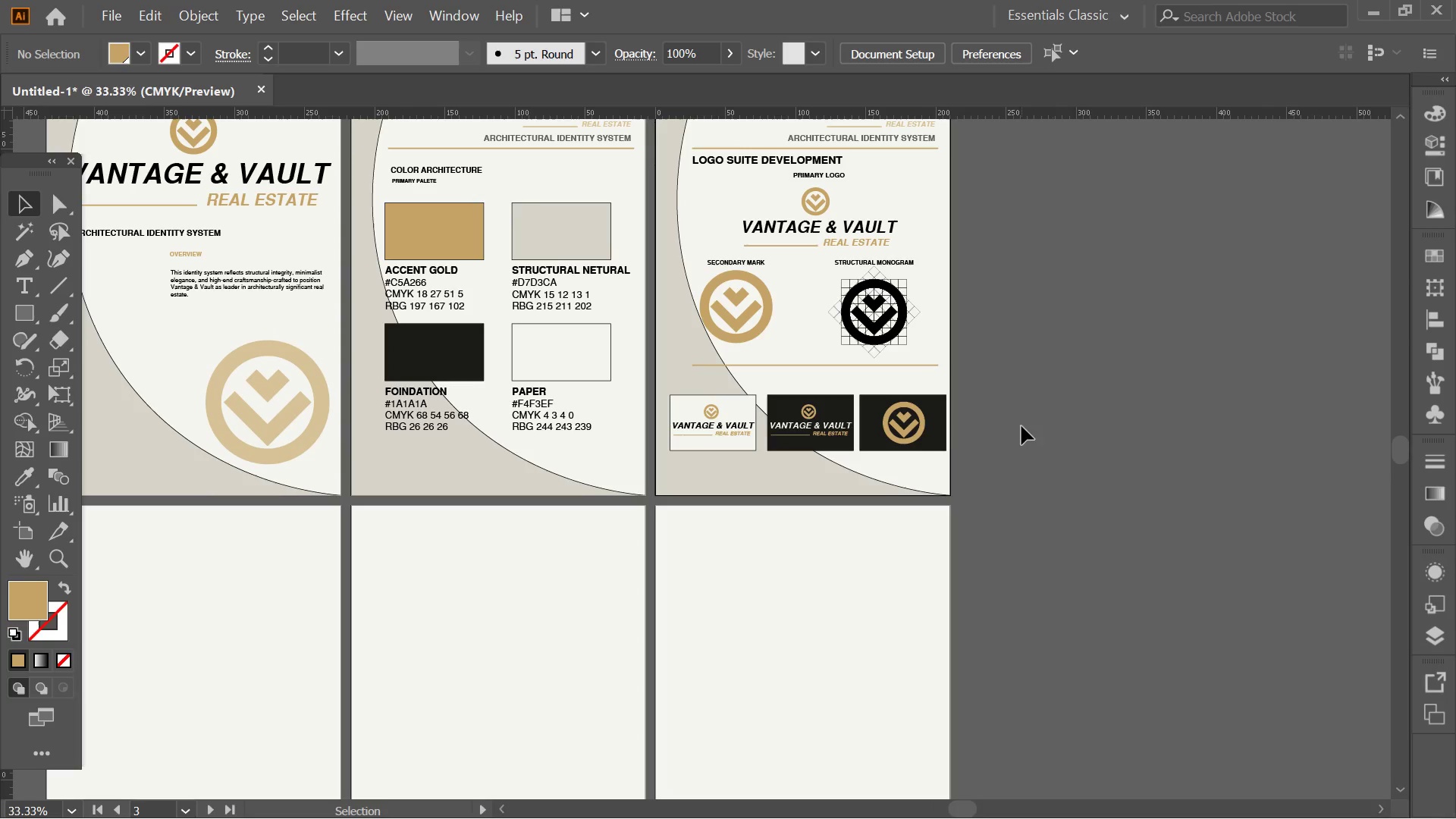 
scroll: coordinate [965, 355], scroll_direction: down, amount: 4.0
 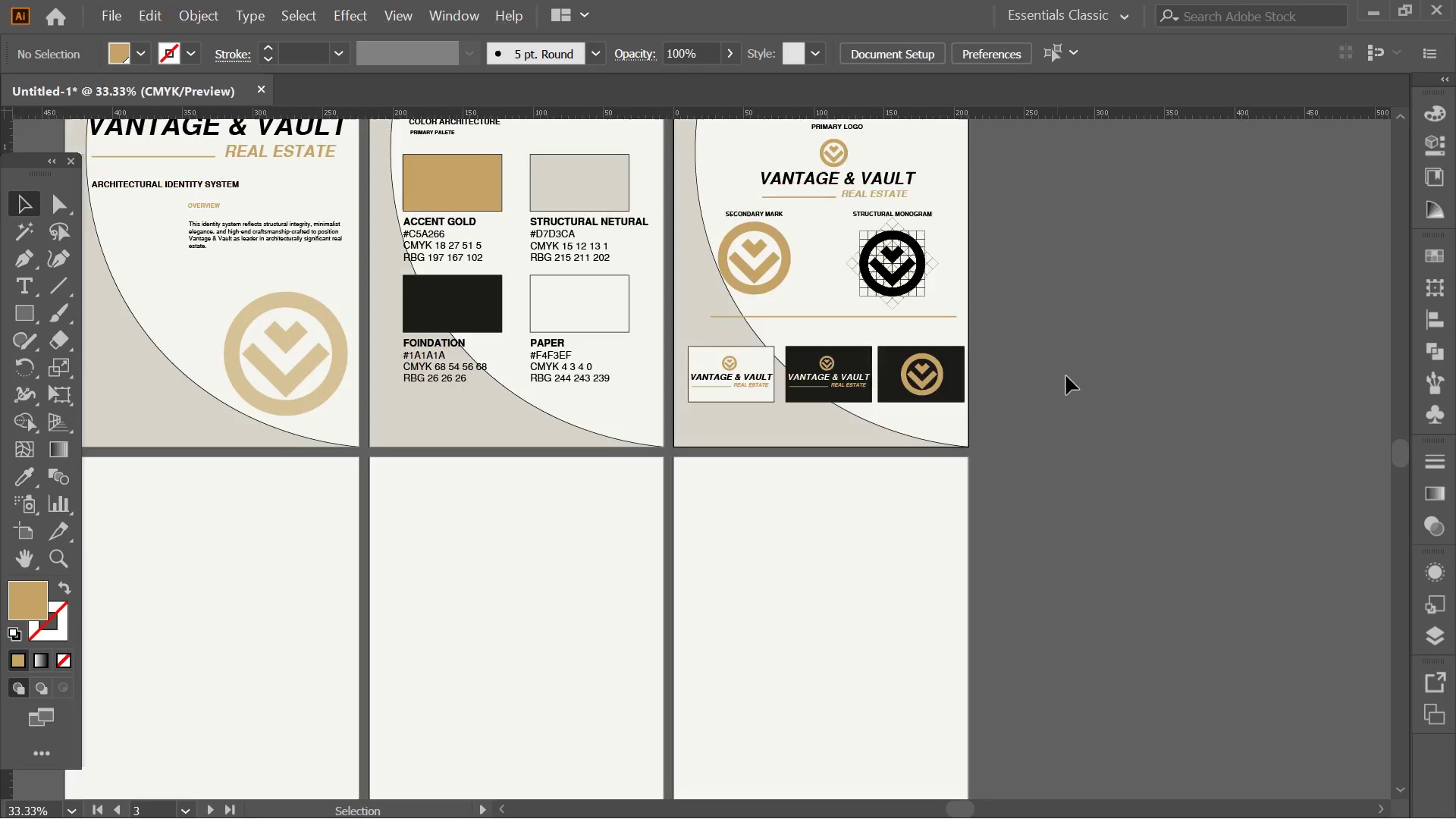 
hold_key(key=AltLeft, duration=0.39)
 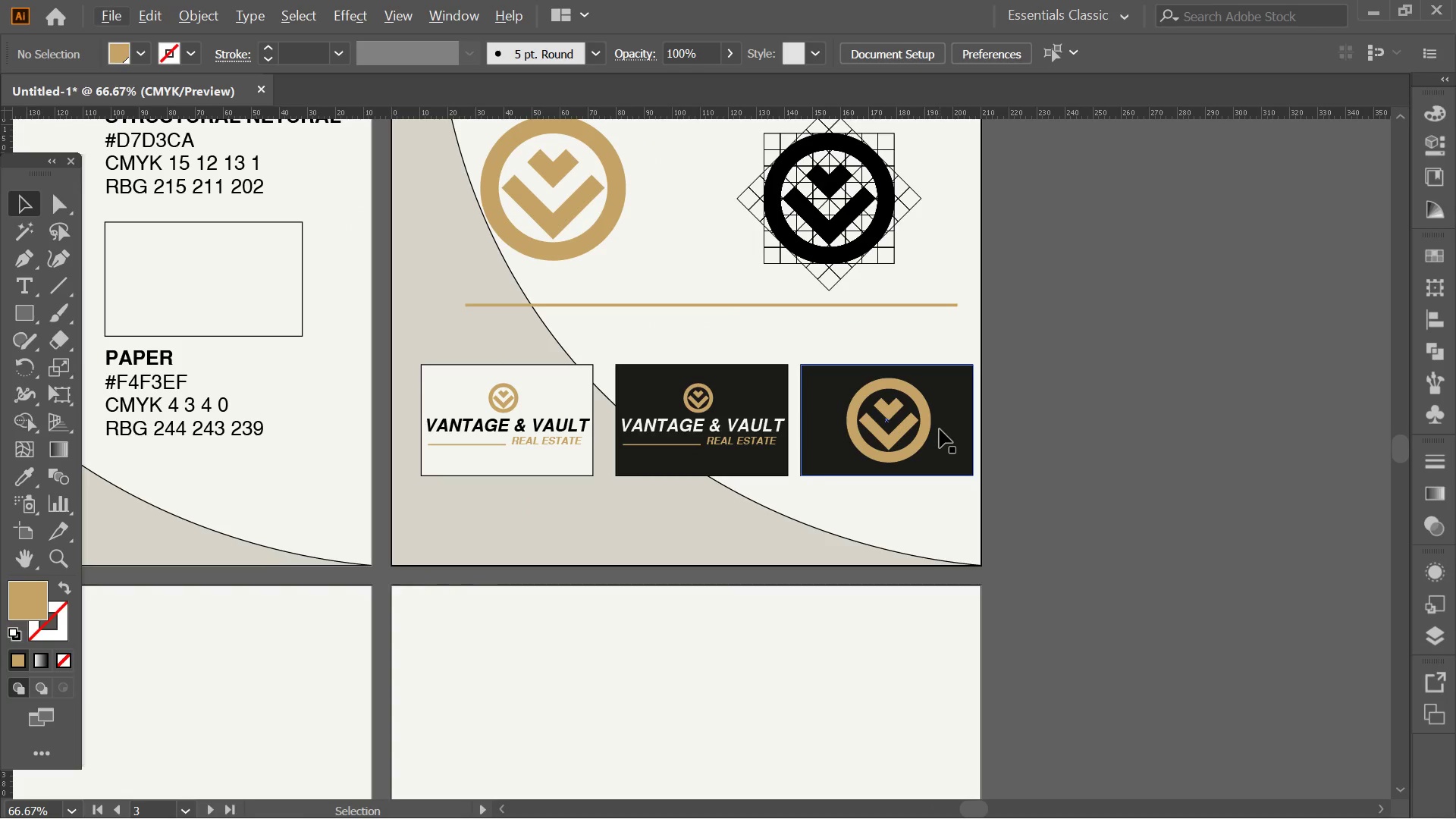 
hold_key(key=AltLeft, duration=0.31)
 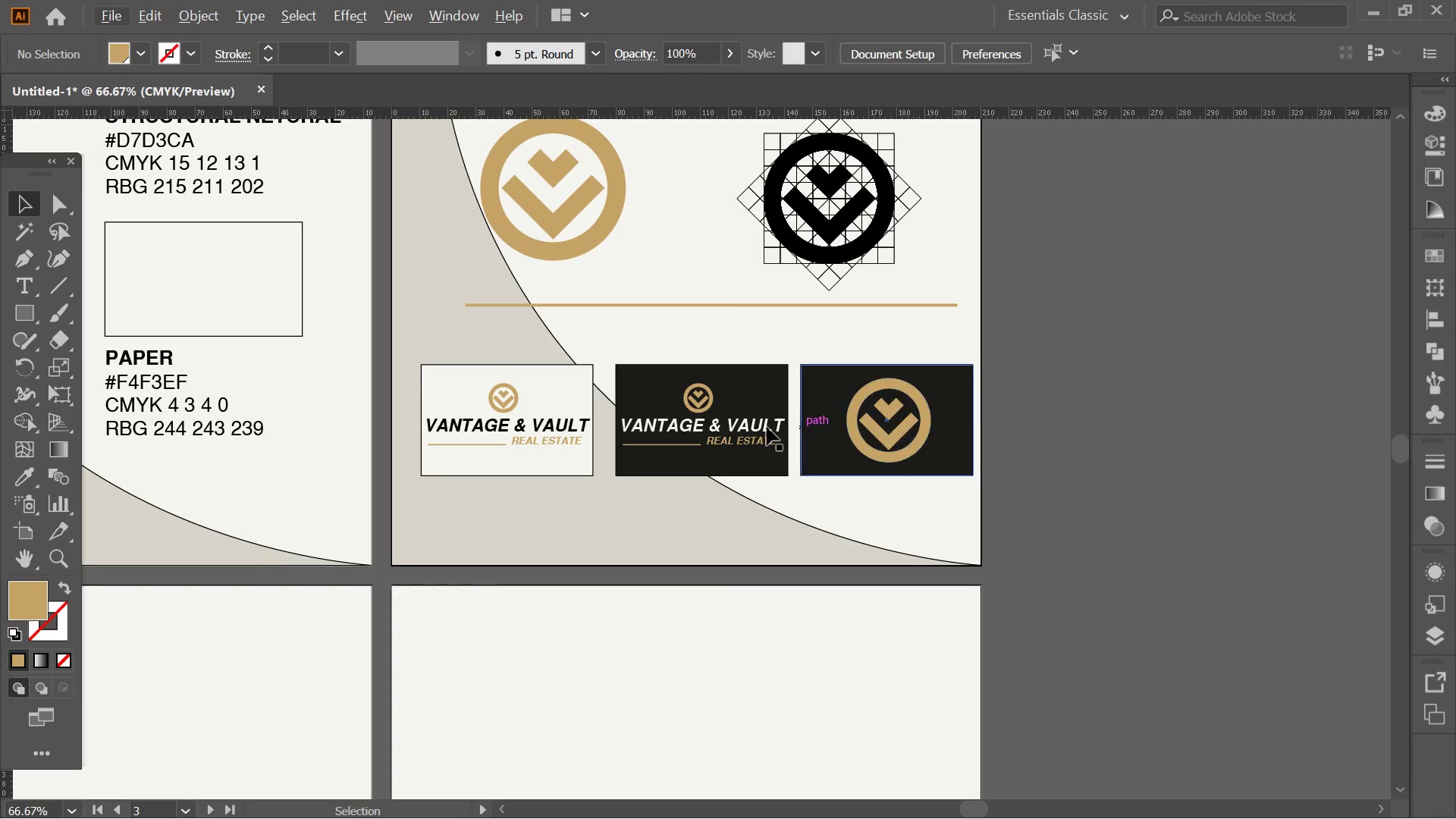 
scroll: coordinate [918, 425], scroll_direction: up, amount: 2.0
 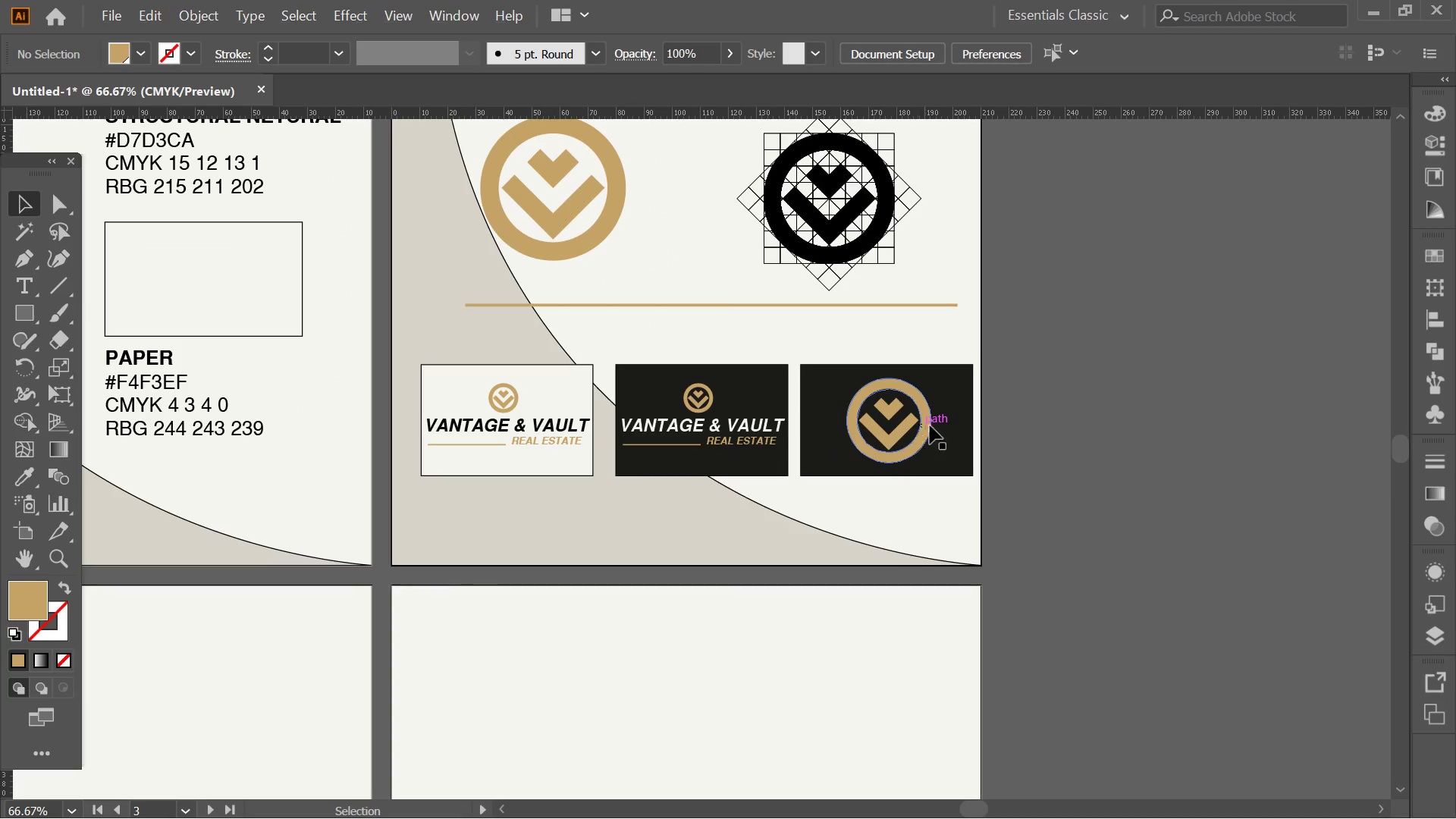 
hold_key(key=AltLeft, duration=0.39)
 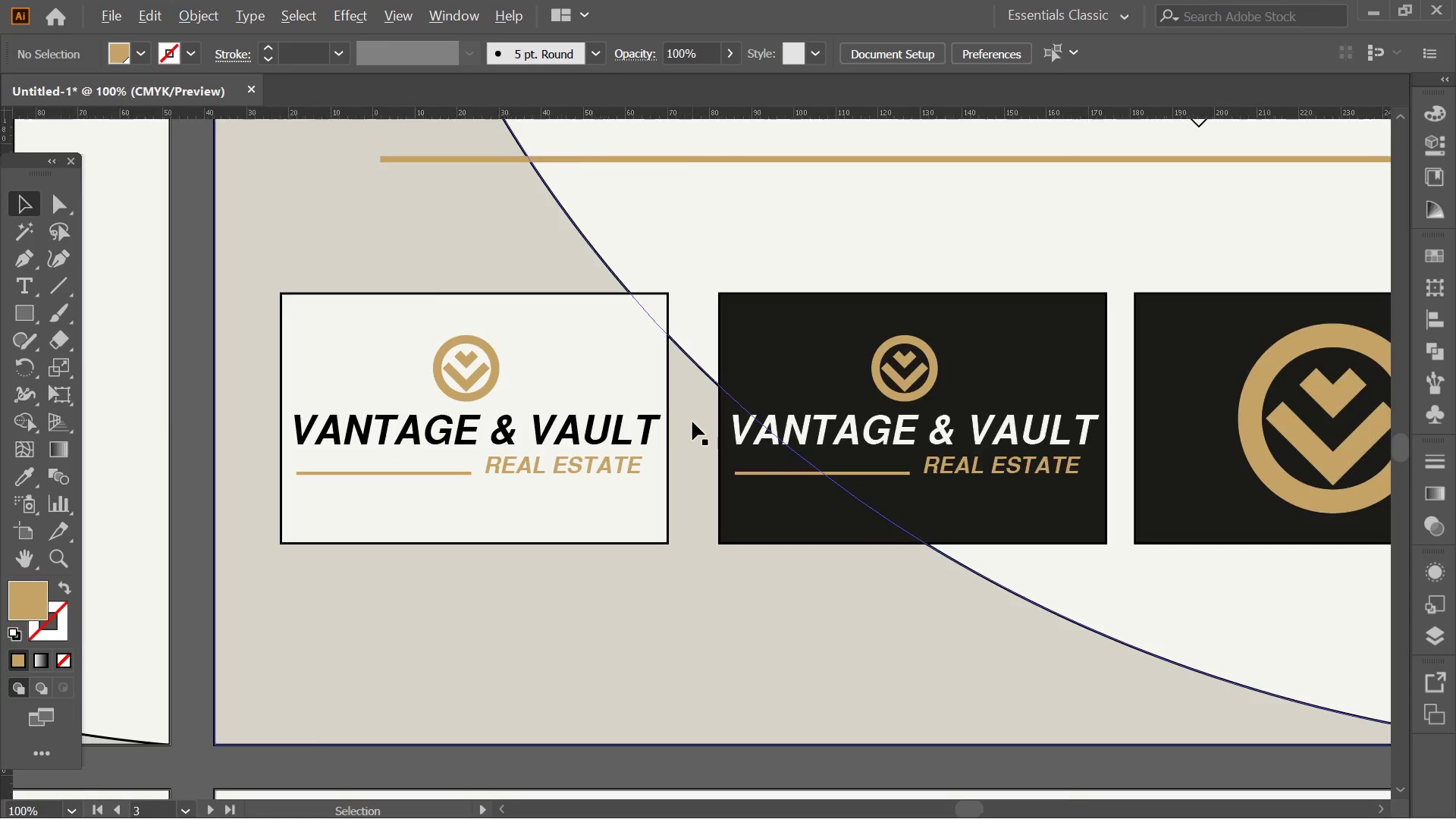 
hold_key(key=AltLeft, duration=0.31)
 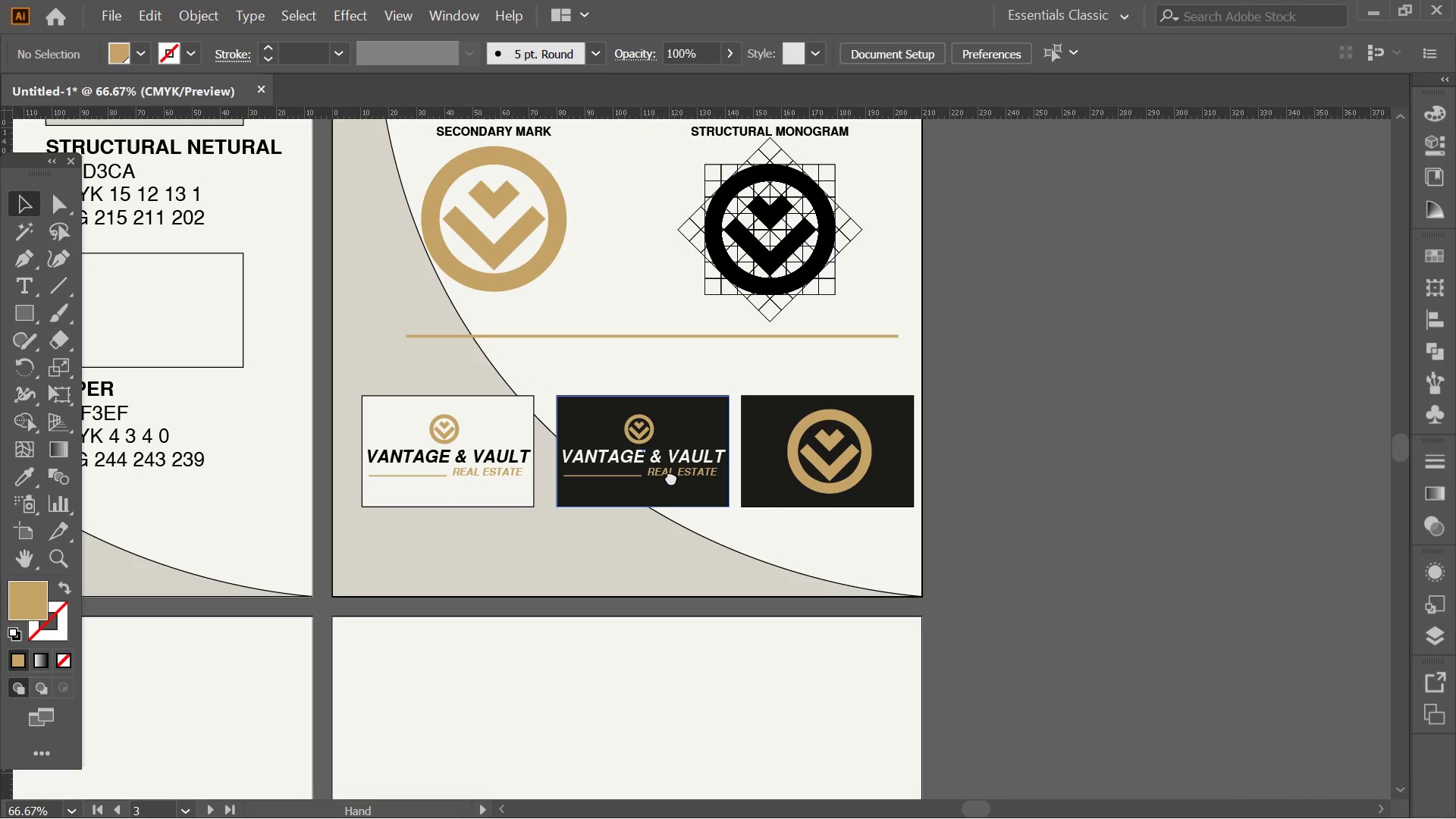 
scroll: coordinate [533, 419], scroll_direction: up, amount: 2.0
 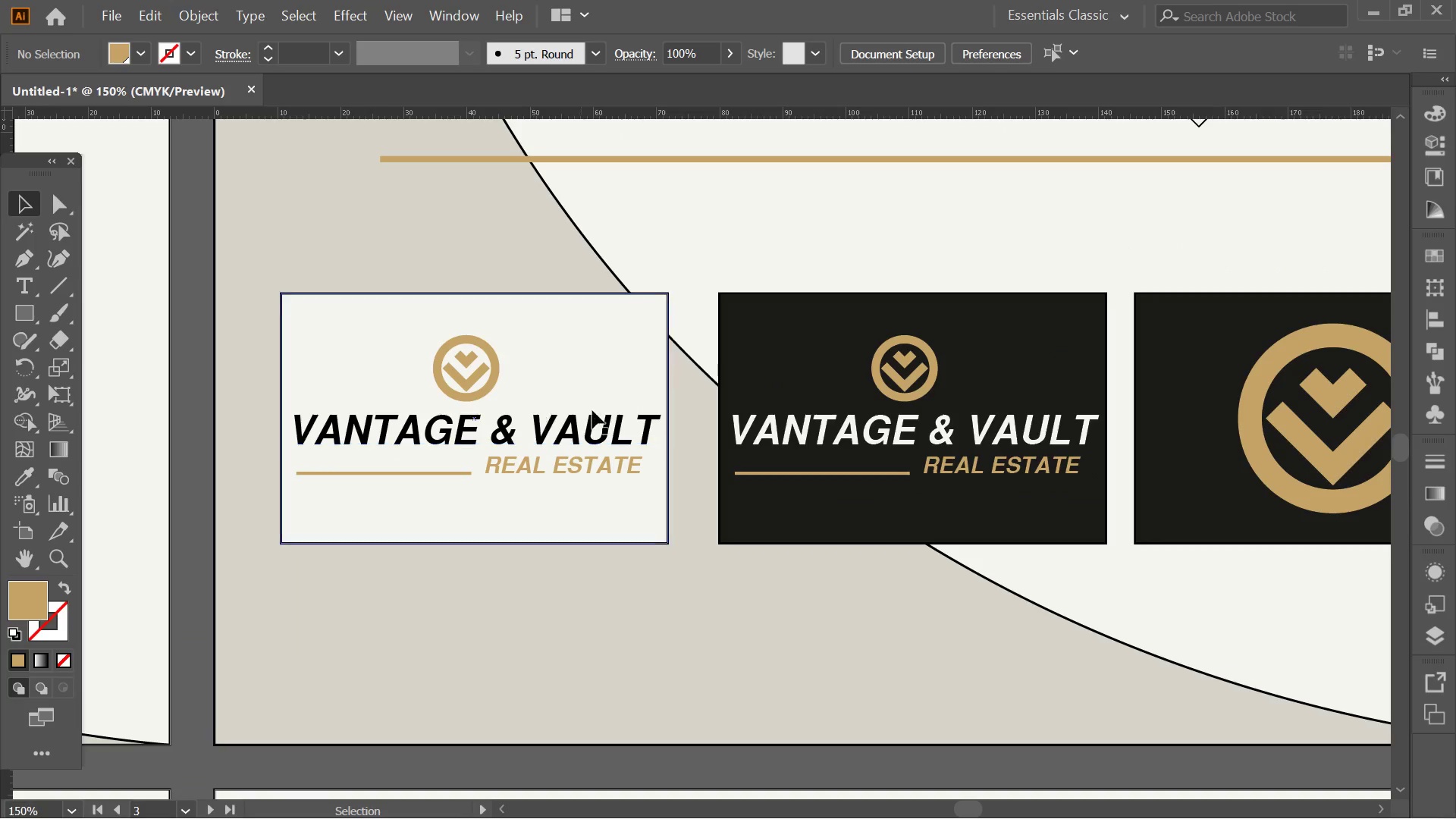 
hold_key(key=Space, duration=0.44)
 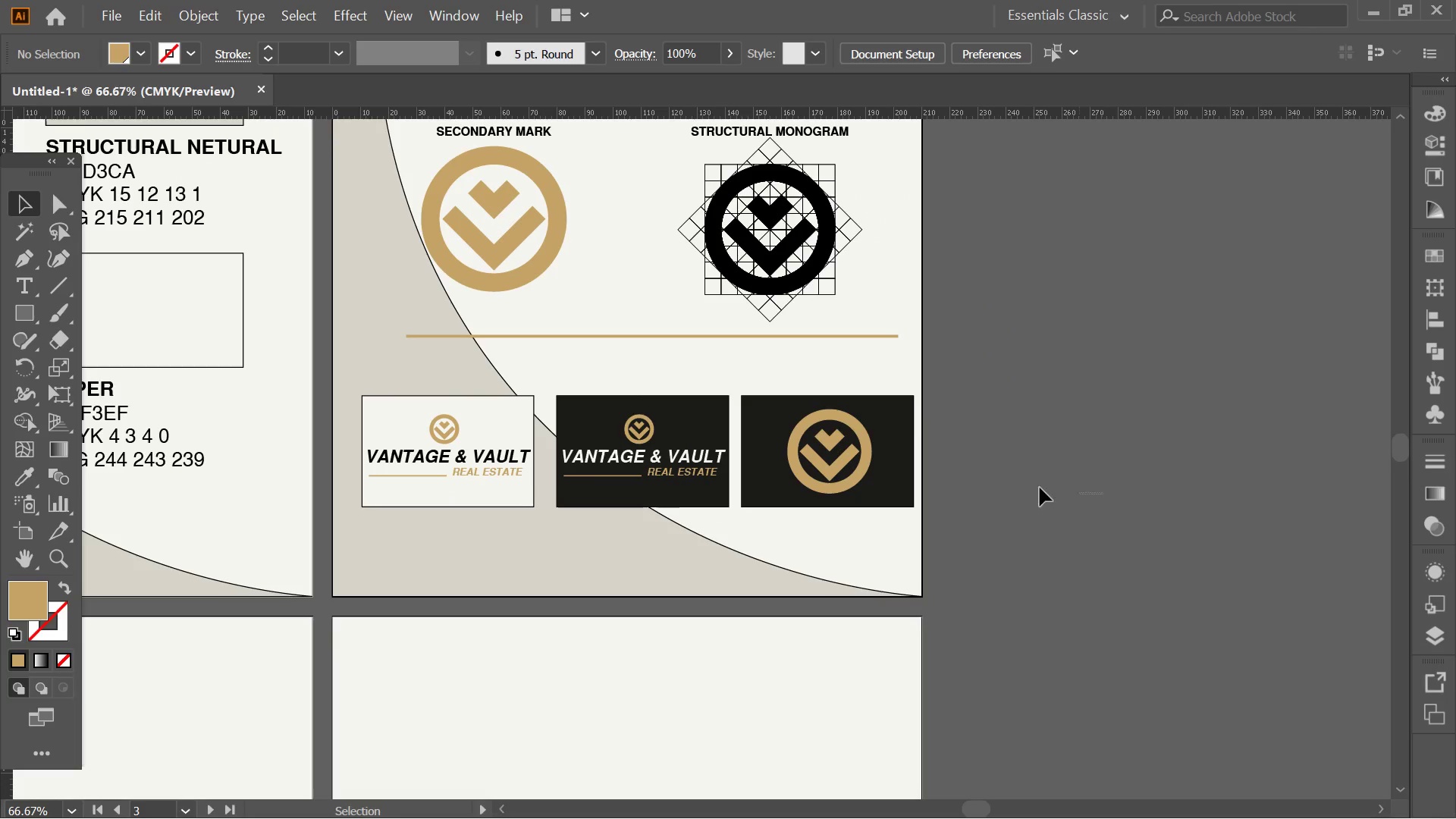 
left_click_drag(start_coordinate=[817, 447], to_coordinate=[671, 477])
 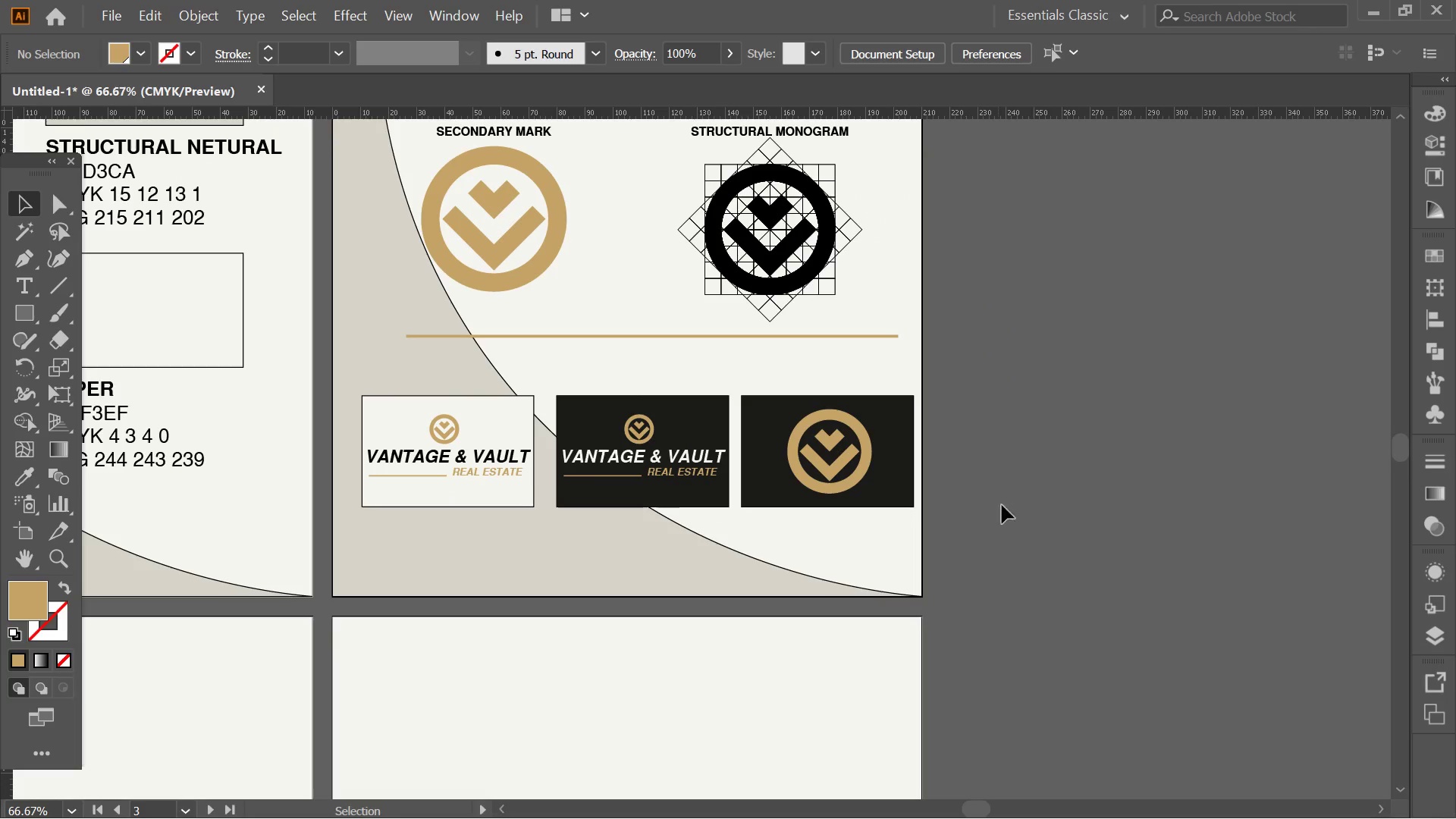 
scroll: coordinate [692, 422], scroll_direction: down, amount: 2.0
 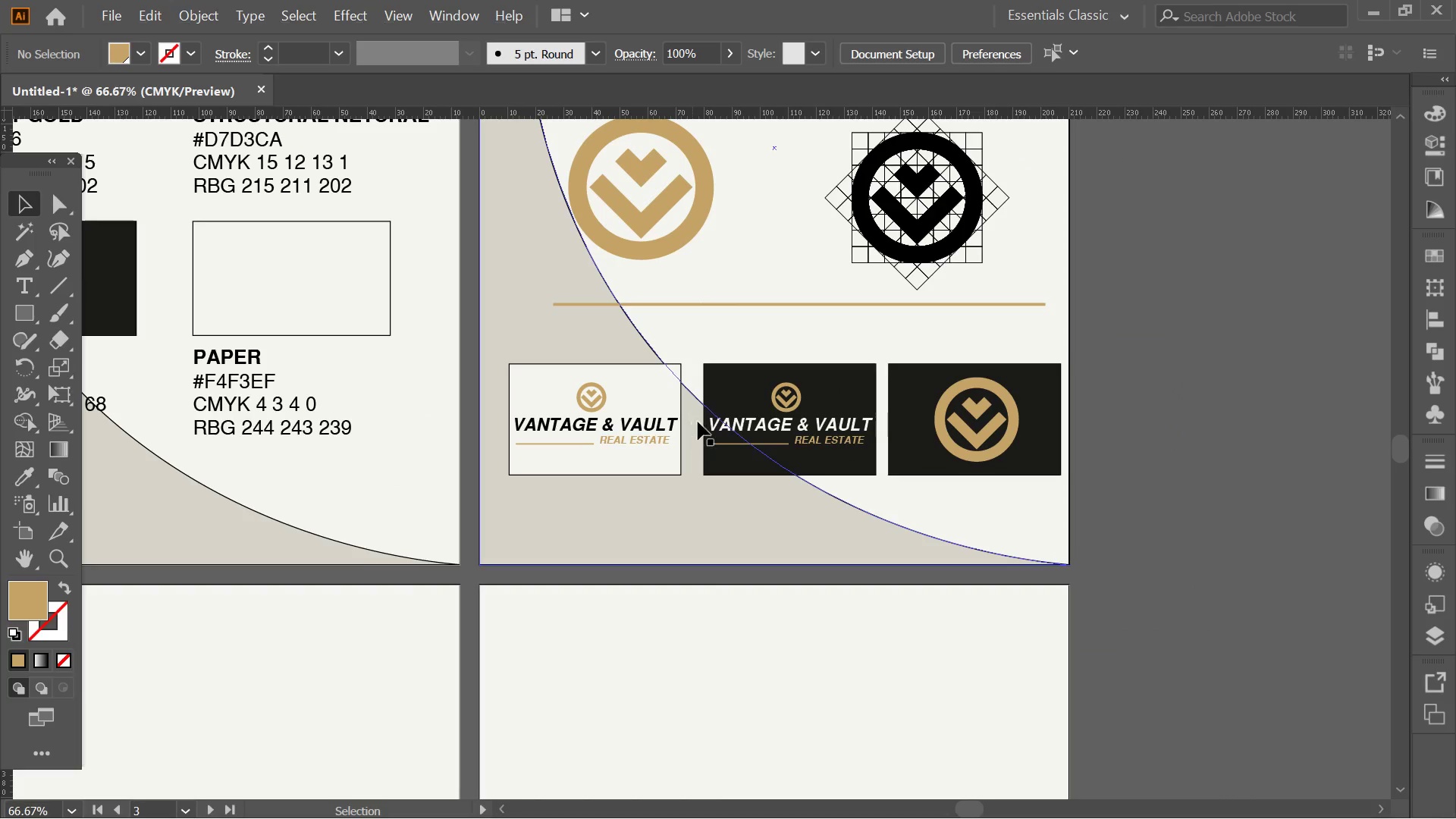 
left_click_drag(start_coordinate=[1102, 494], to_coordinate=[434, 410])
 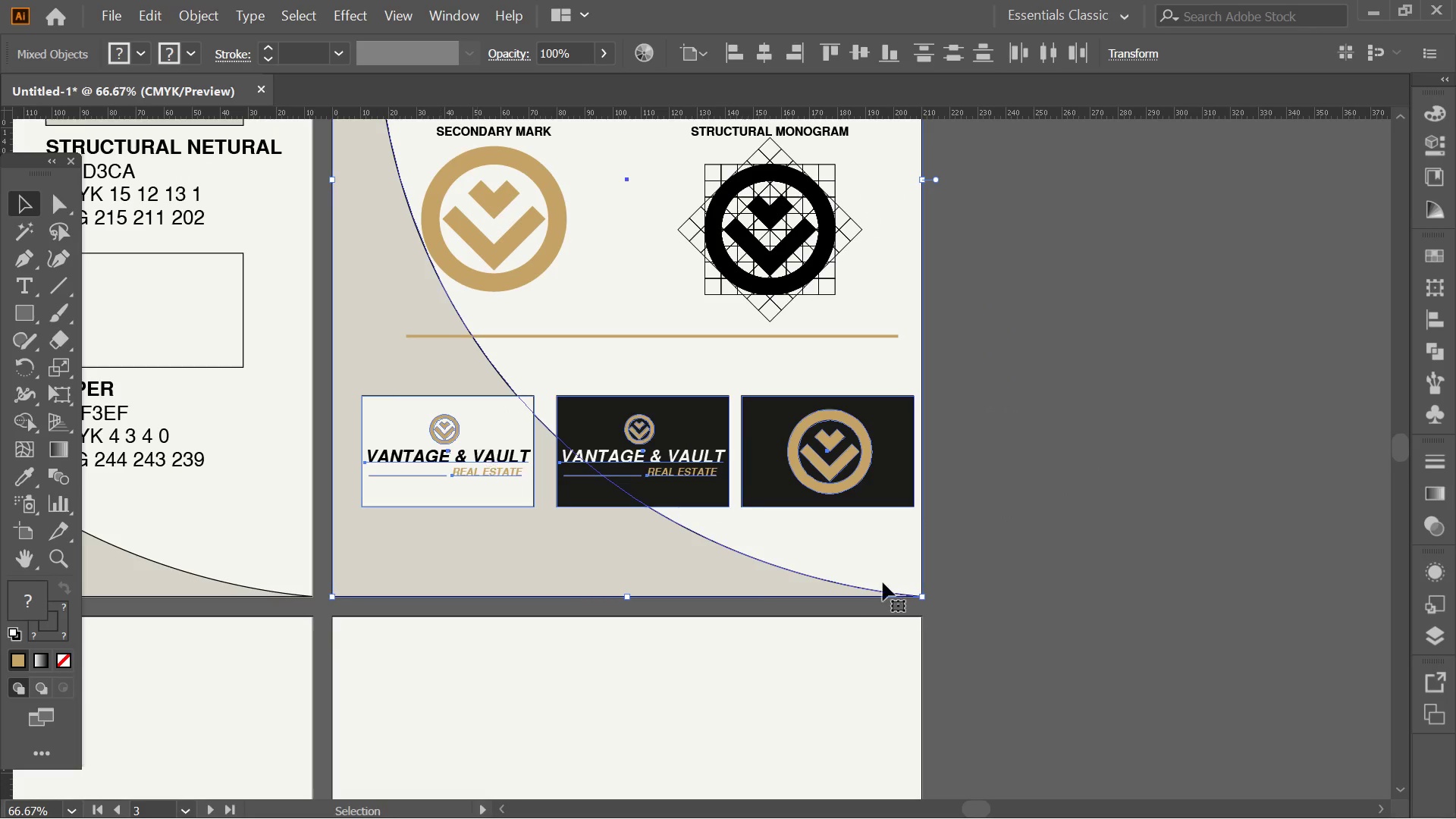 
hold_key(key=ShiftLeft, duration=0.55)
left_click([613, 541])
 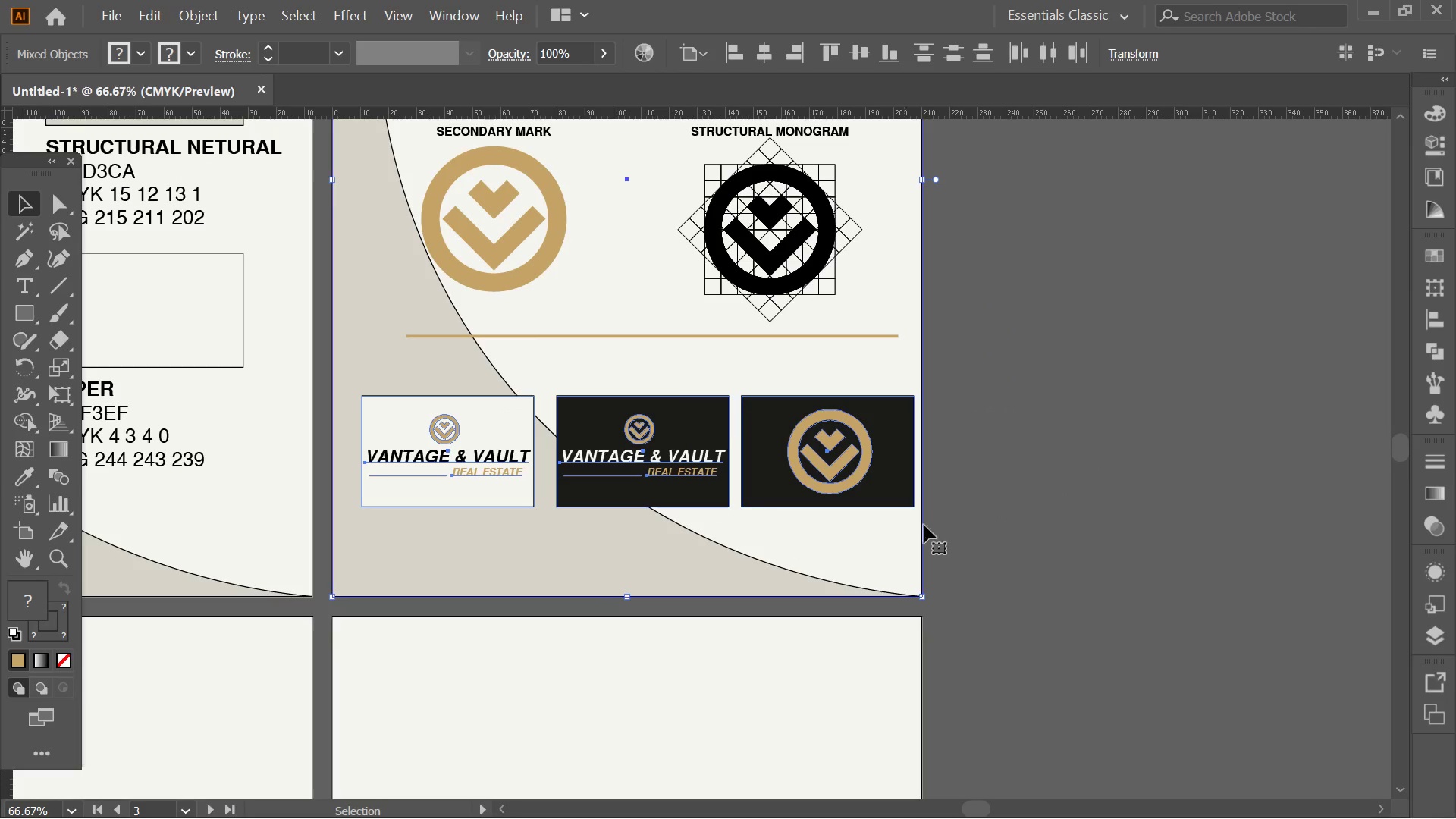 
hold_key(key=ShiftLeft, duration=0.47)
left_click([908, 367])
 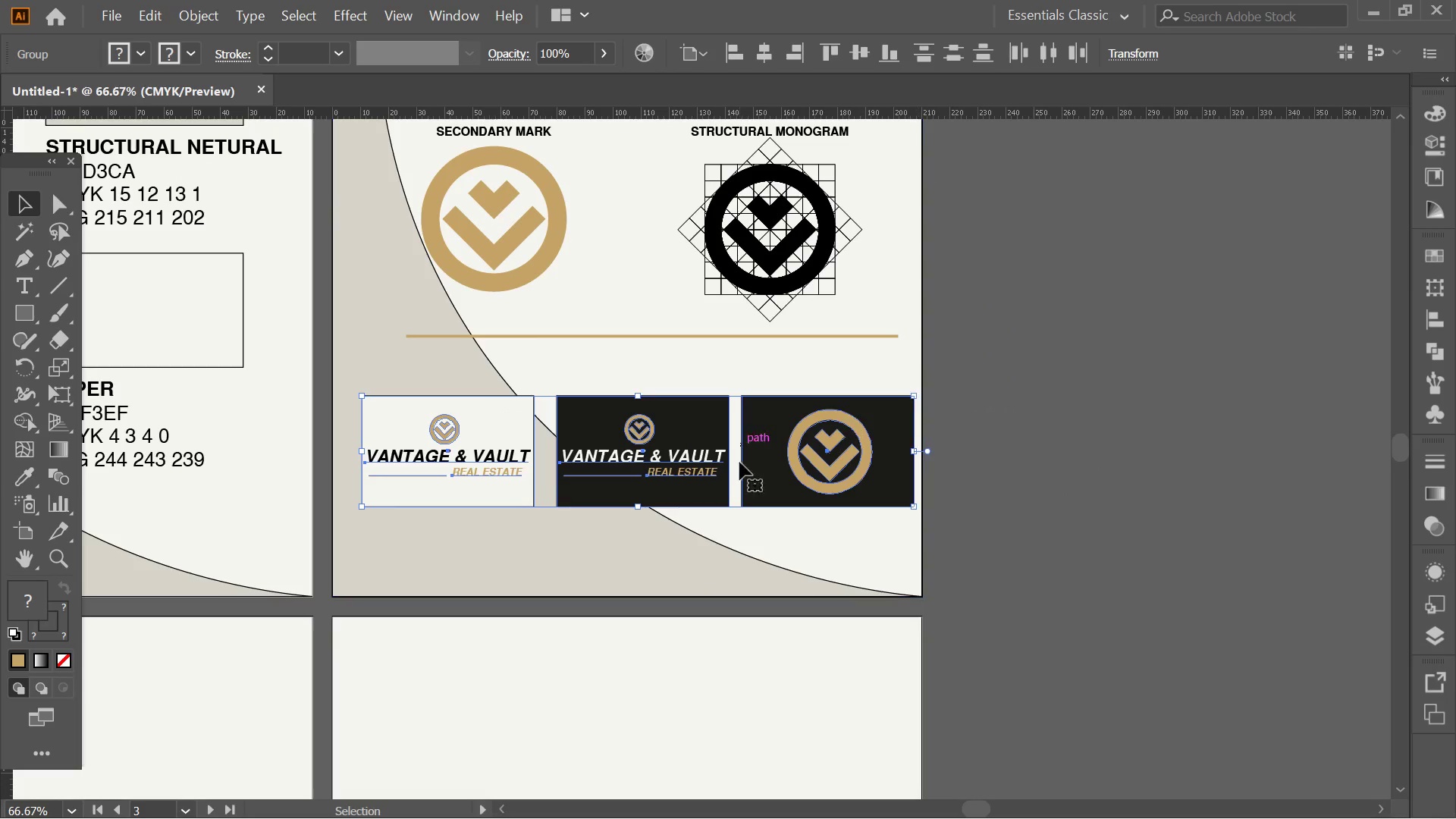 
key(Alt+AltLeft)
 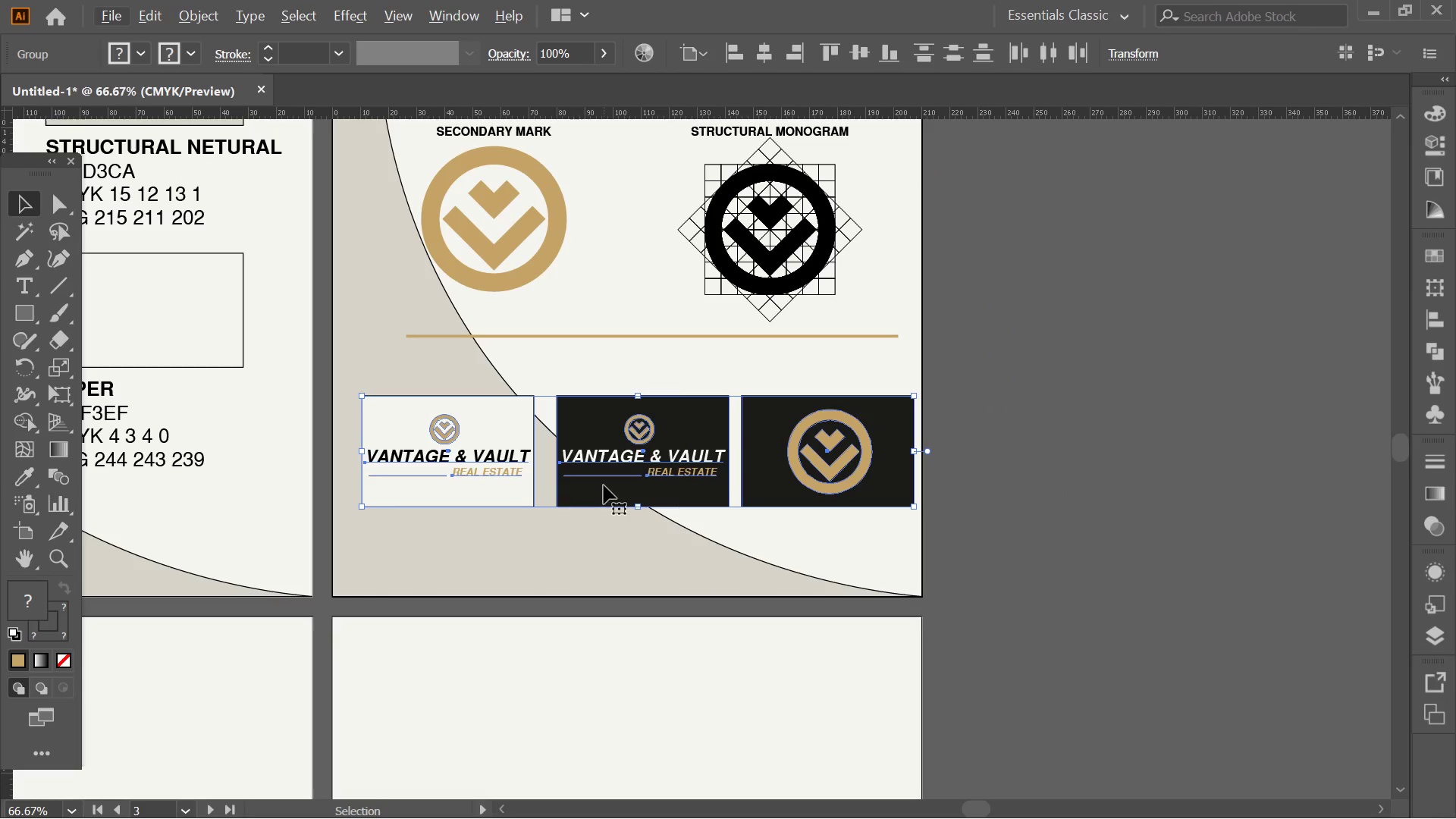 
wait(12.56)
 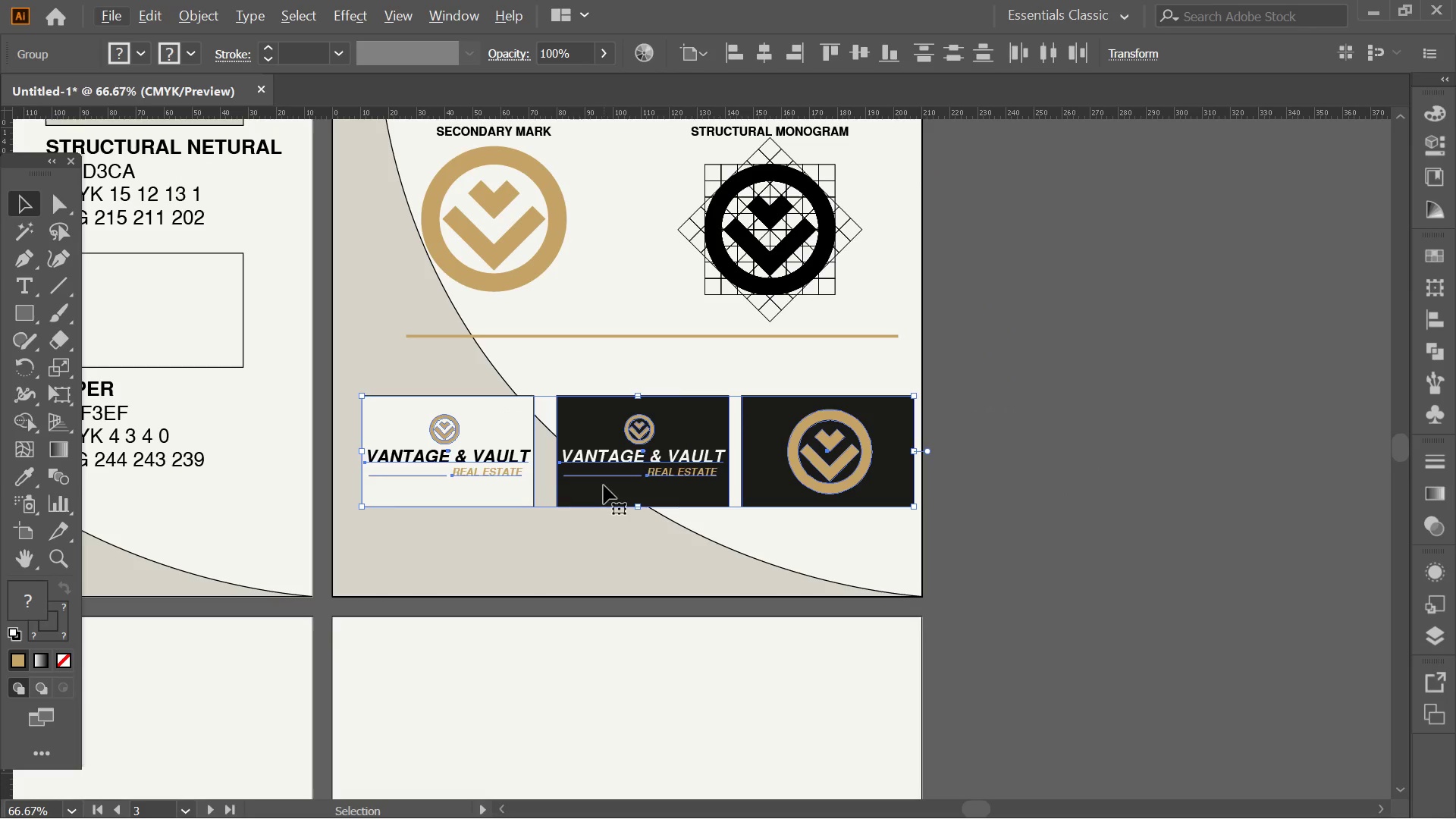 
hold_key(key=AltLeft, duration=0.75)
 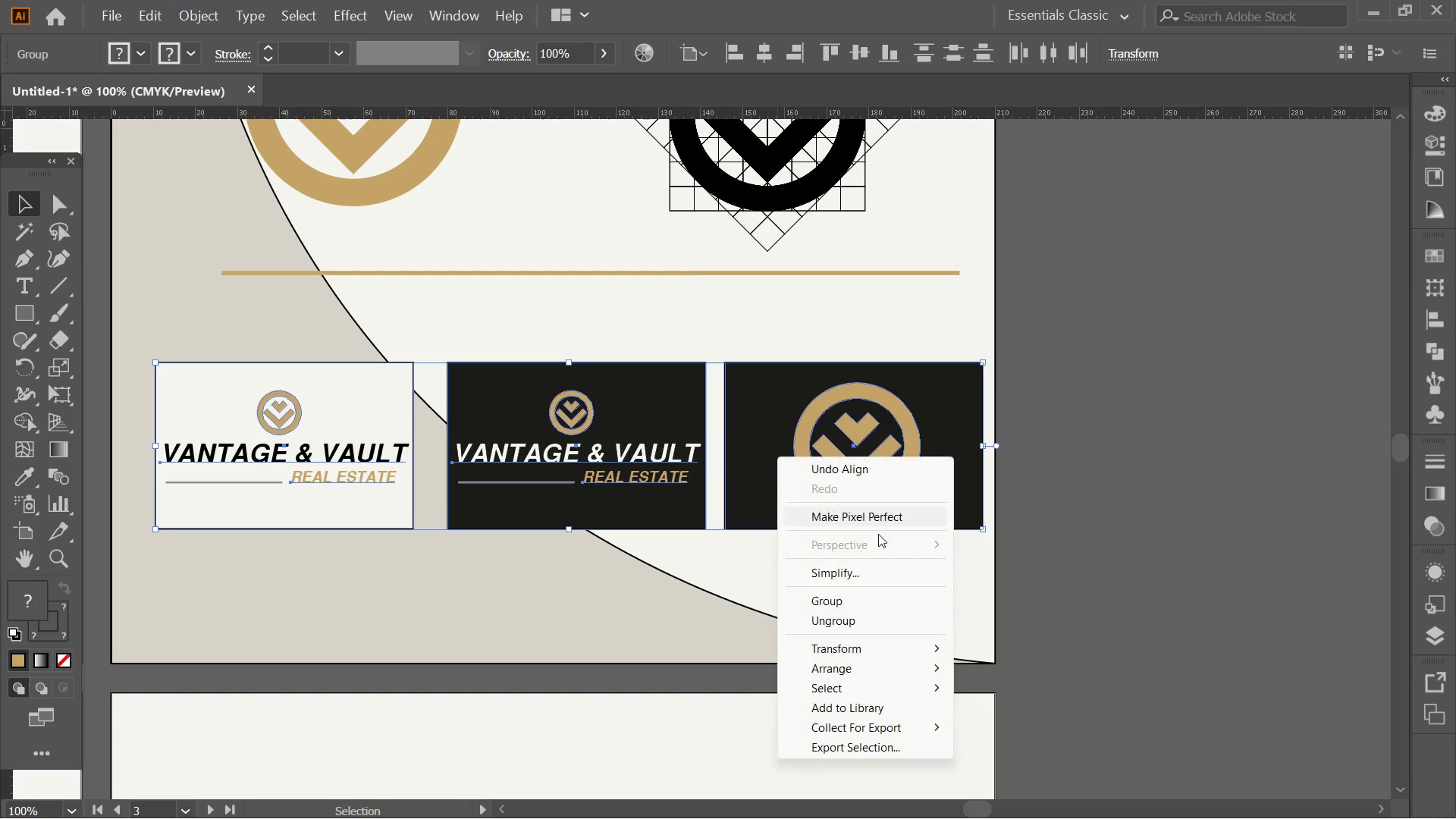 
right_click([777, 457])
 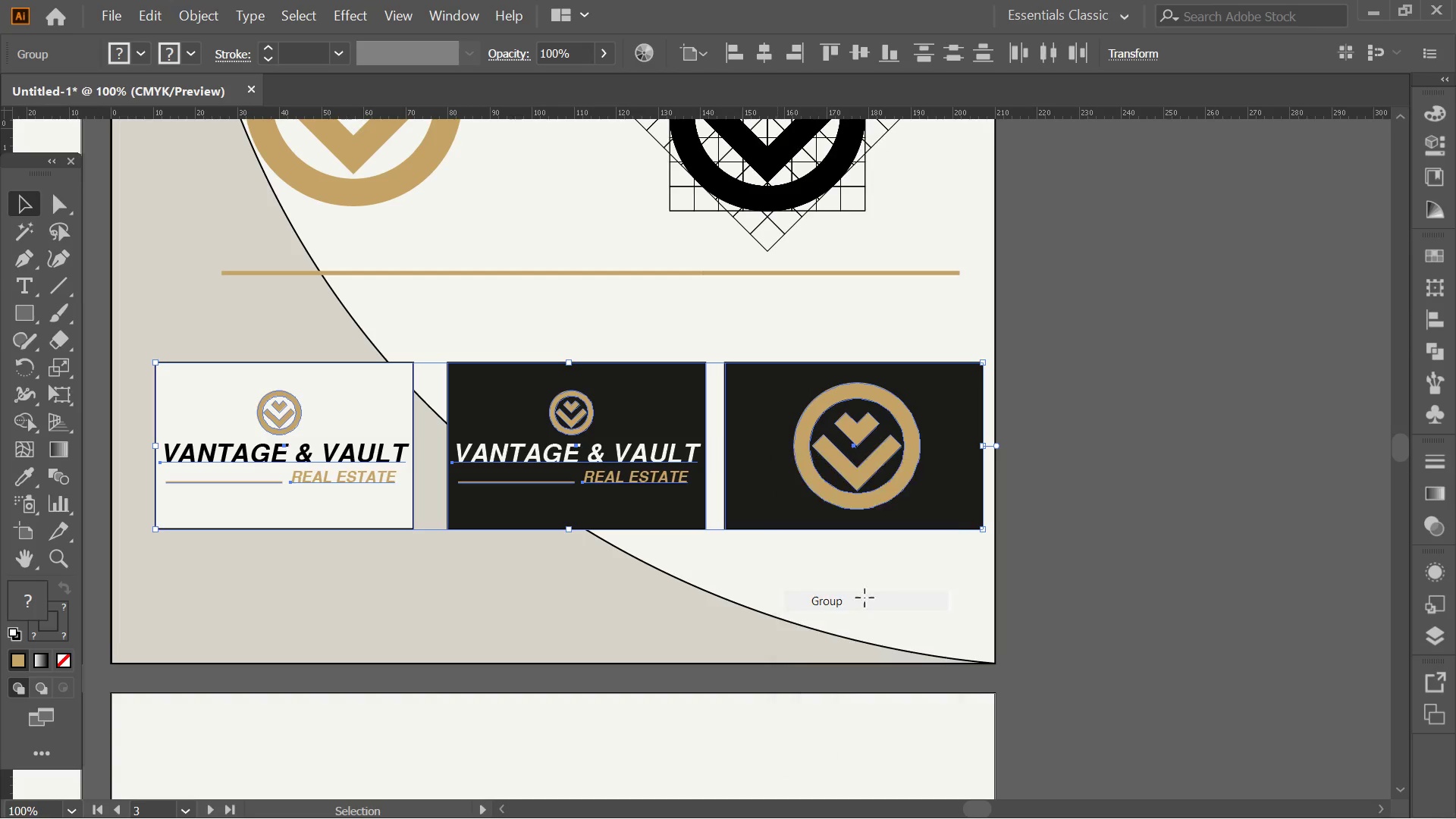 
scroll: coordinate [776, 462], scroll_direction: up, amount: 1.0
 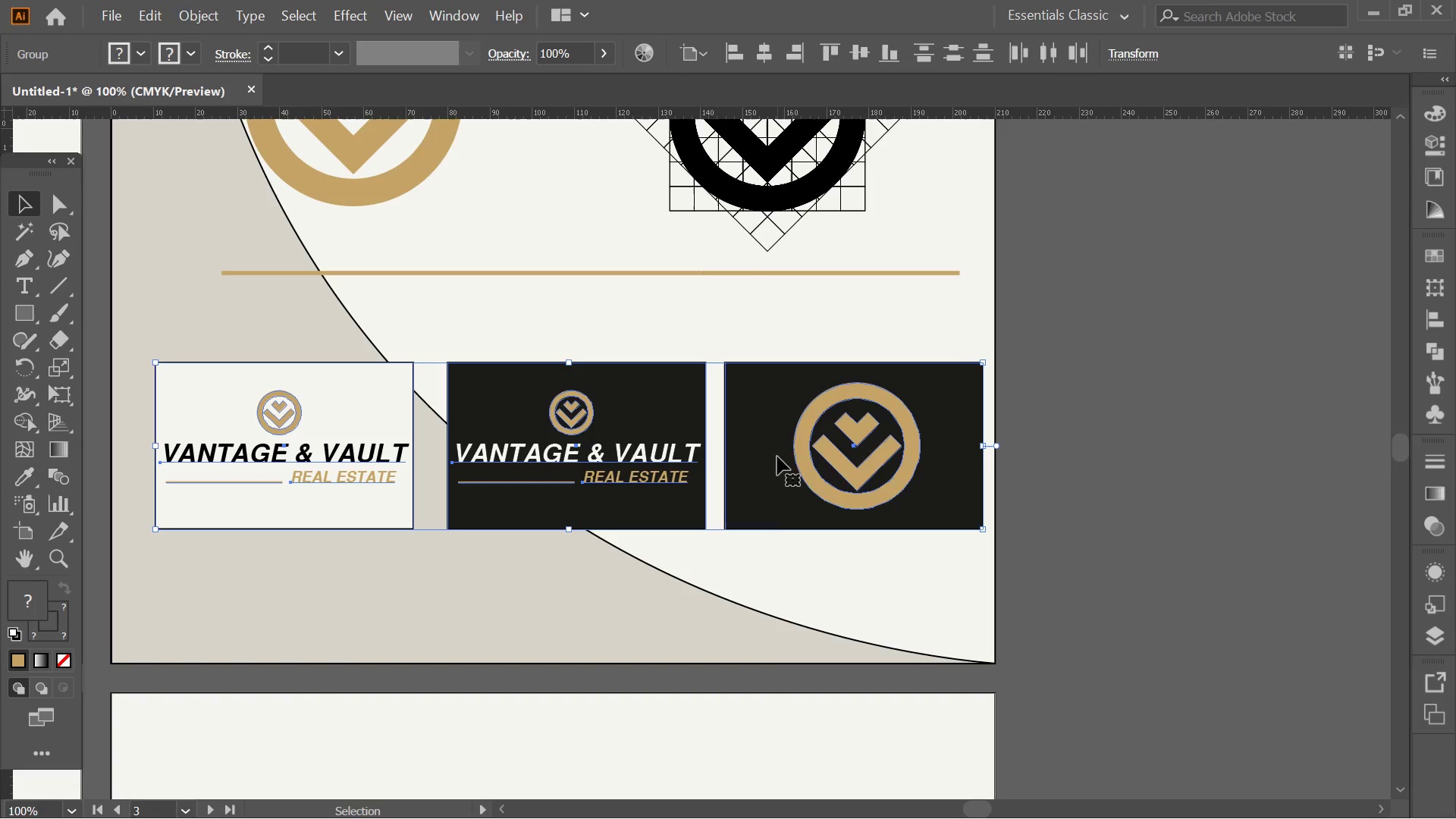 
double_click([1089, 499])
 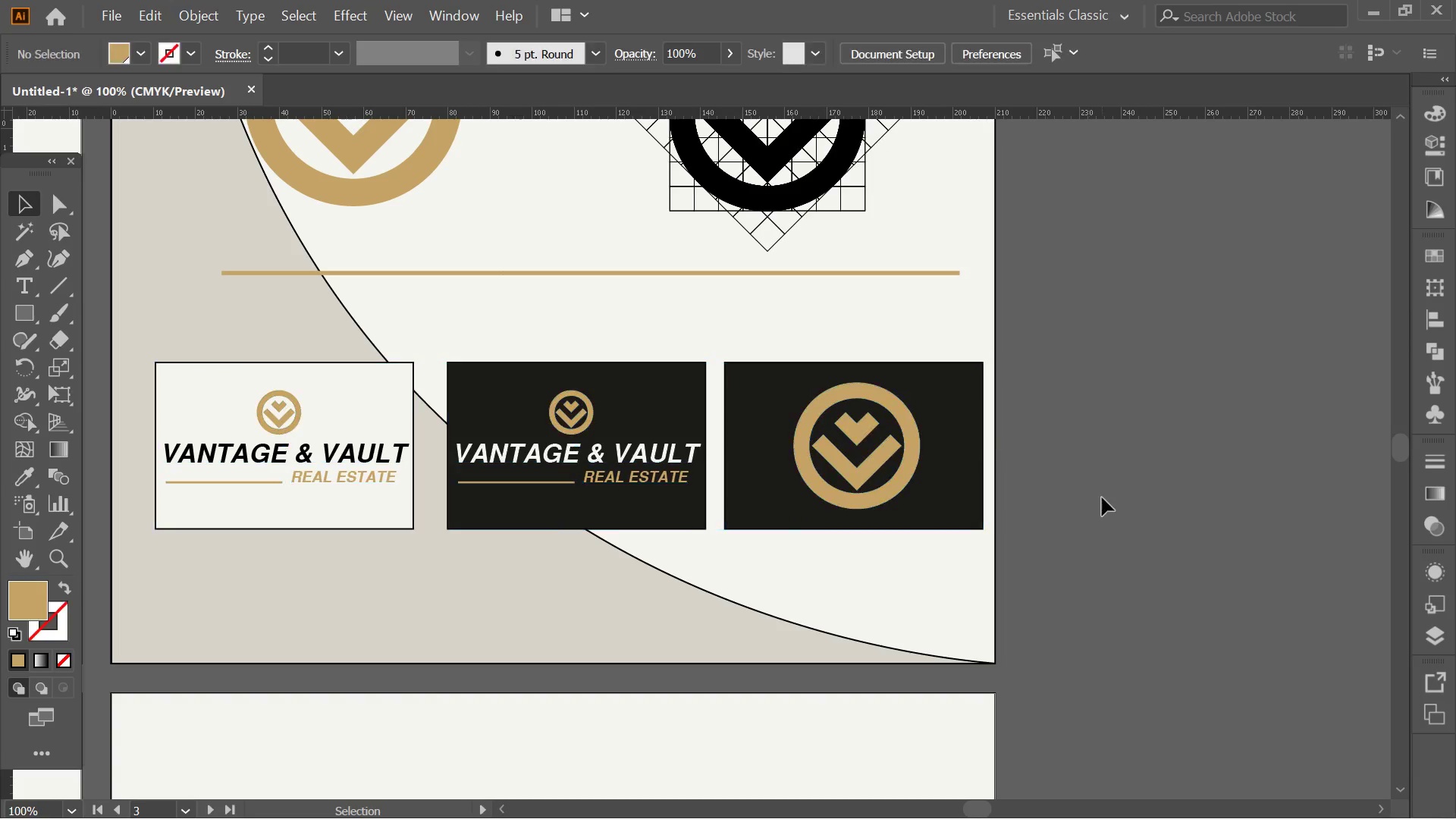 
key(Alt+AltLeft)
 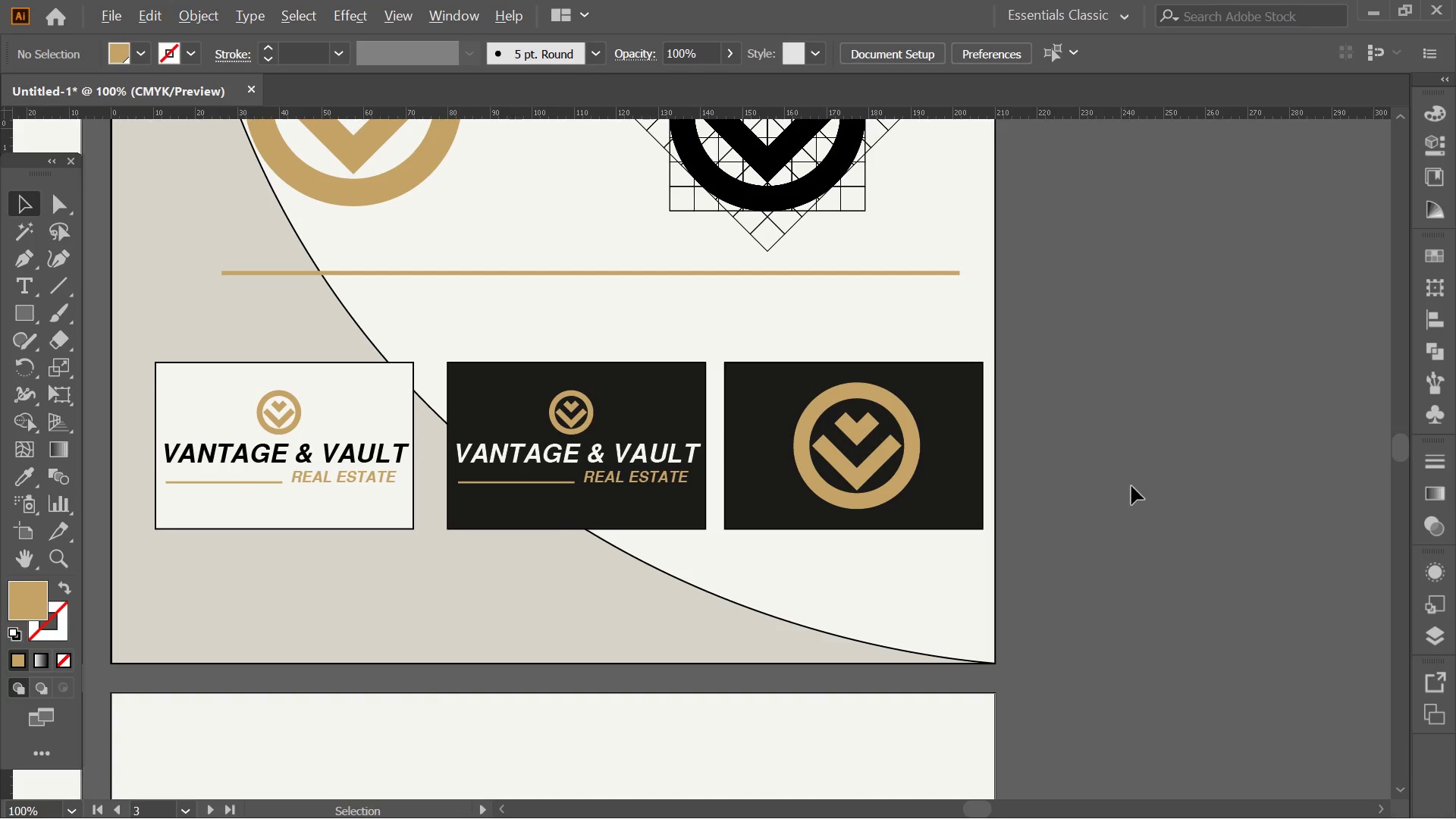 
left_click([971, 472])
 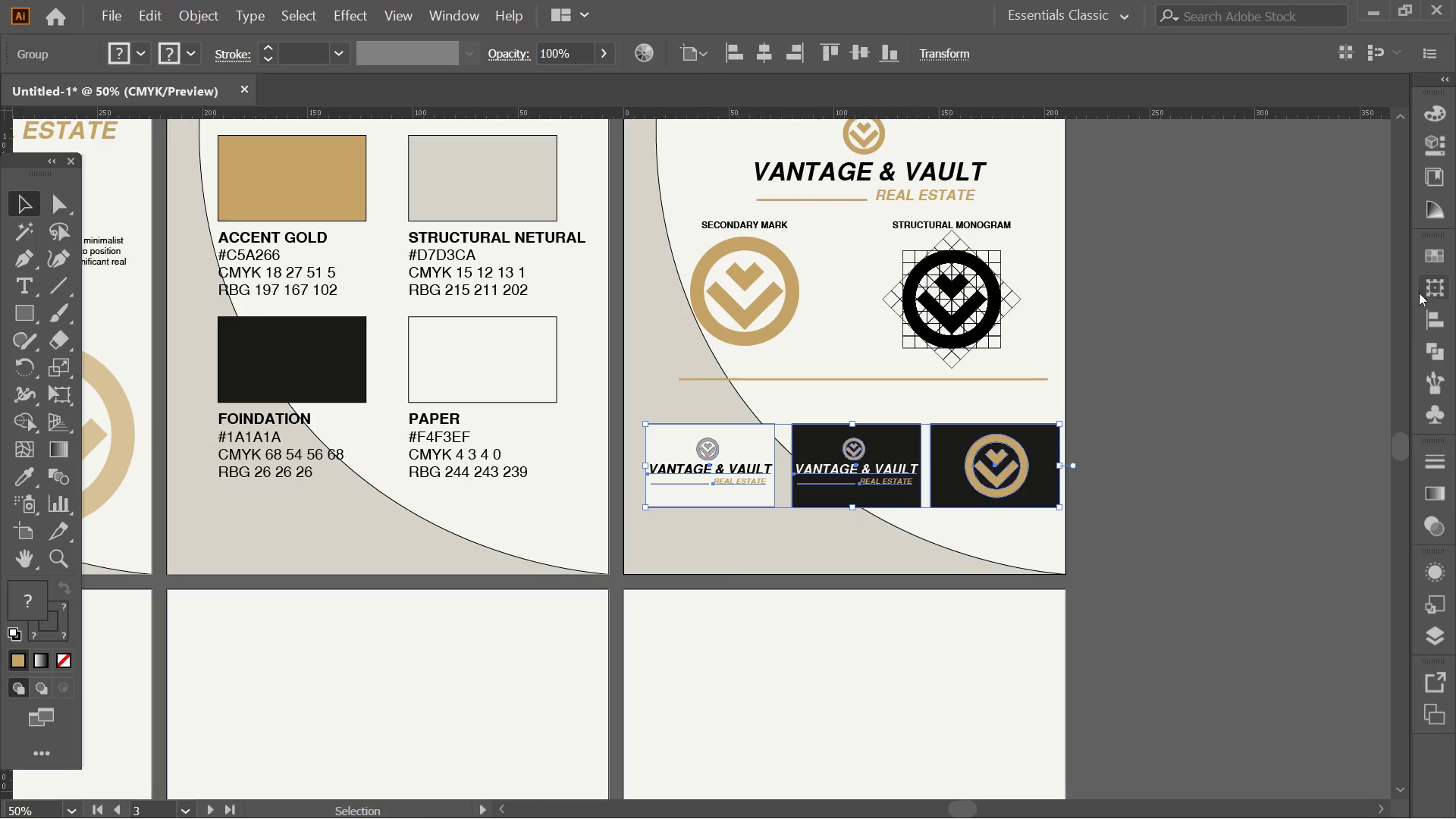 
scroll: coordinate [1136, 484], scroll_direction: down, amount: 2.0
 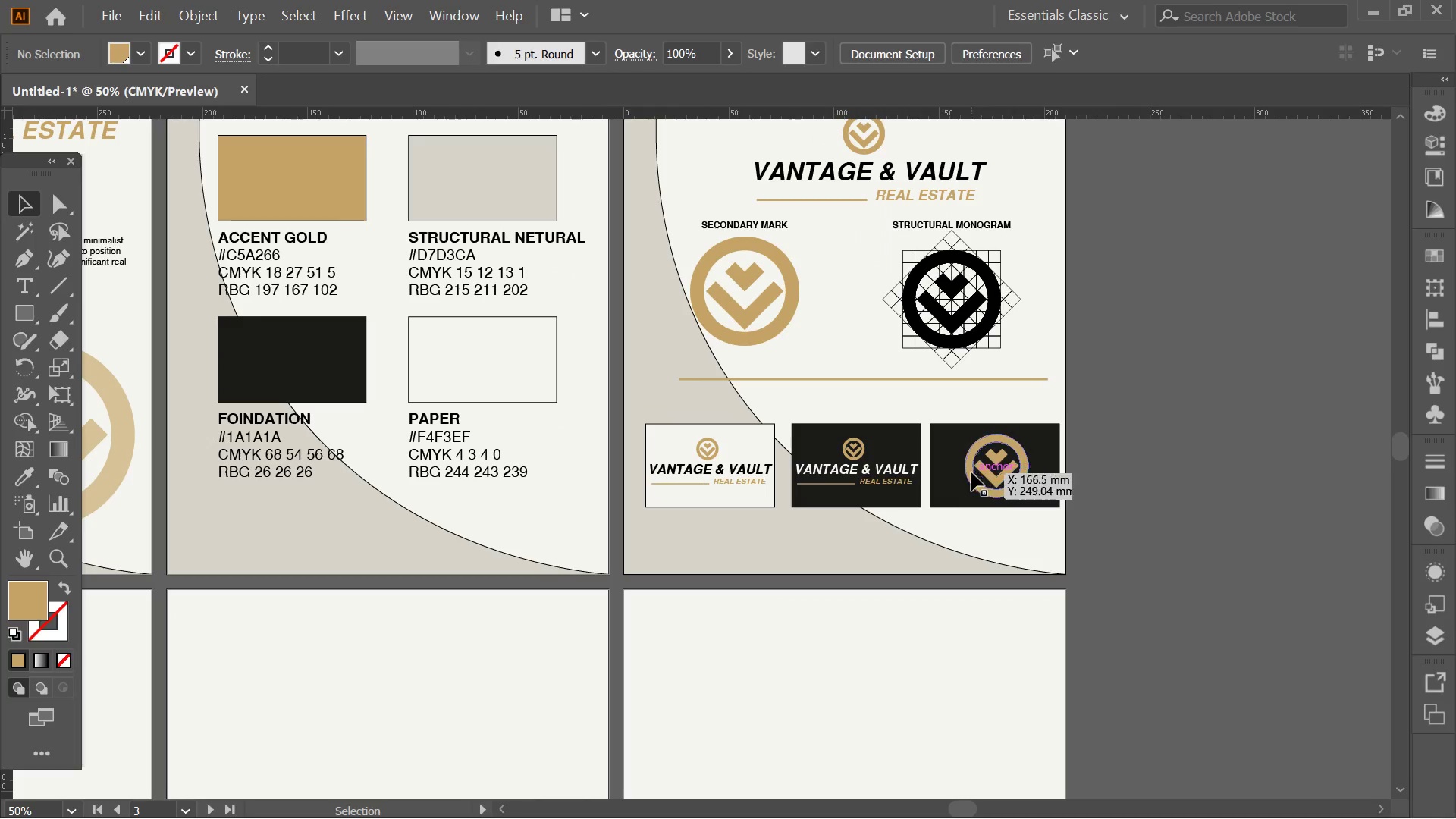 
left_click([1440, 332])
 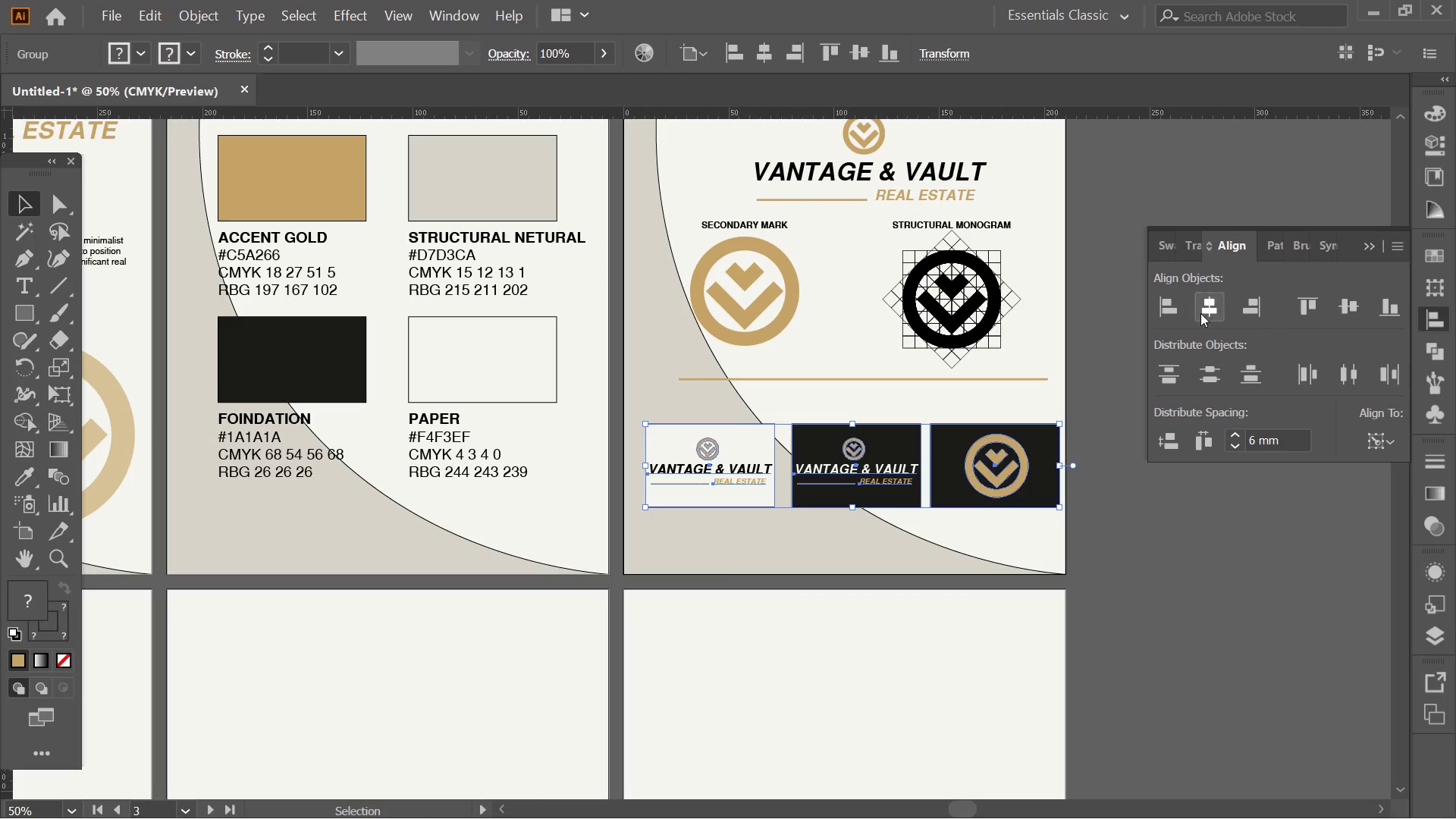 
left_click([1196, 312])
 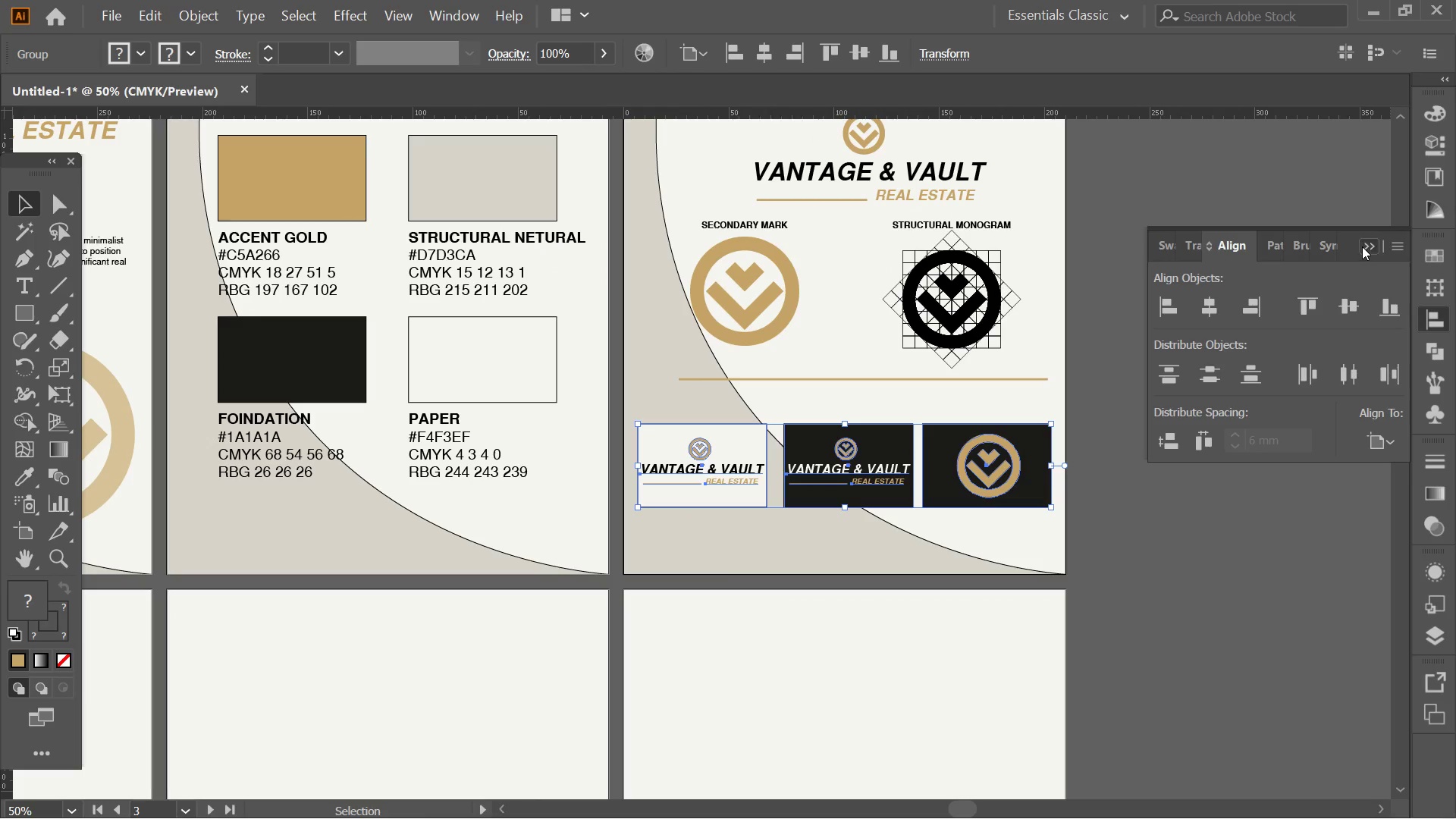 
double_click([1183, 242])
 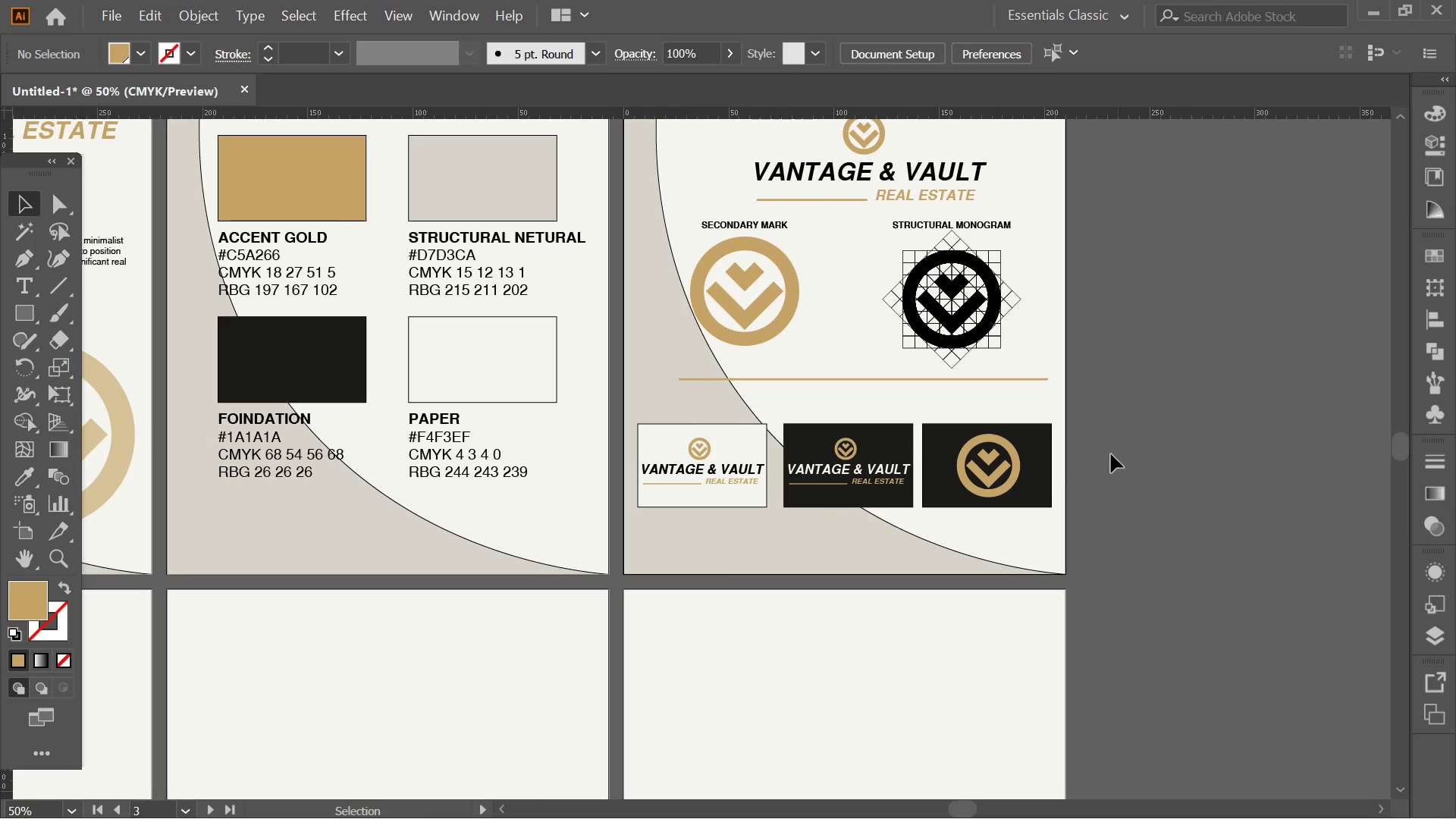 
hold_key(key=Space, duration=0.62)
 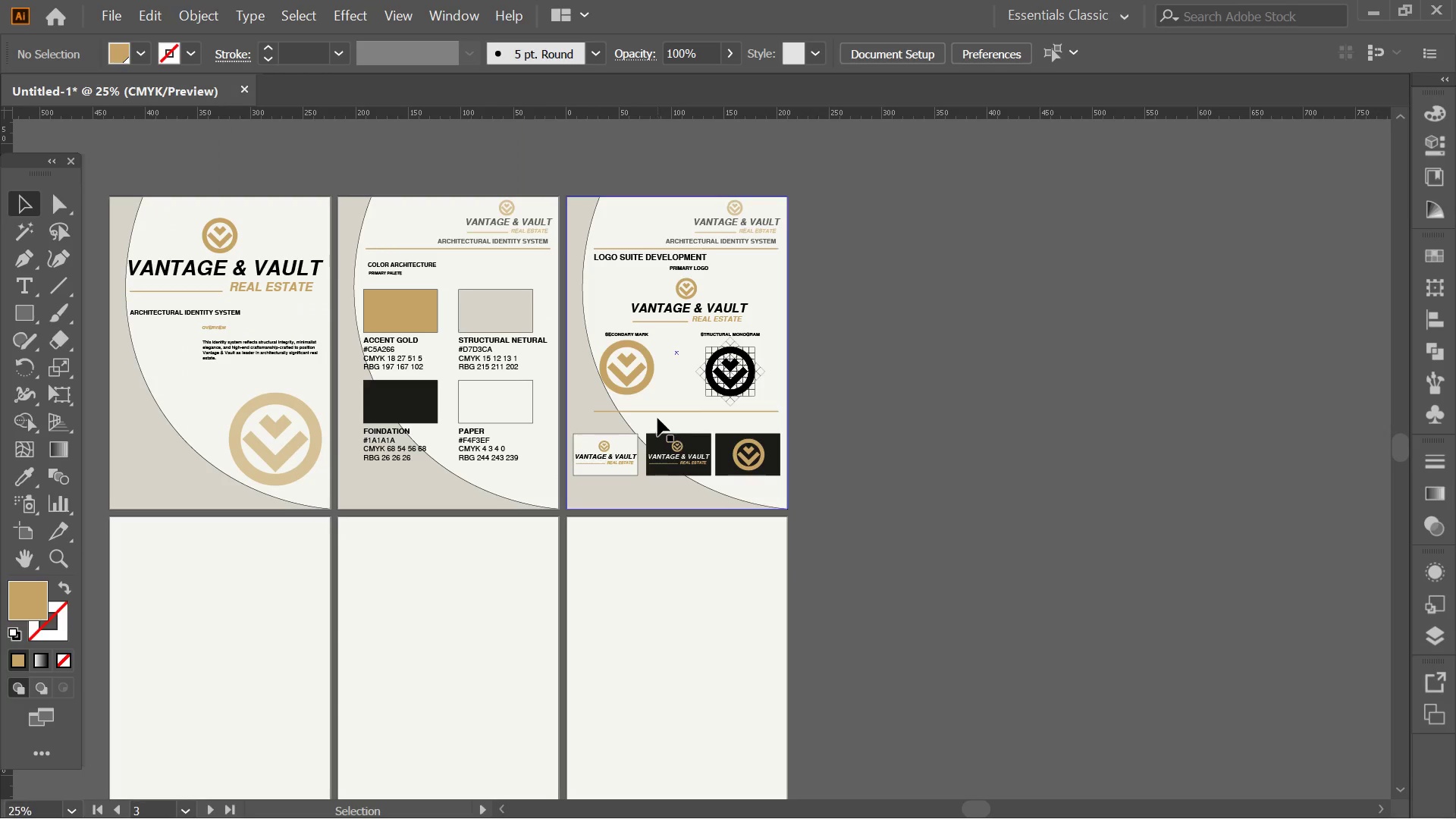 
left_click_drag(start_coordinate=[1034, 506], to_coordinate=[855, 529])
 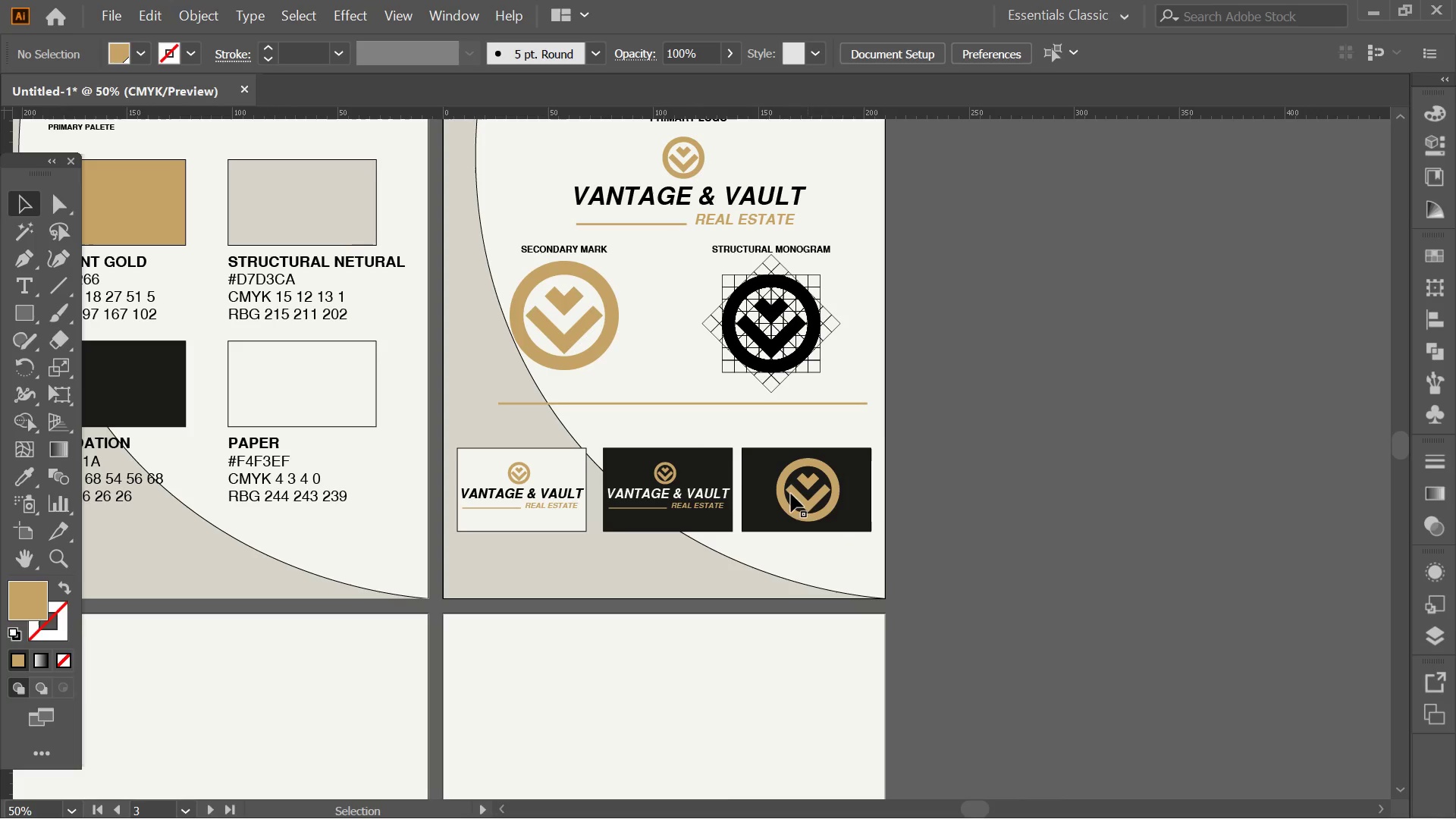 
key(Alt+AltLeft)
 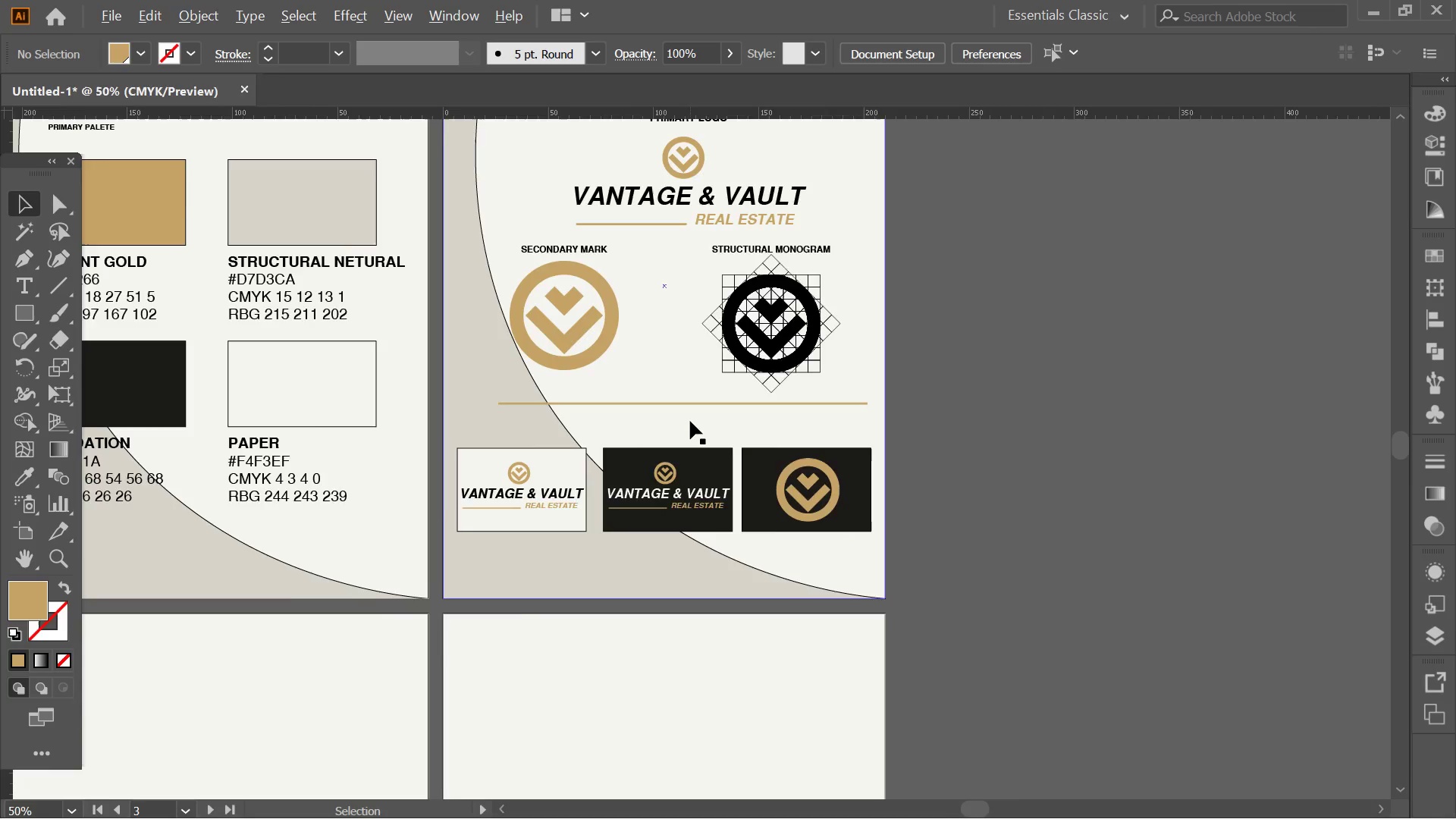 
hold_key(key=AltLeft, duration=0.31)
 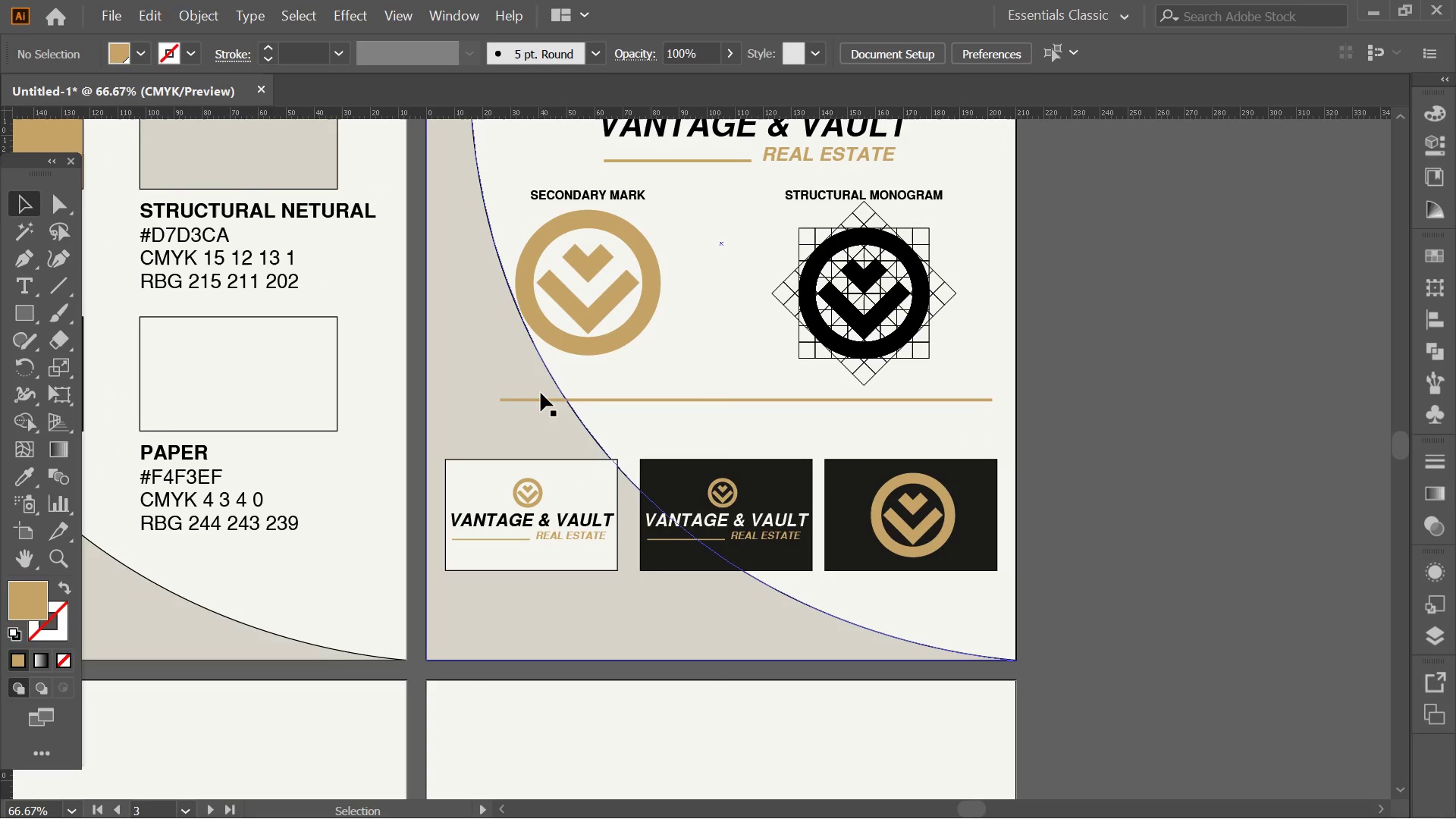 
key(Alt+AltLeft)
 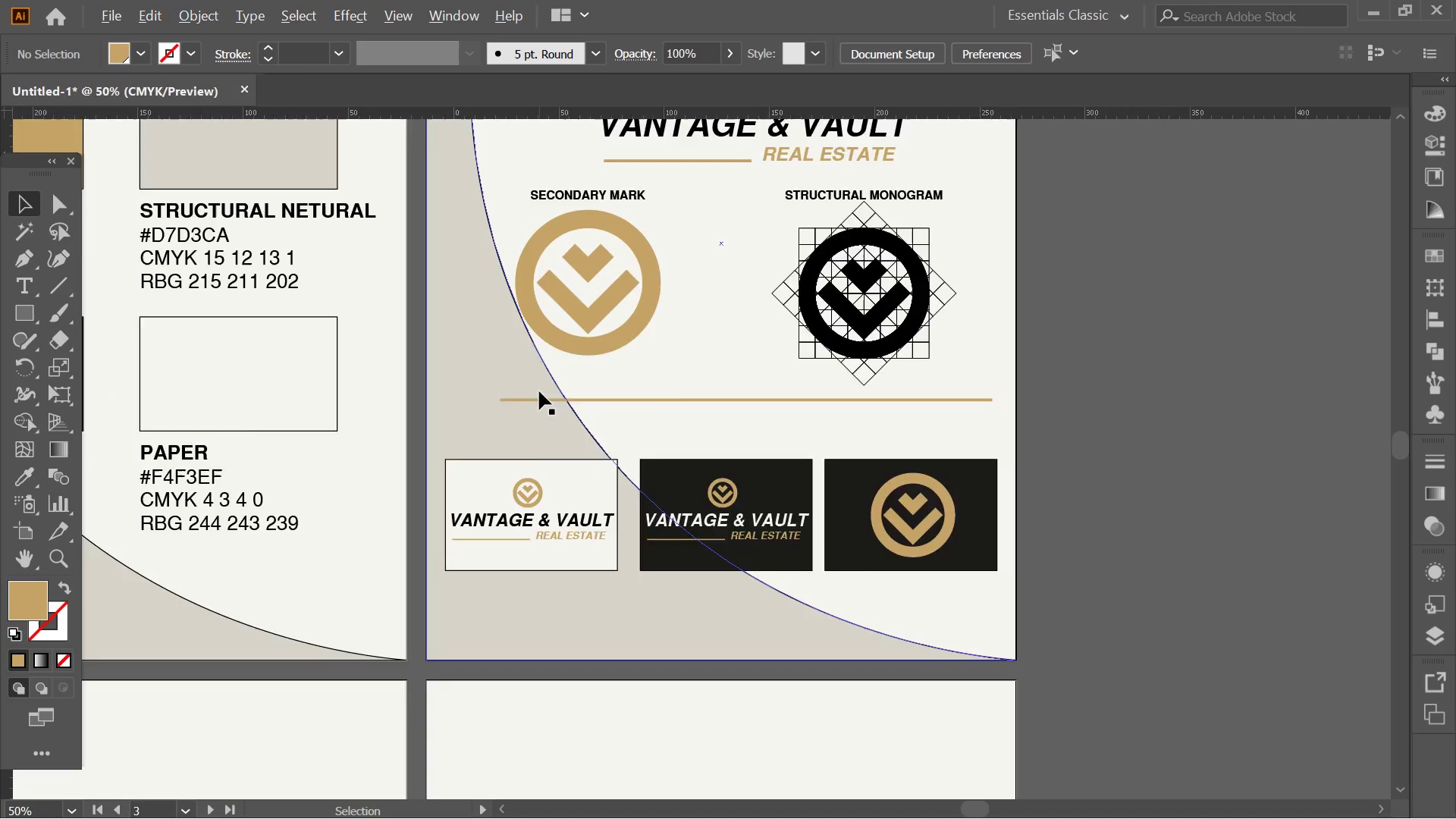 
scroll: coordinate [650, 418], scroll_direction: up, amount: 1.0
 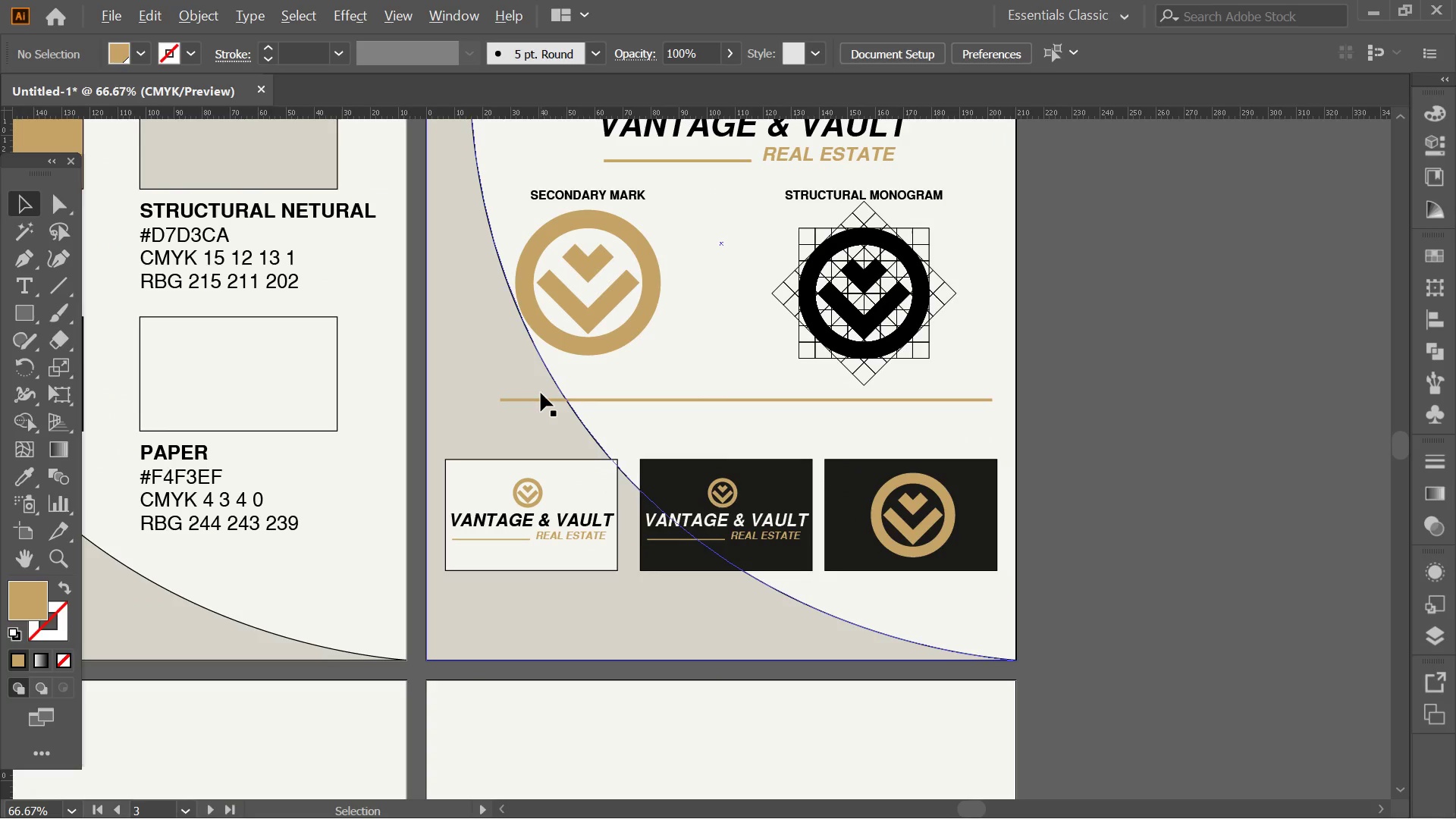 
hold_key(key=Space, duration=0.48)
 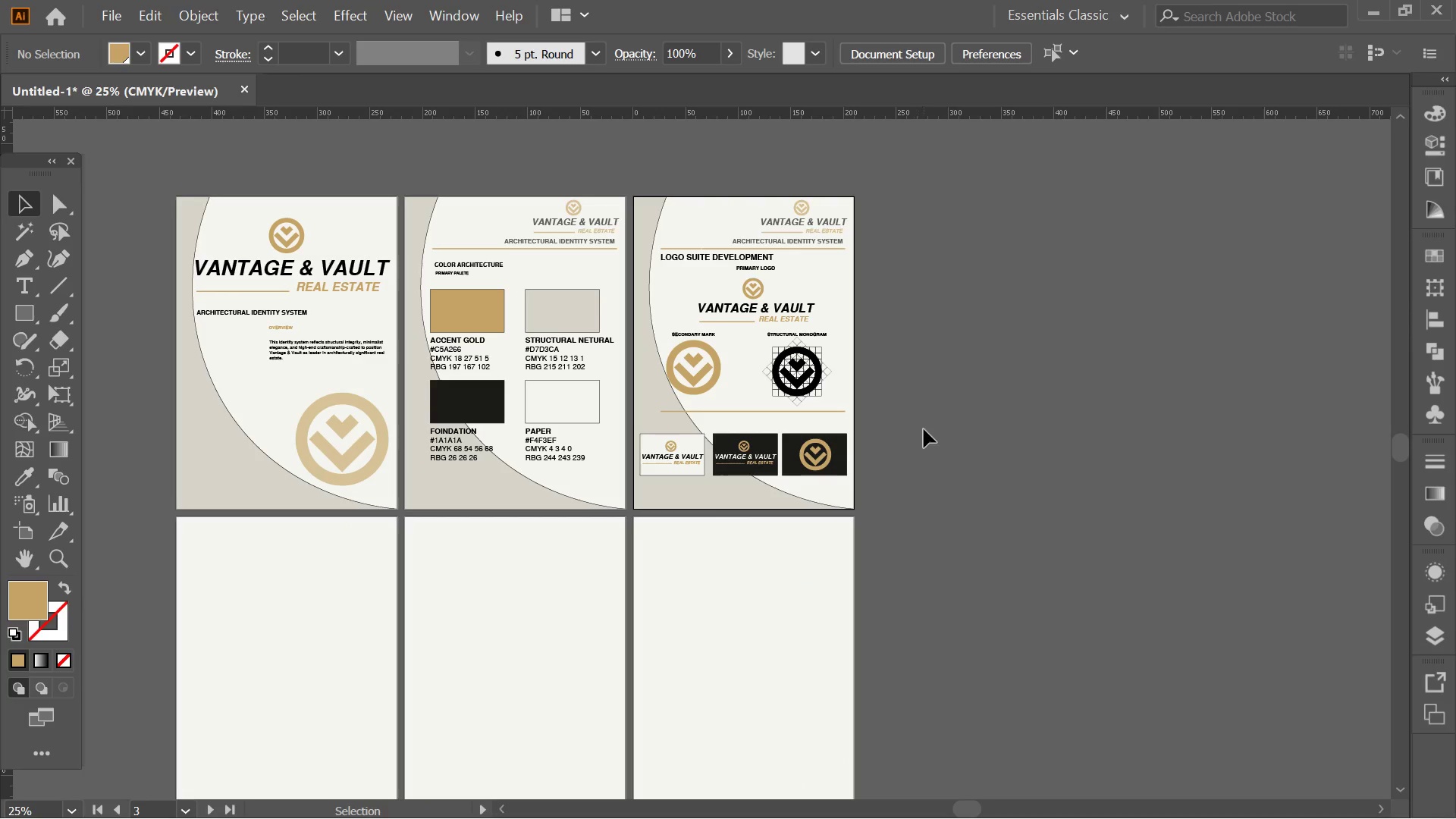 
left_click_drag(start_coordinate=[656, 399], to_coordinate=[556, 399])
 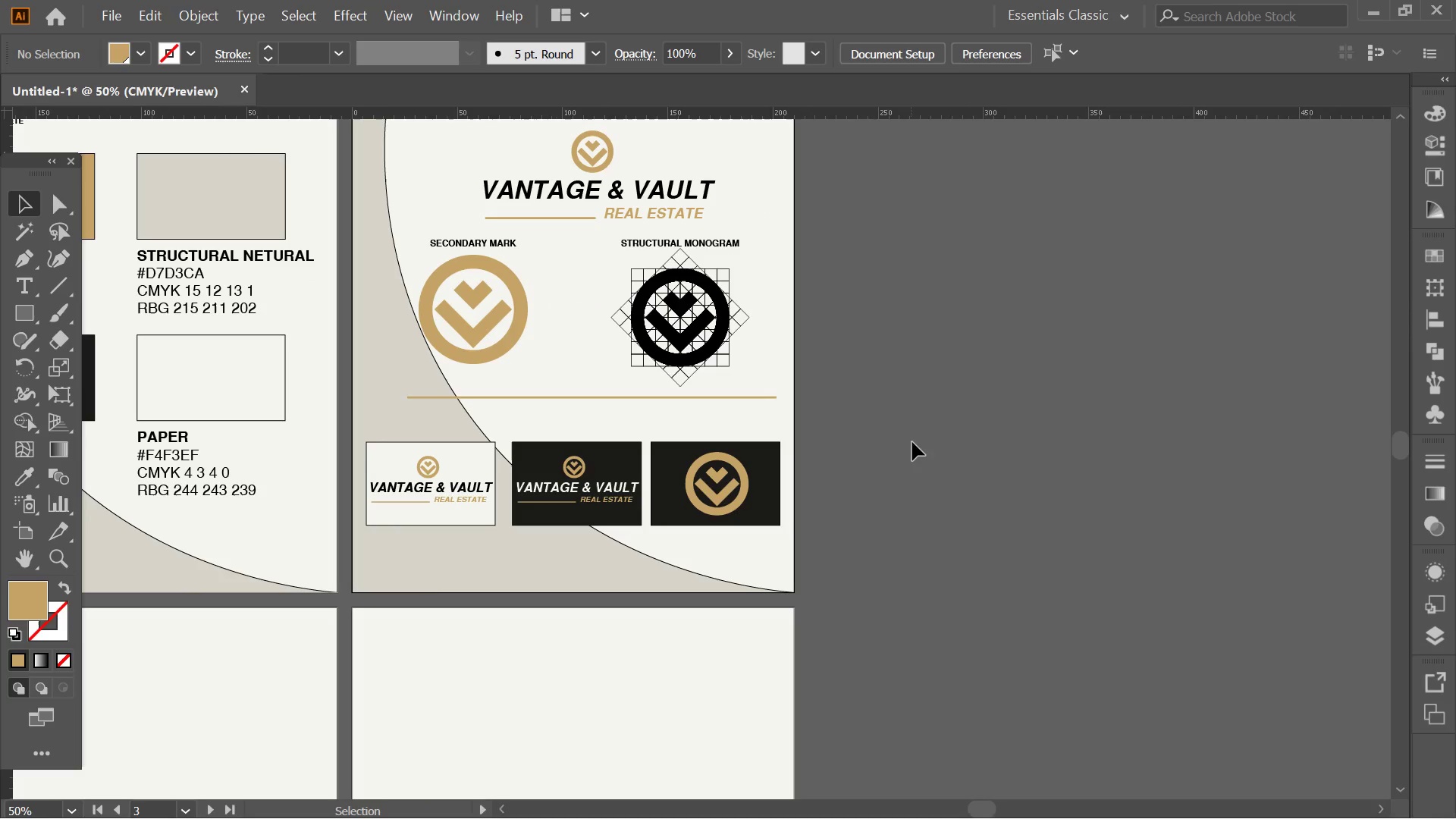 
scroll: coordinate [539, 391], scroll_direction: down, amount: 1.0
 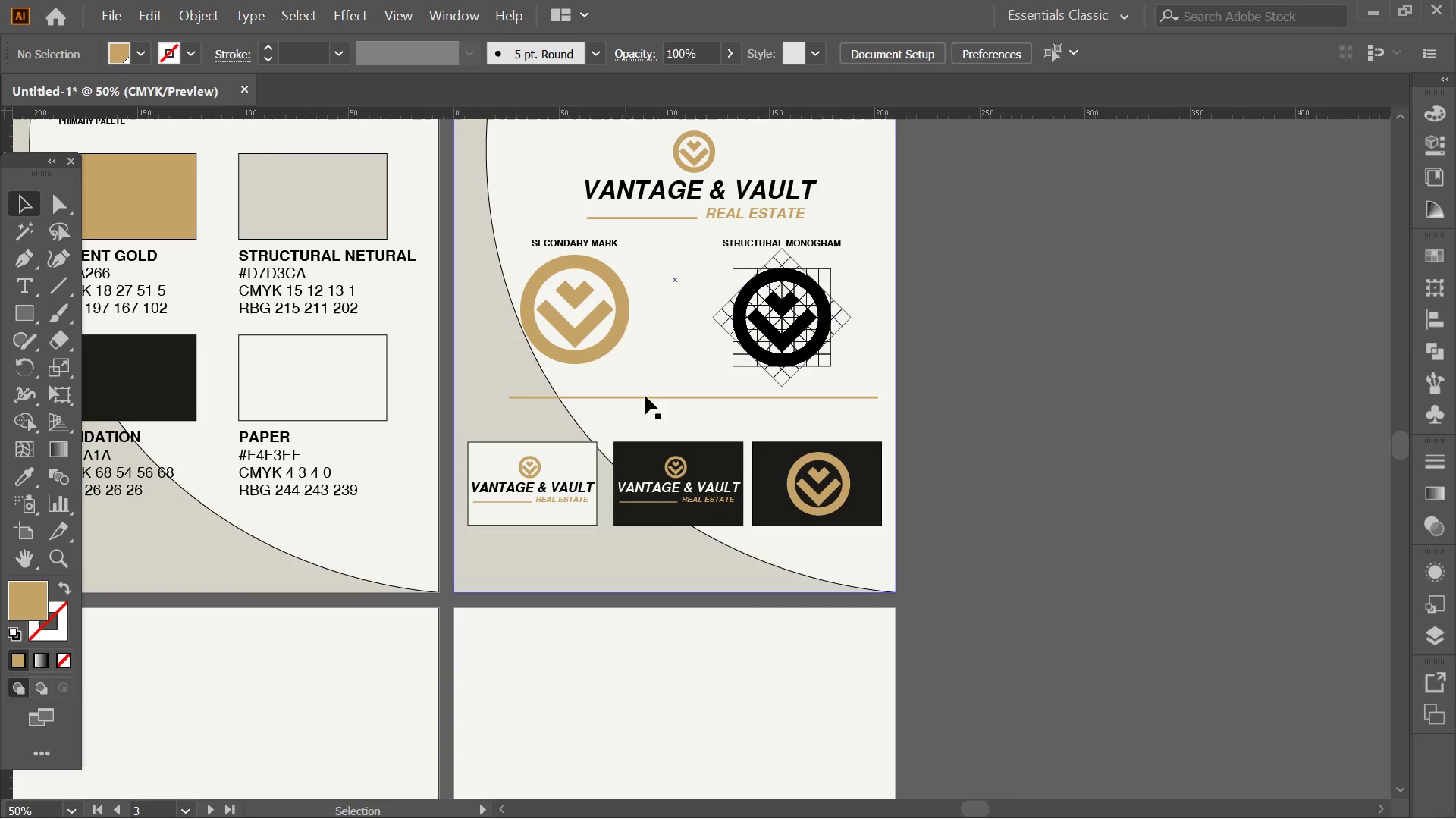 
key(Alt+AltLeft)
 